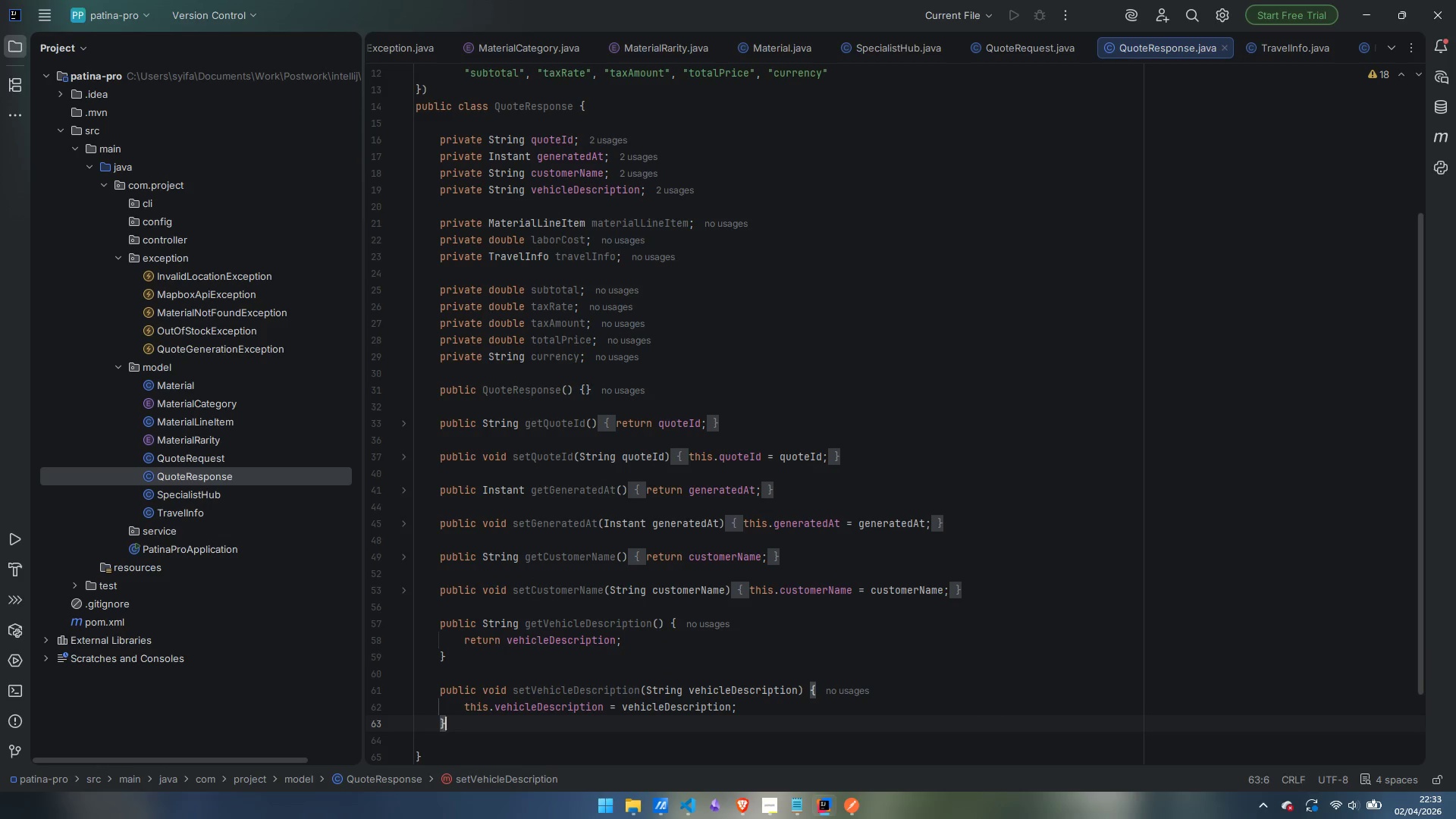 
key(Enter)
 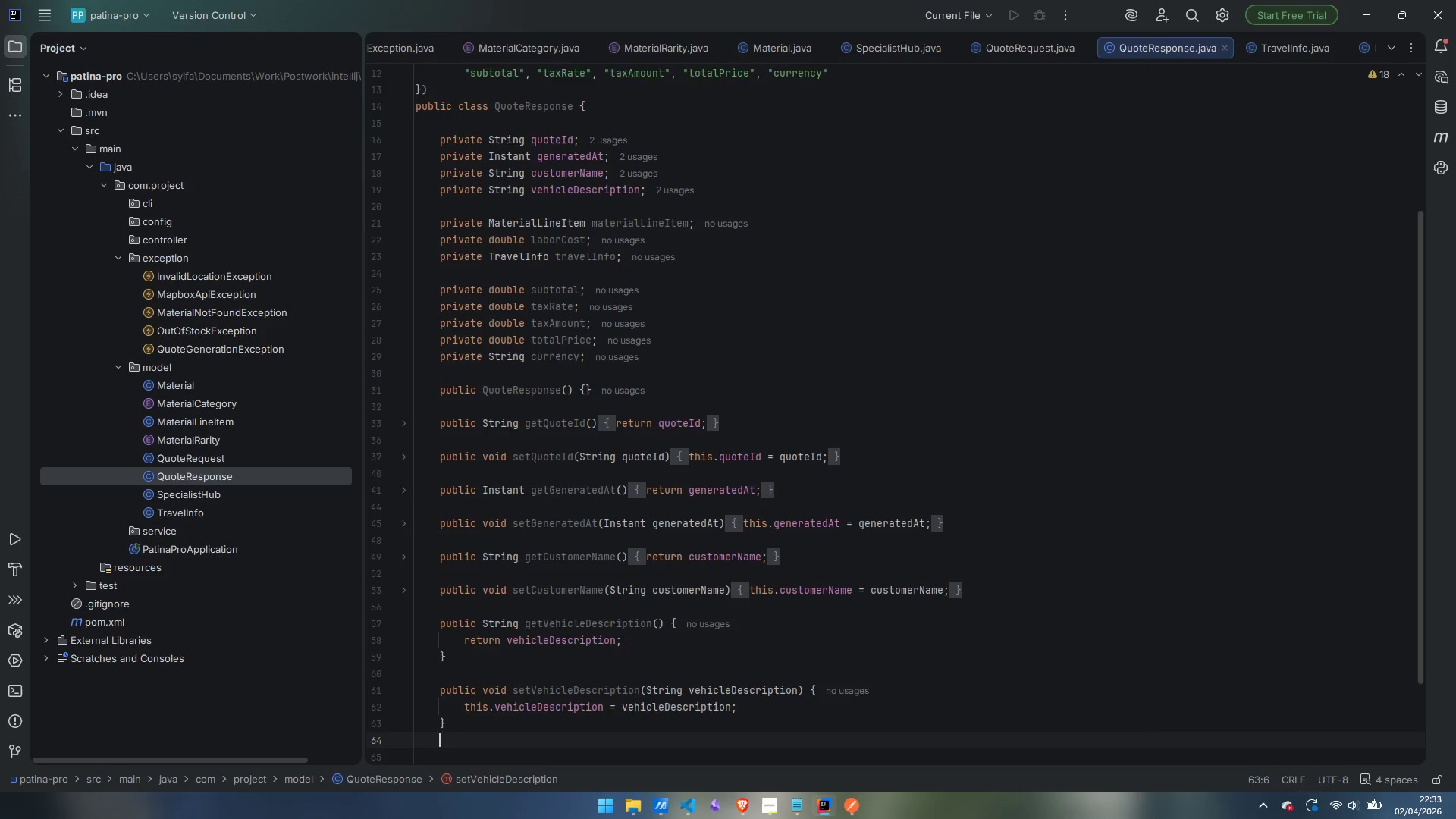 
key(Enter)
 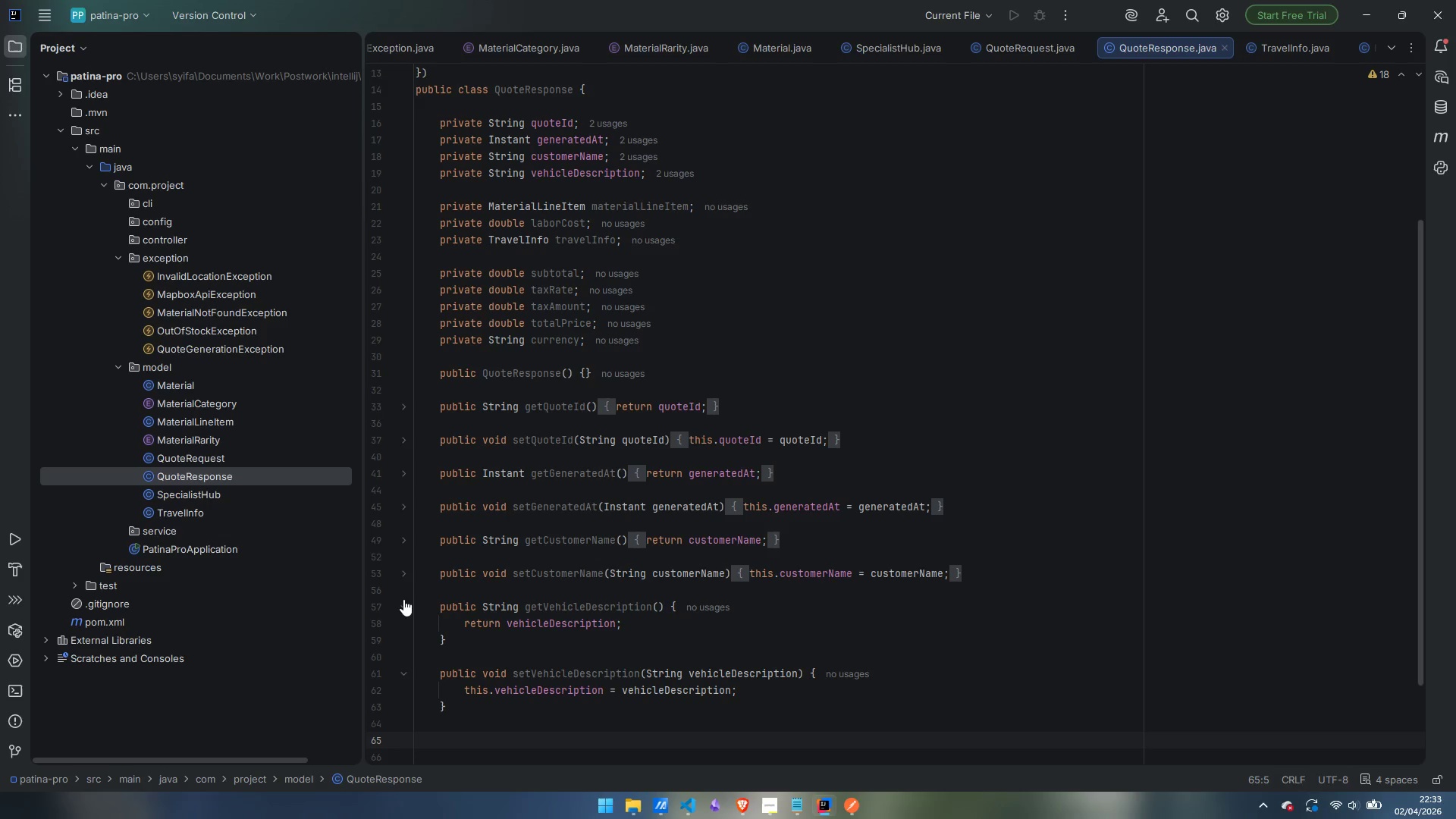 
left_click([403, 604])
 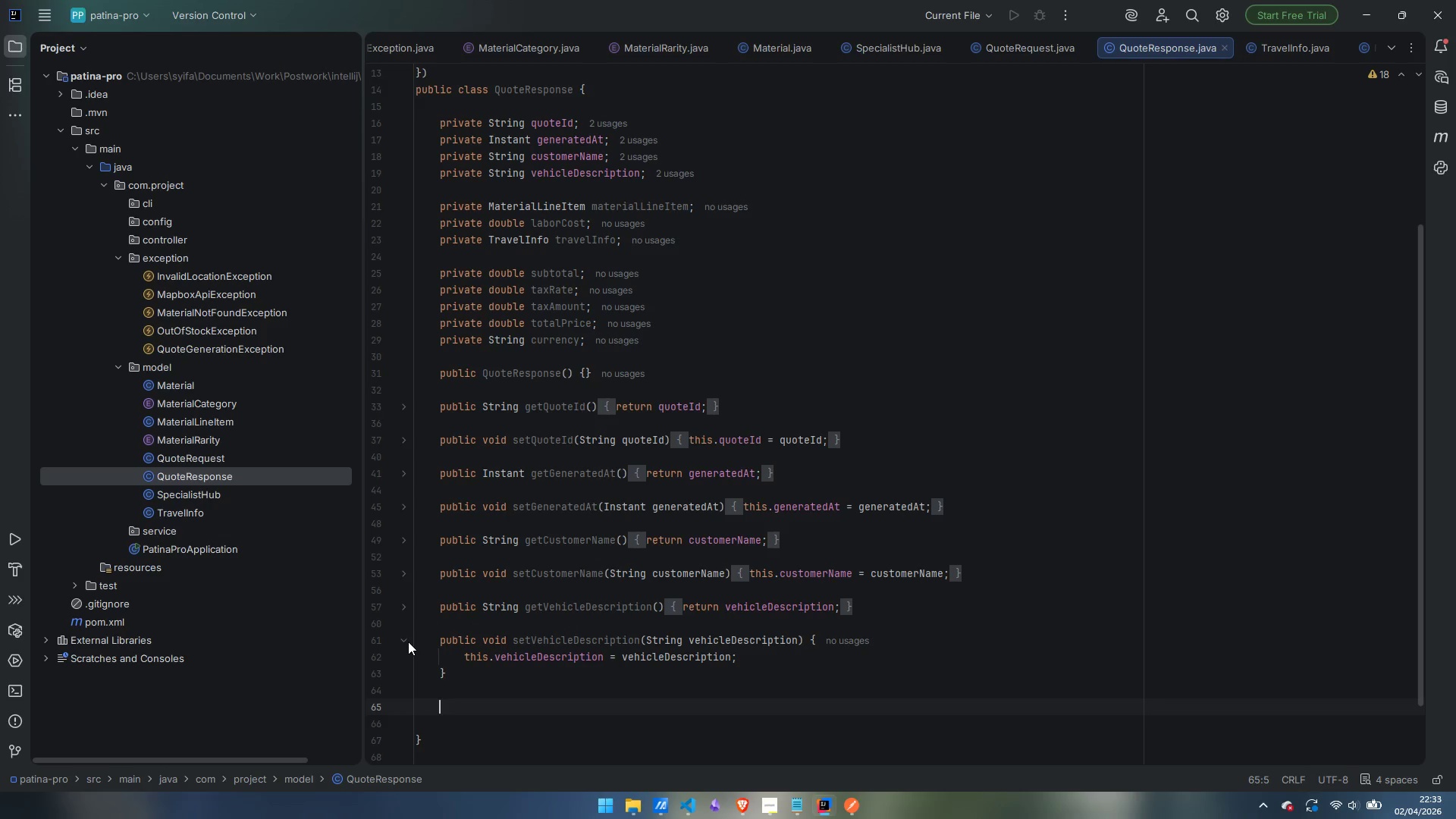 
left_click([404, 639])
 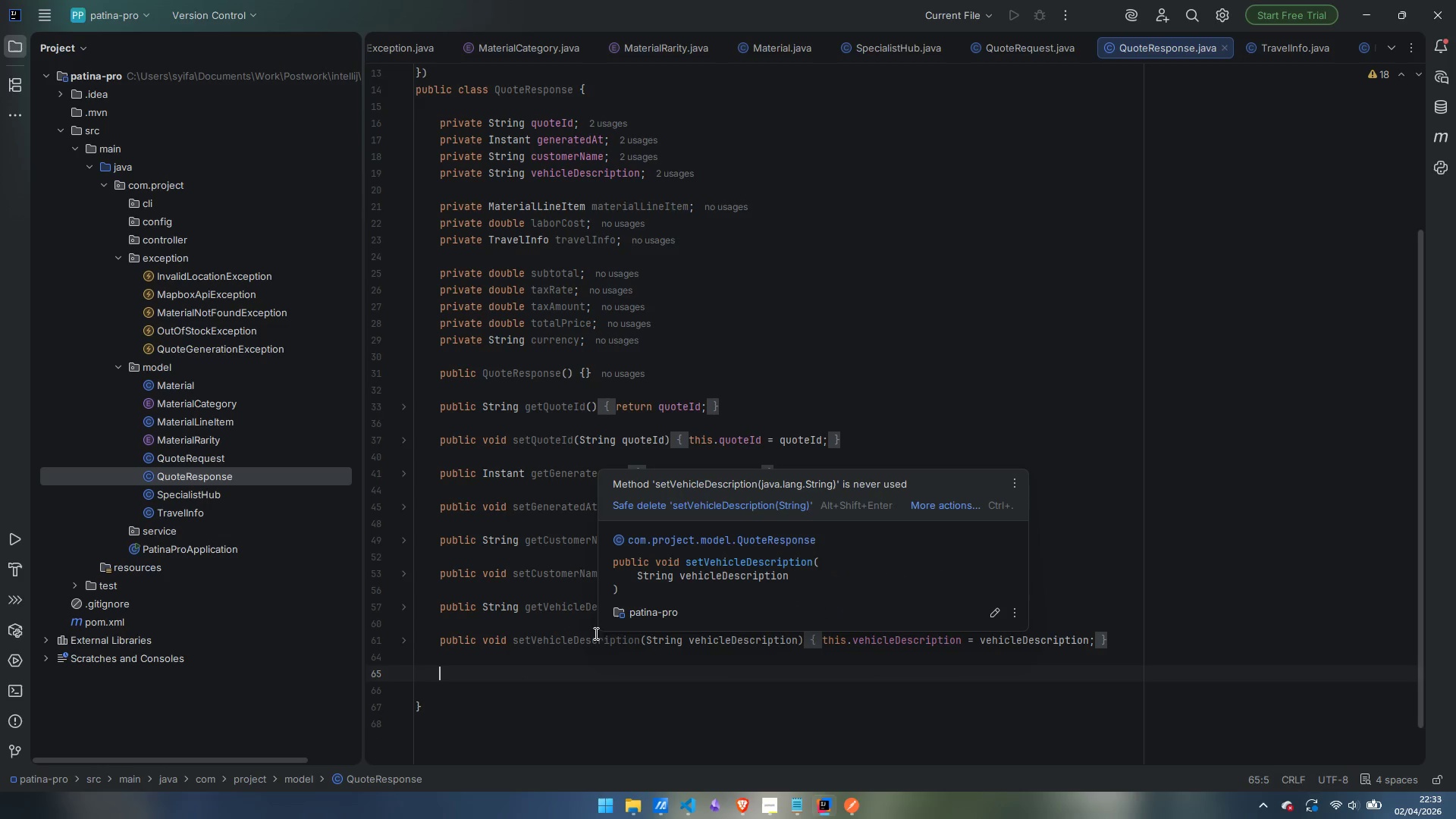 
wait(7.06)
 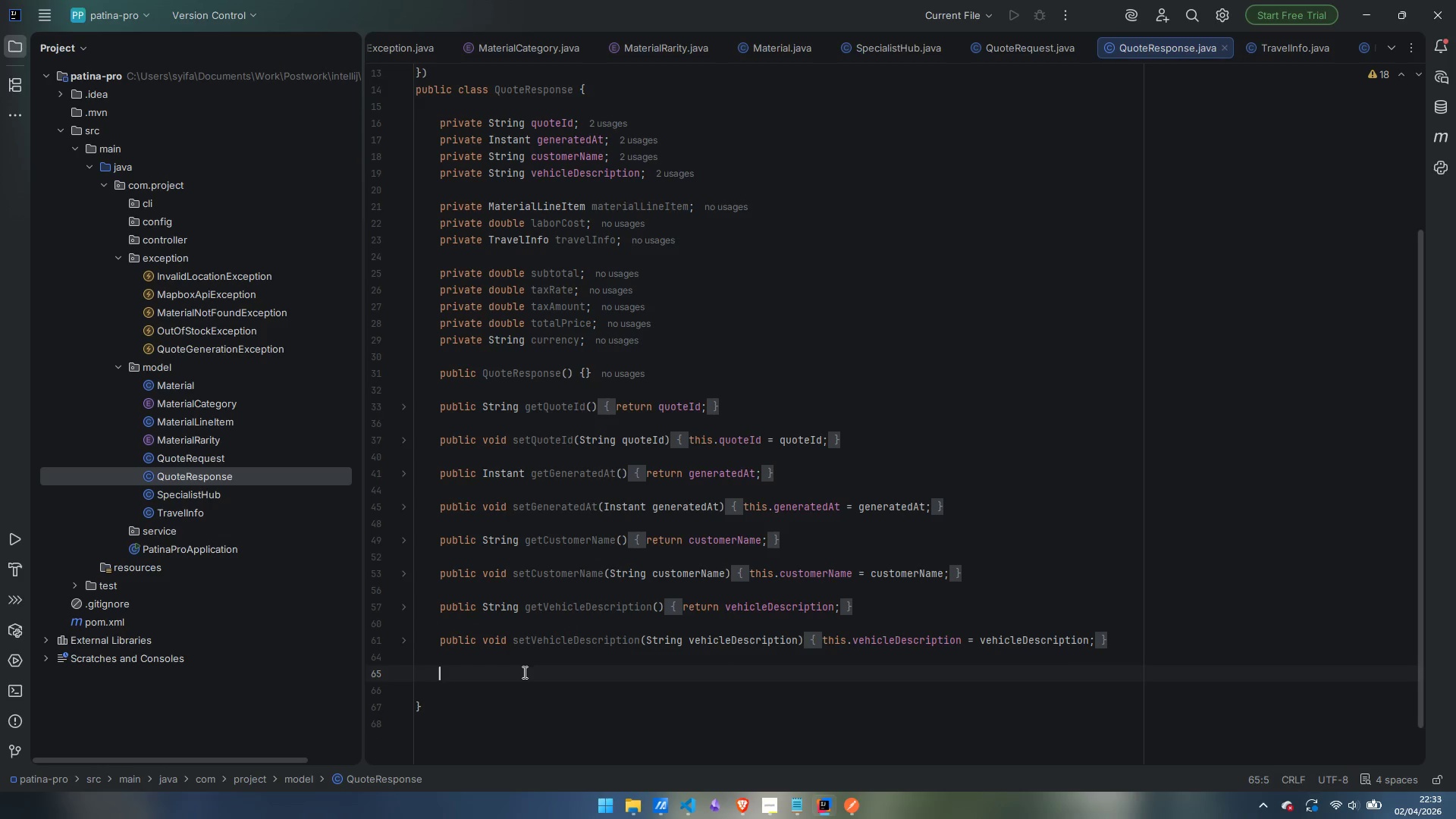 
type(public String )
 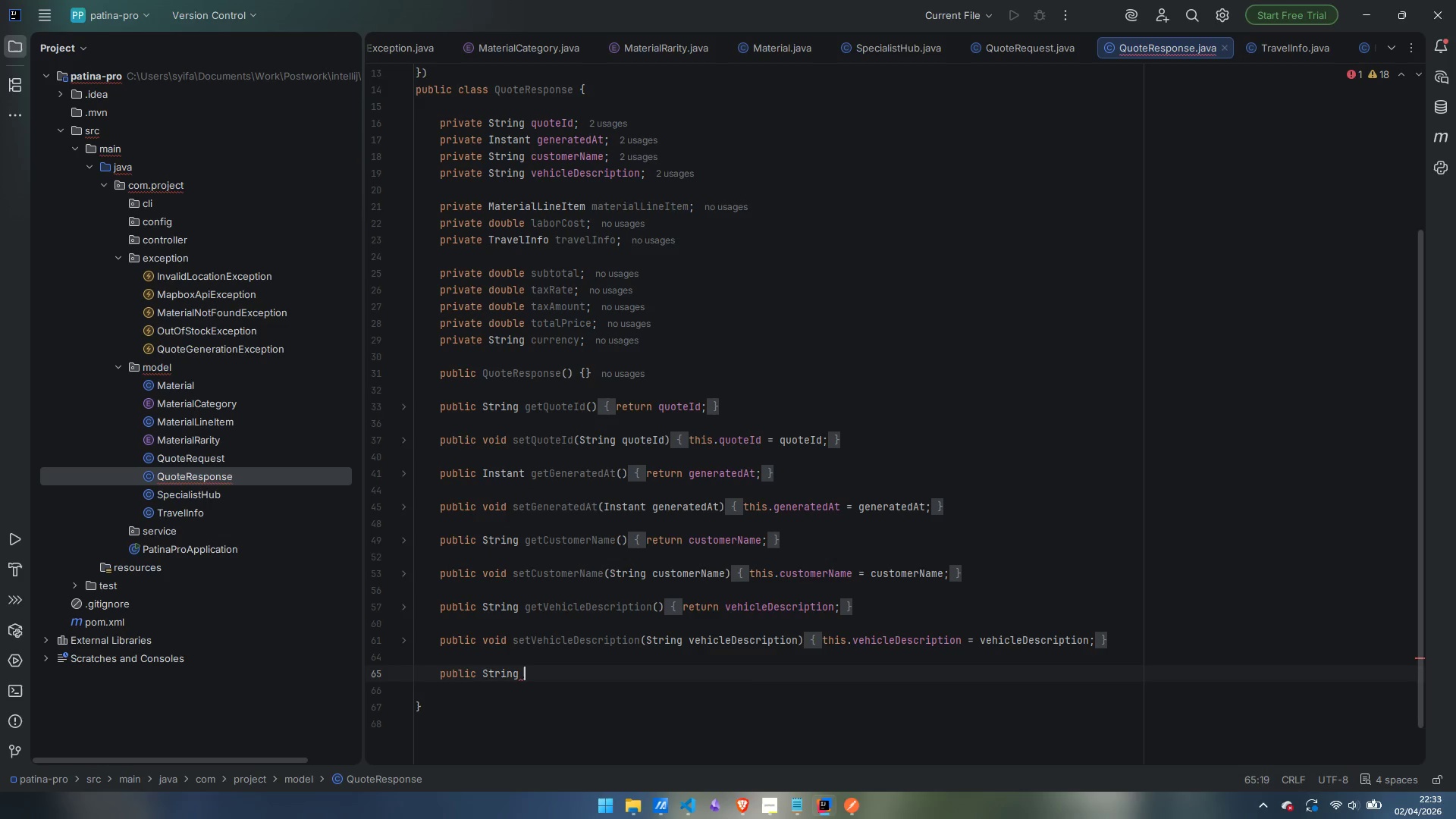 
wait(9.8)
 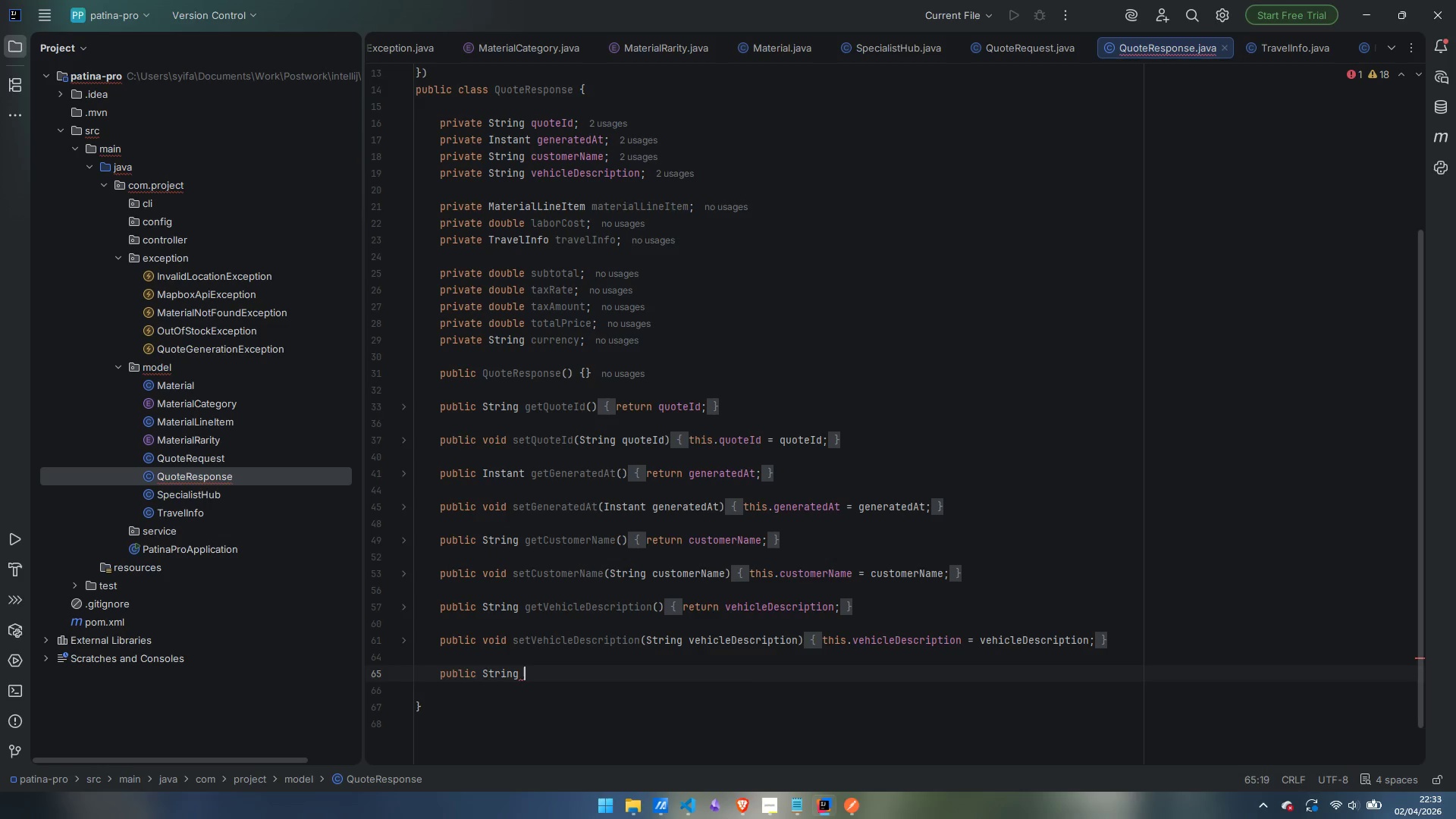 
hold_key(key=ShiftLeft, duration=0.44)
 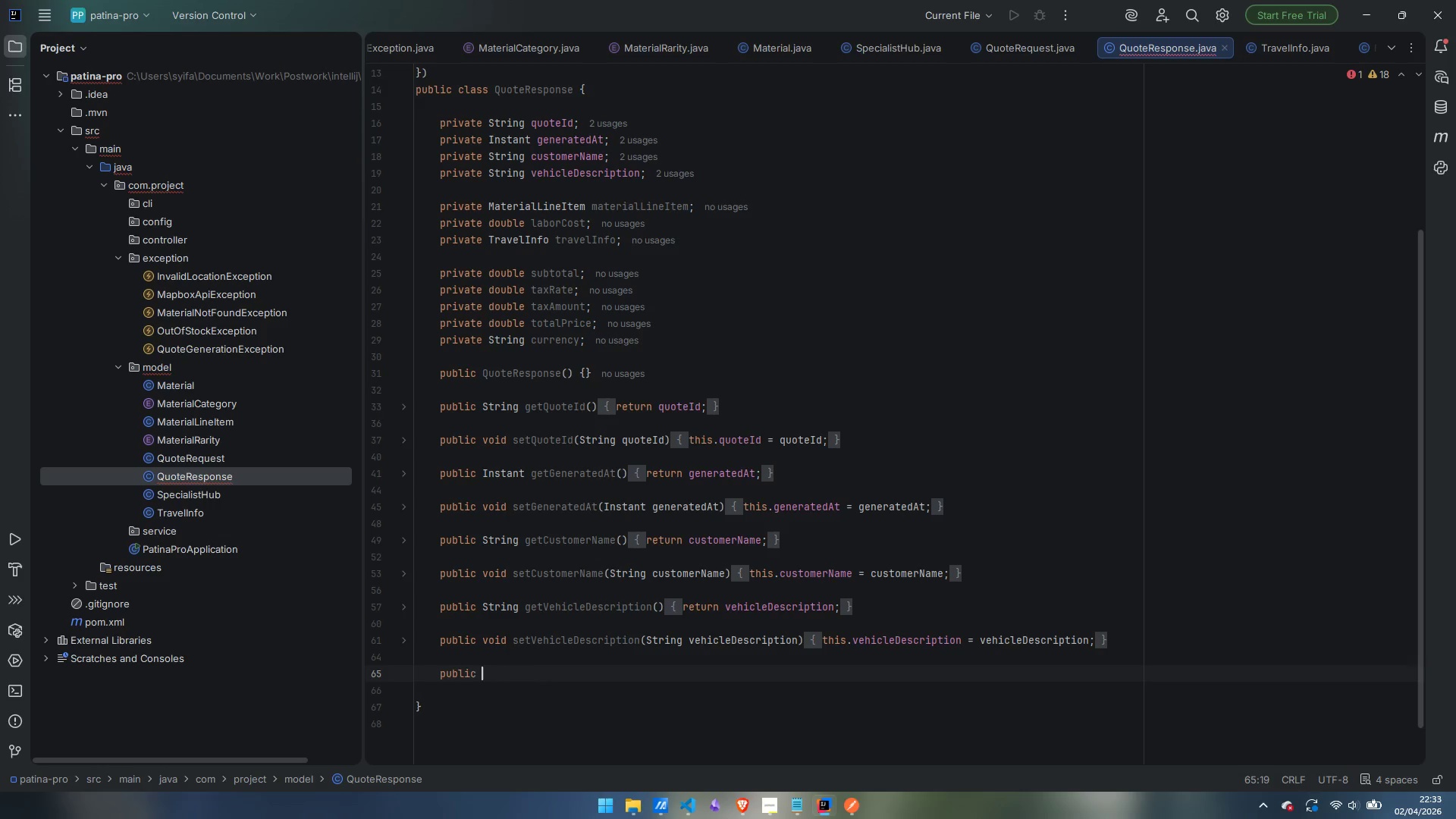 
key(Control+ControlLeft)
 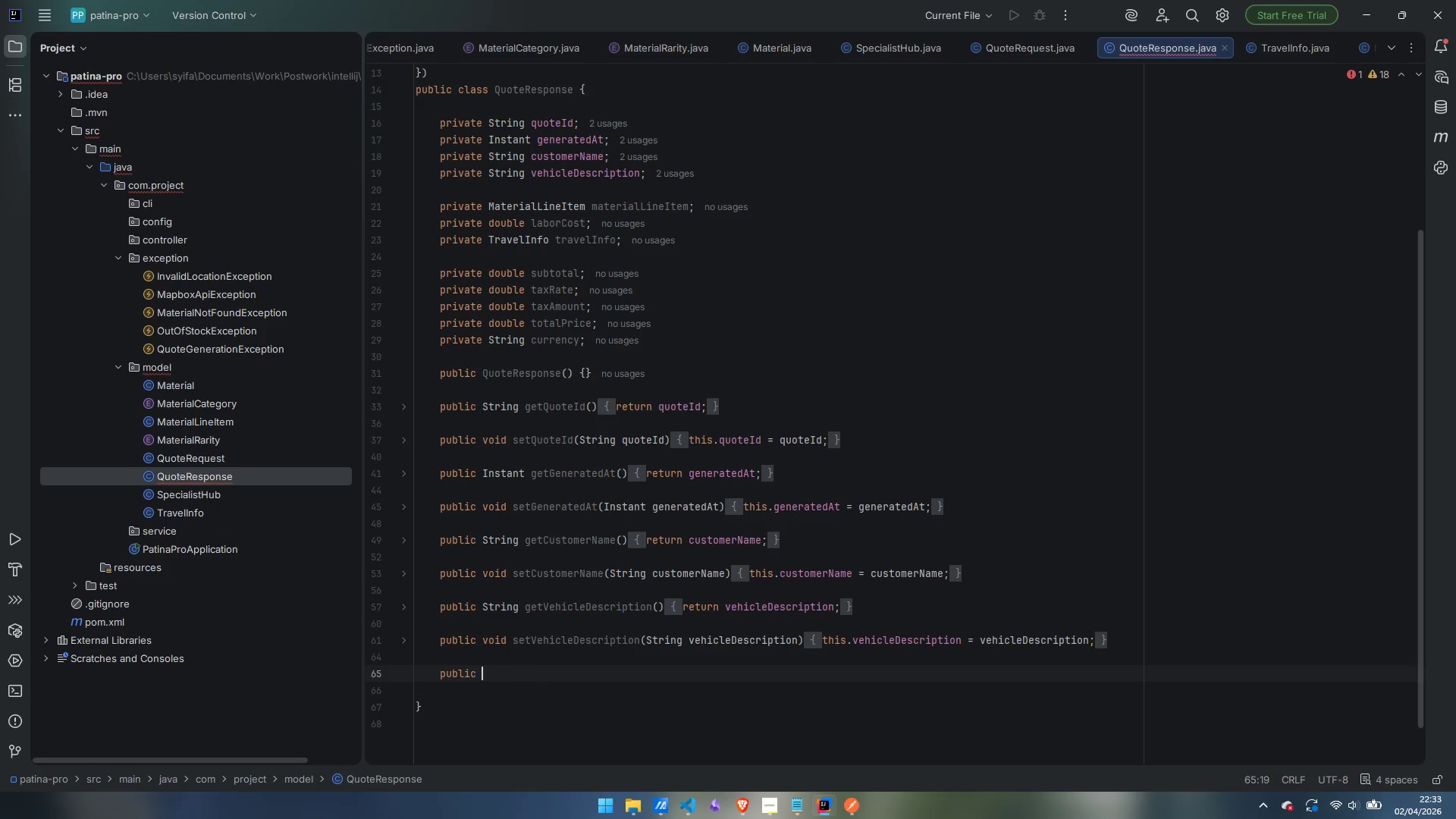 
key(Control+Backspace)
 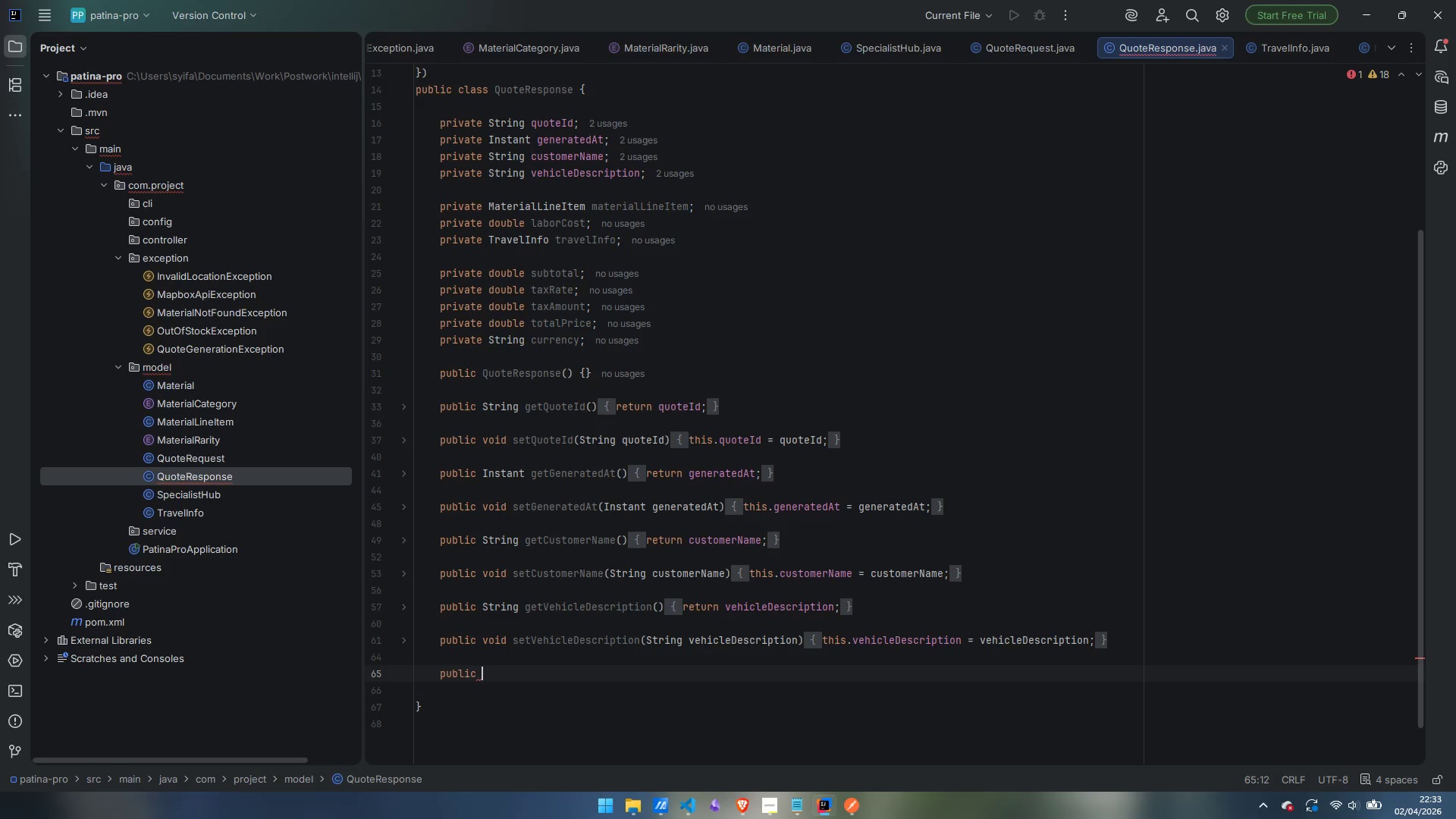 
type(MaterialLineItem)
 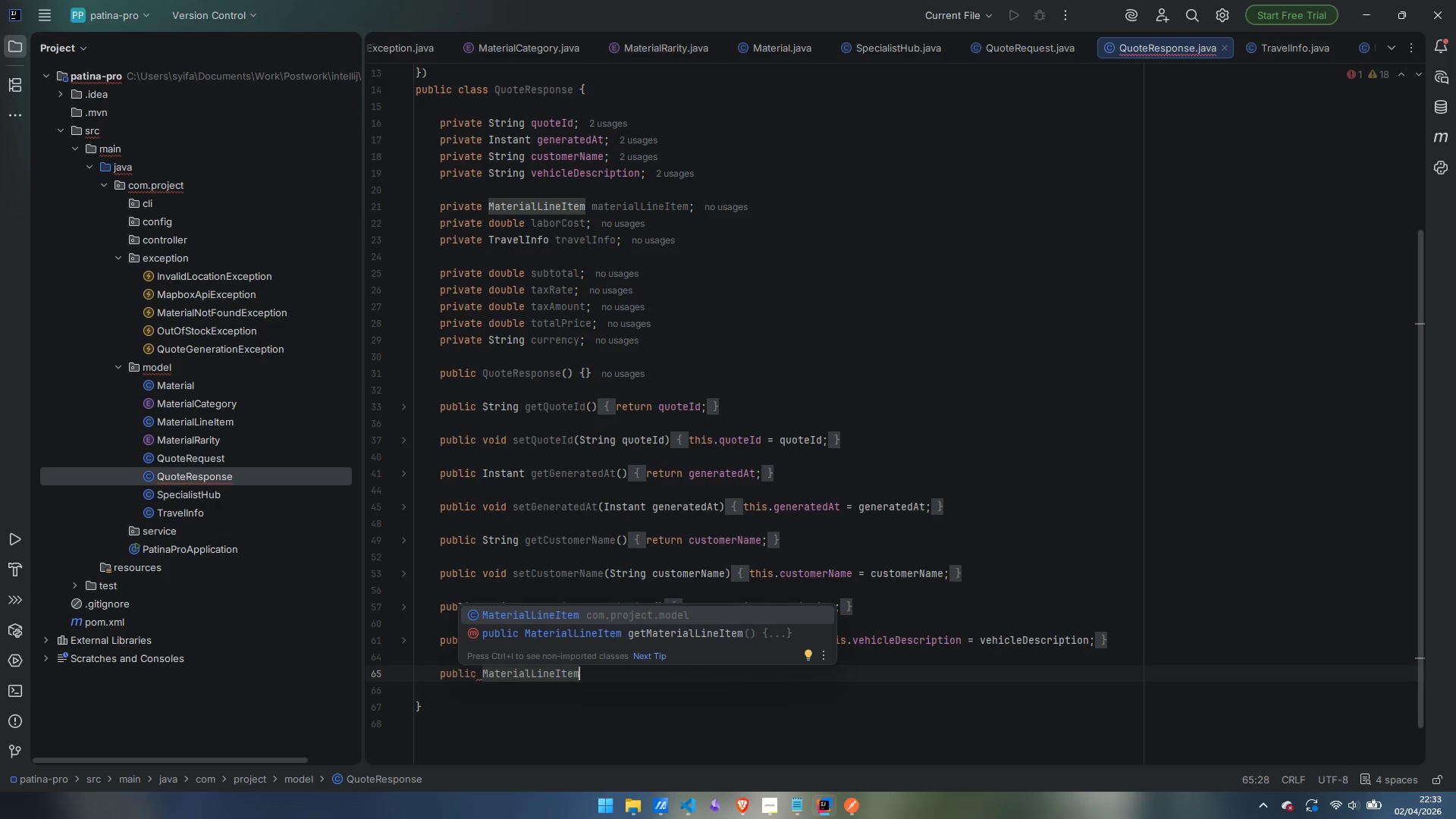 
key(Enter)
 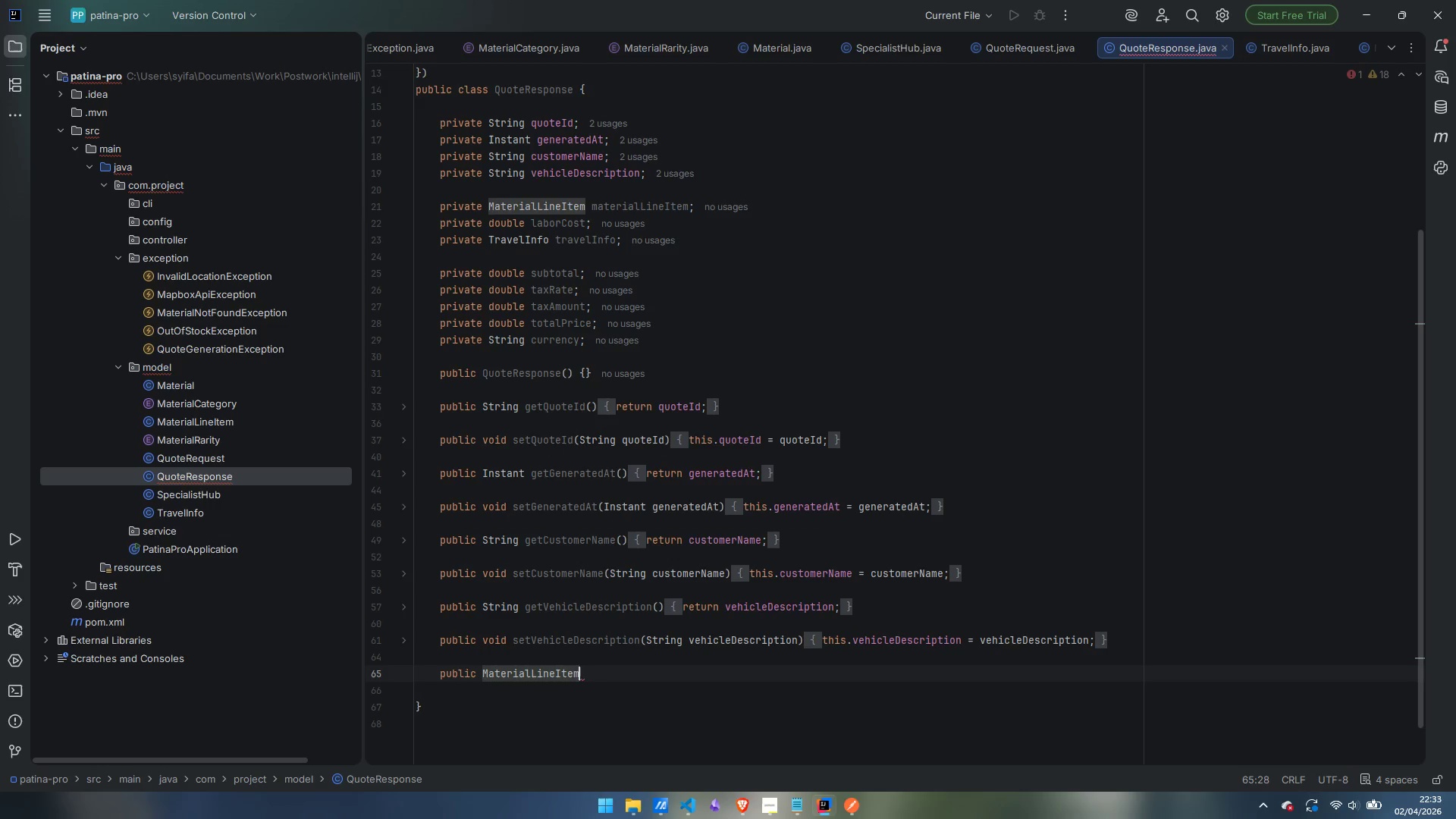 
type( getMaterialLineItem()
 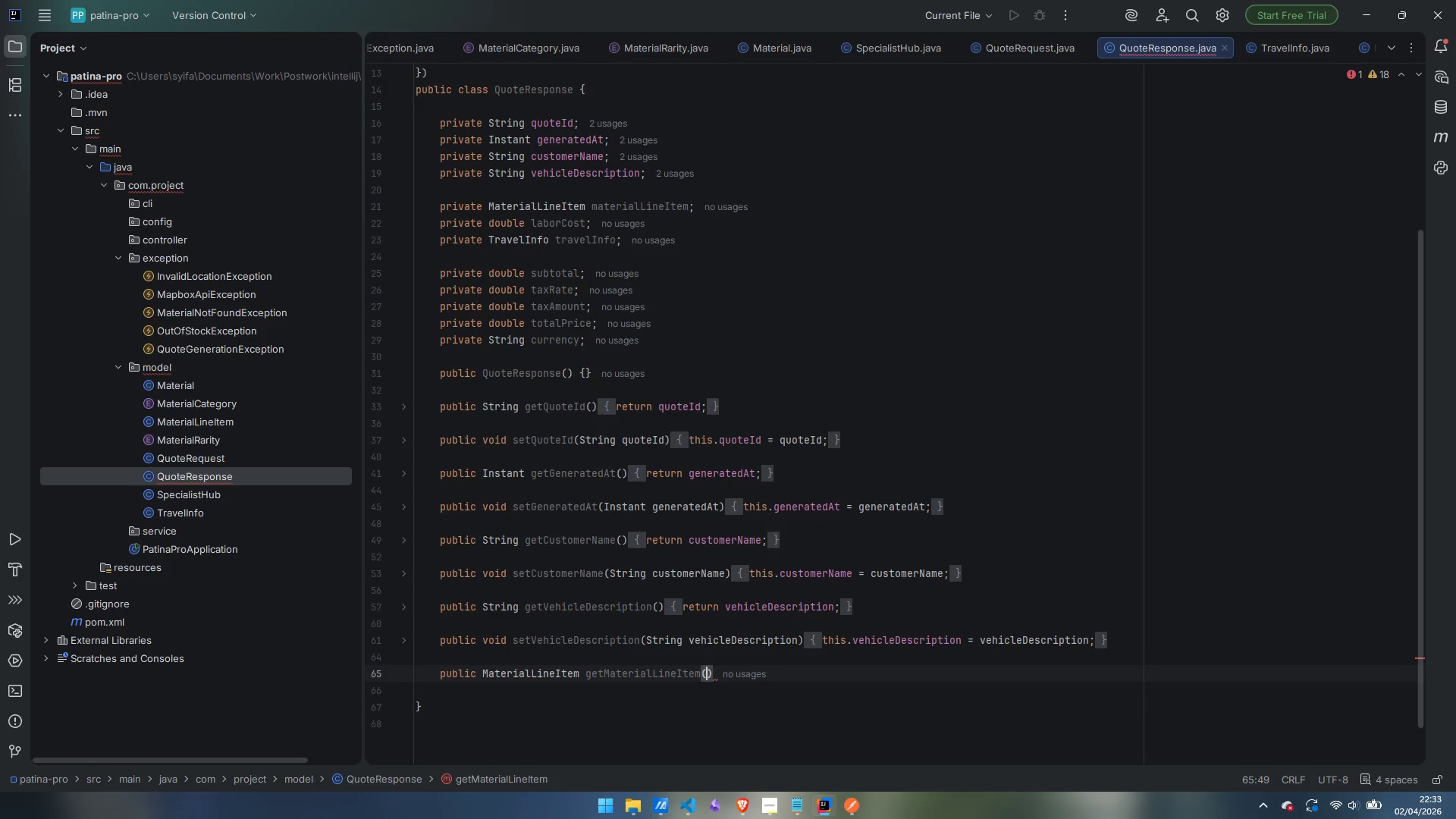 
key(ArrowRight)
 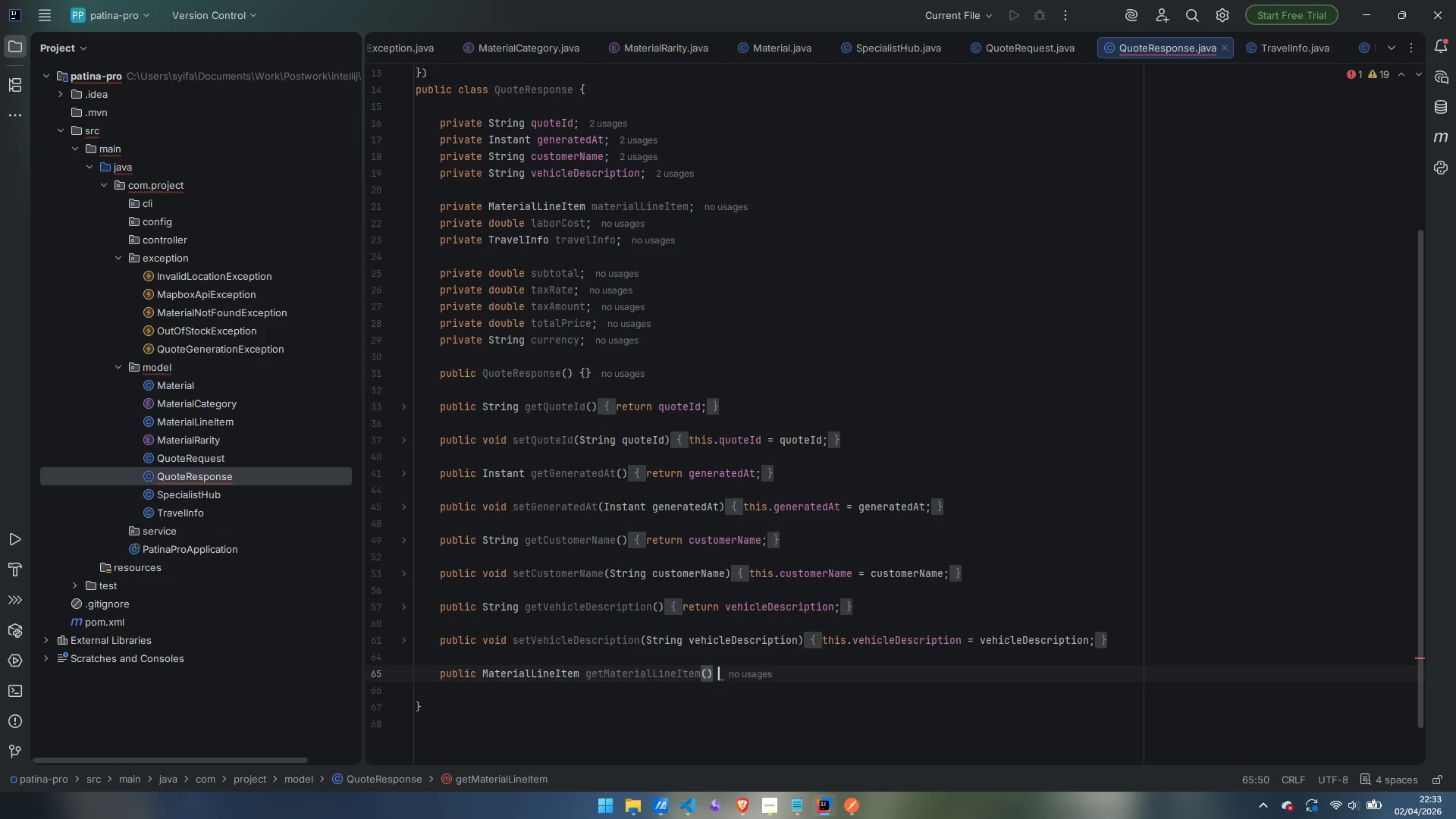 
key(Space)
 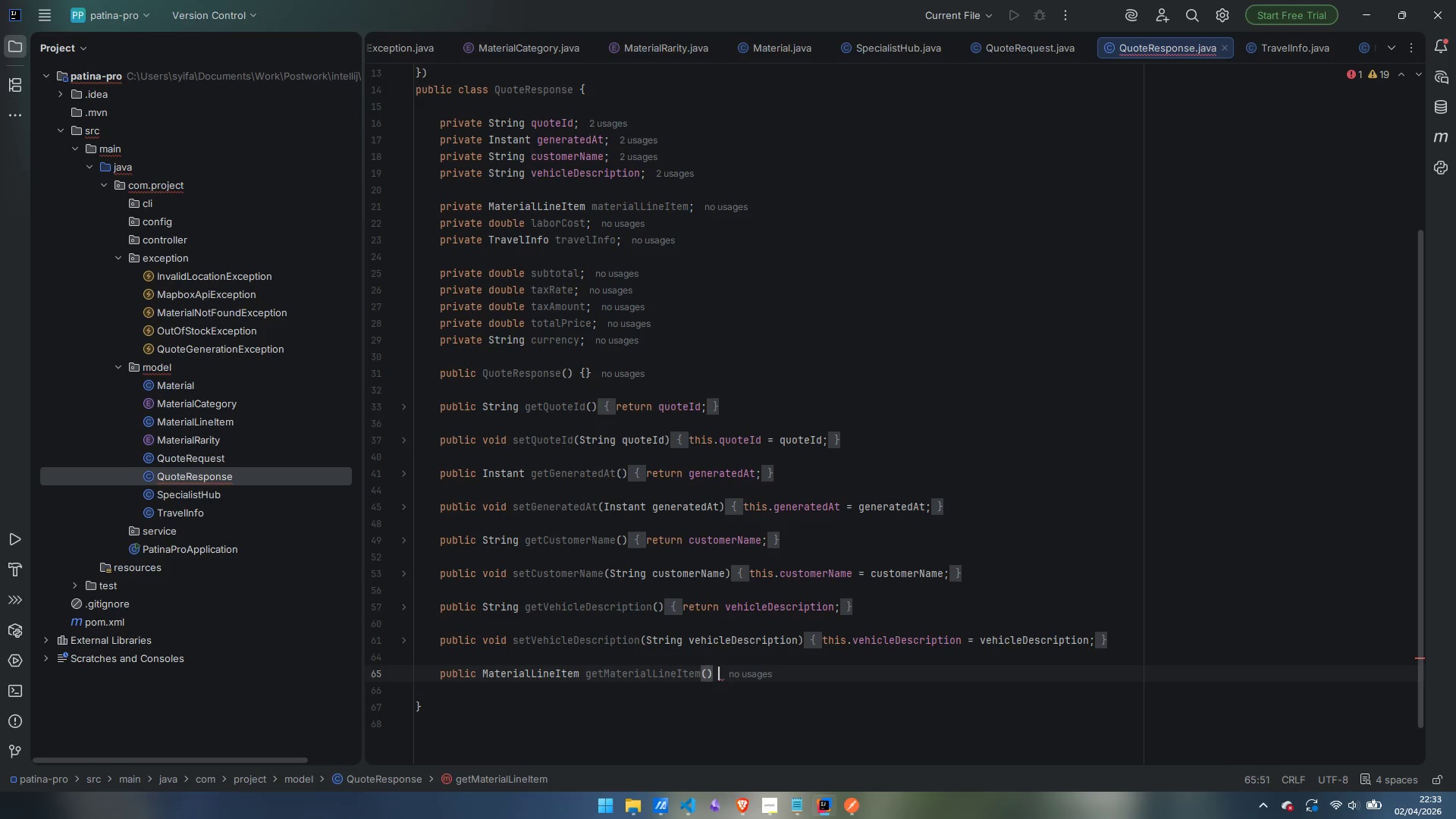 
key(Shift+BracketLeft)
 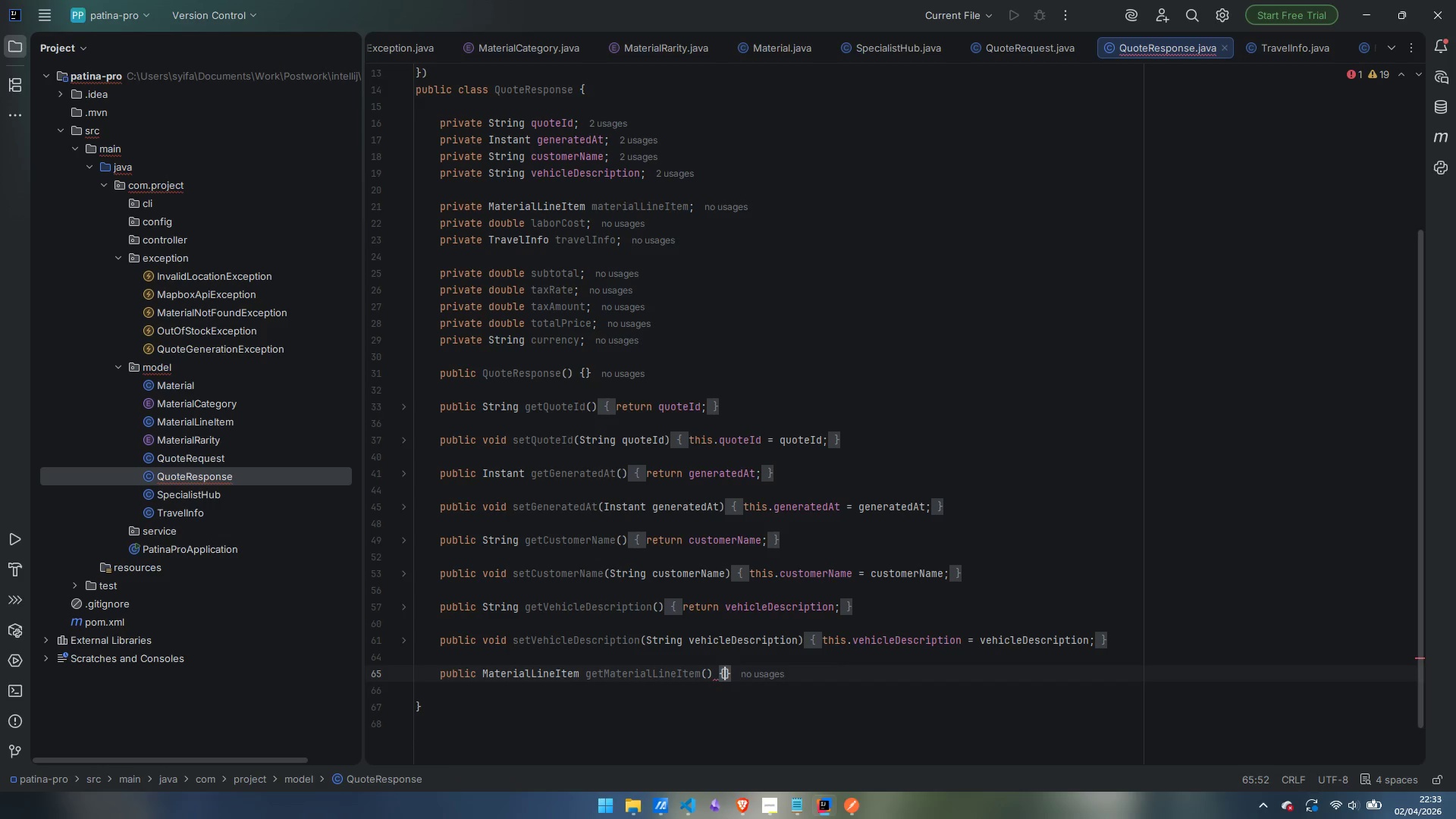 
key(Enter)
 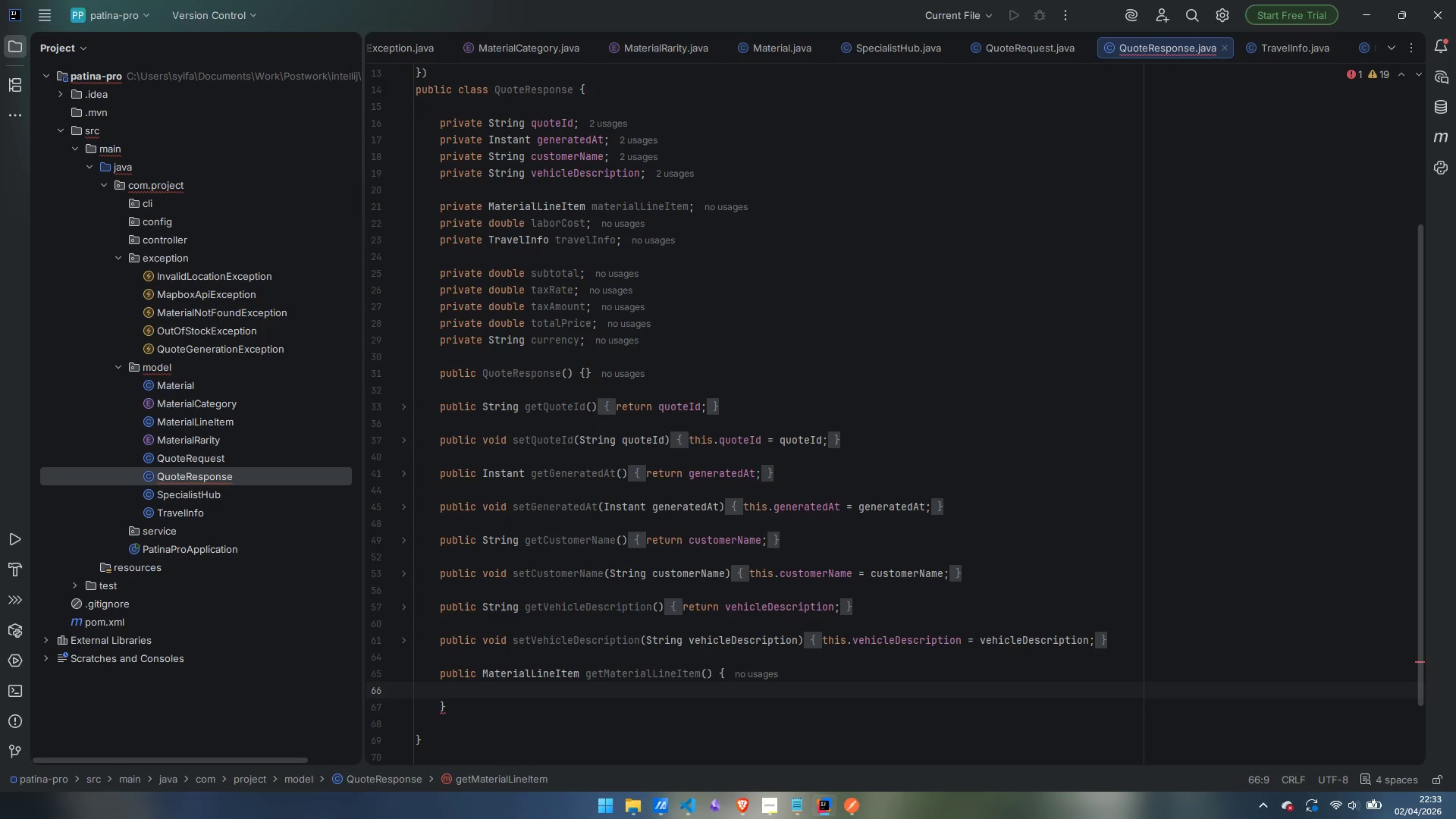 
type(reutnr)
 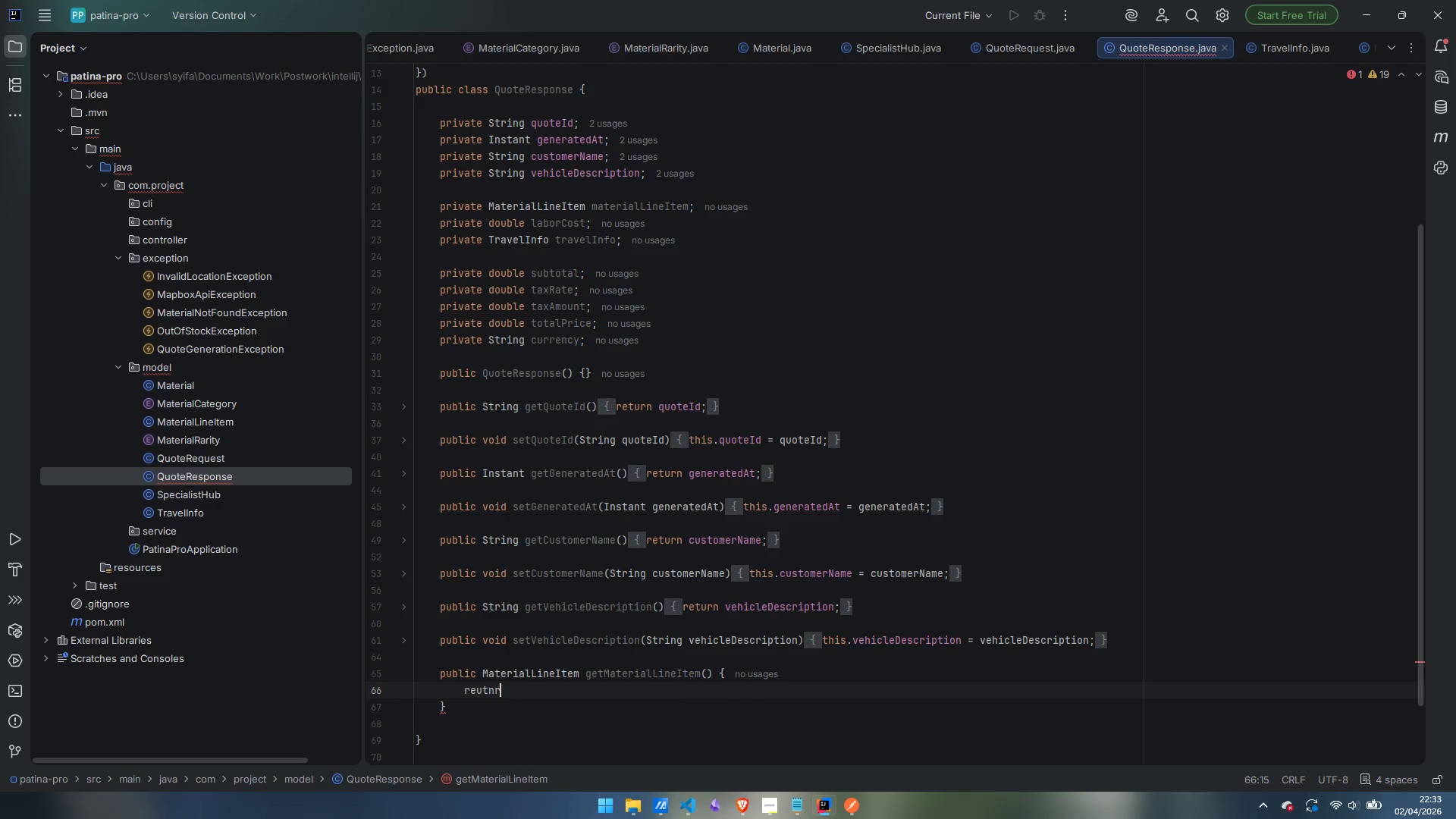 
key(Control+ControlLeft)
 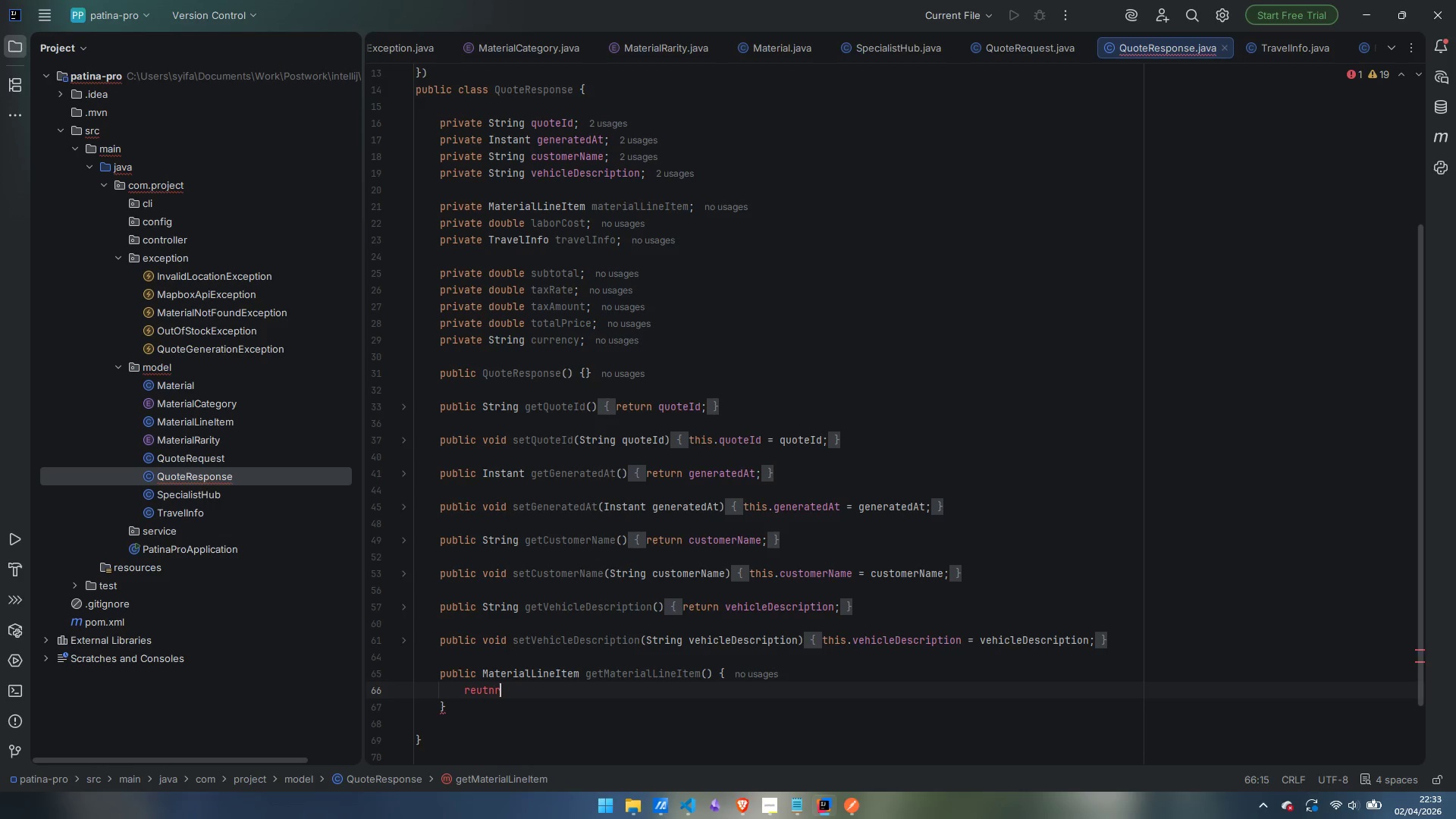 
key(Control+Backspace)
 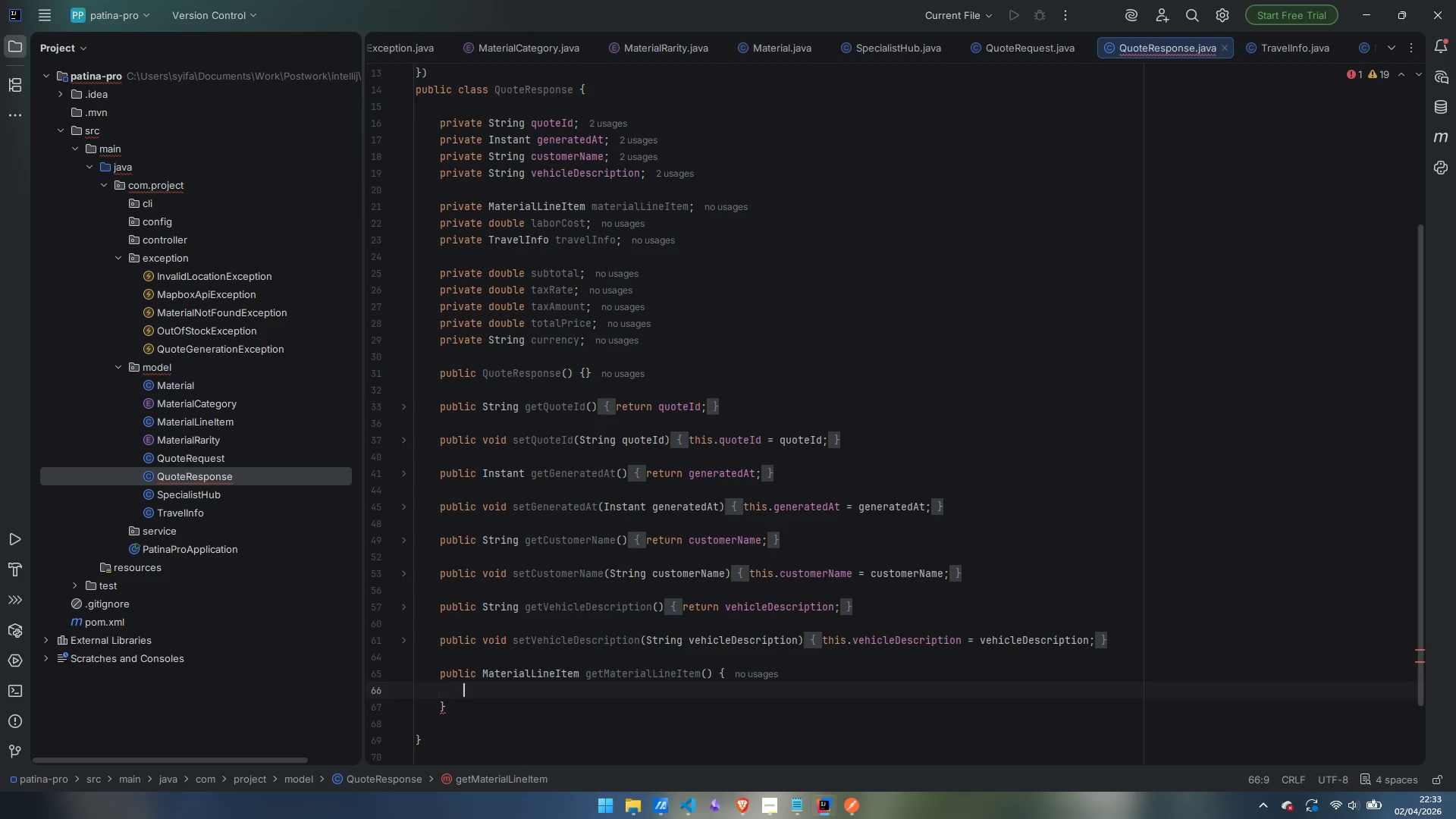 
type(return materialLineItem;)
 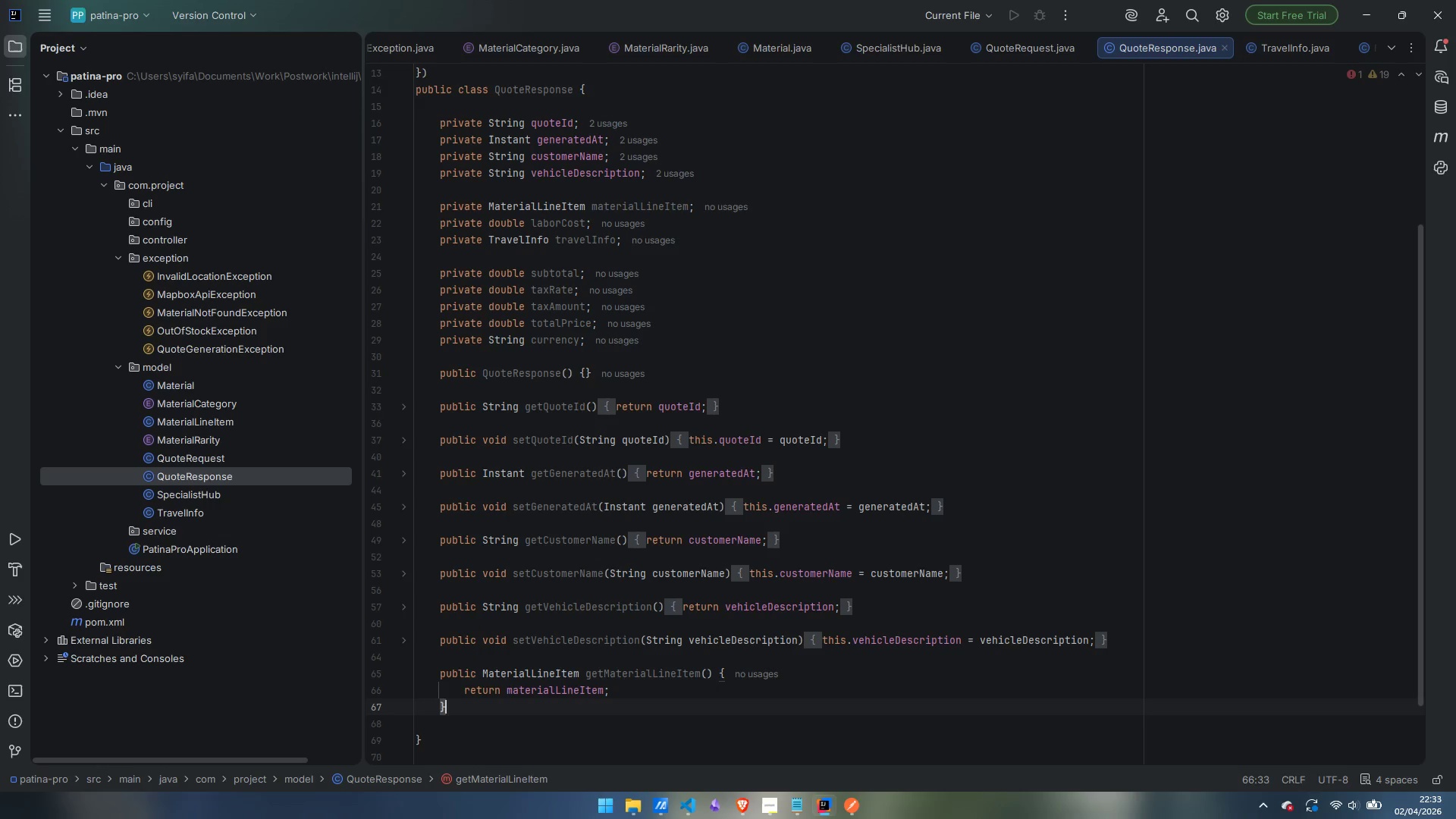 
key(ArrowDown)
 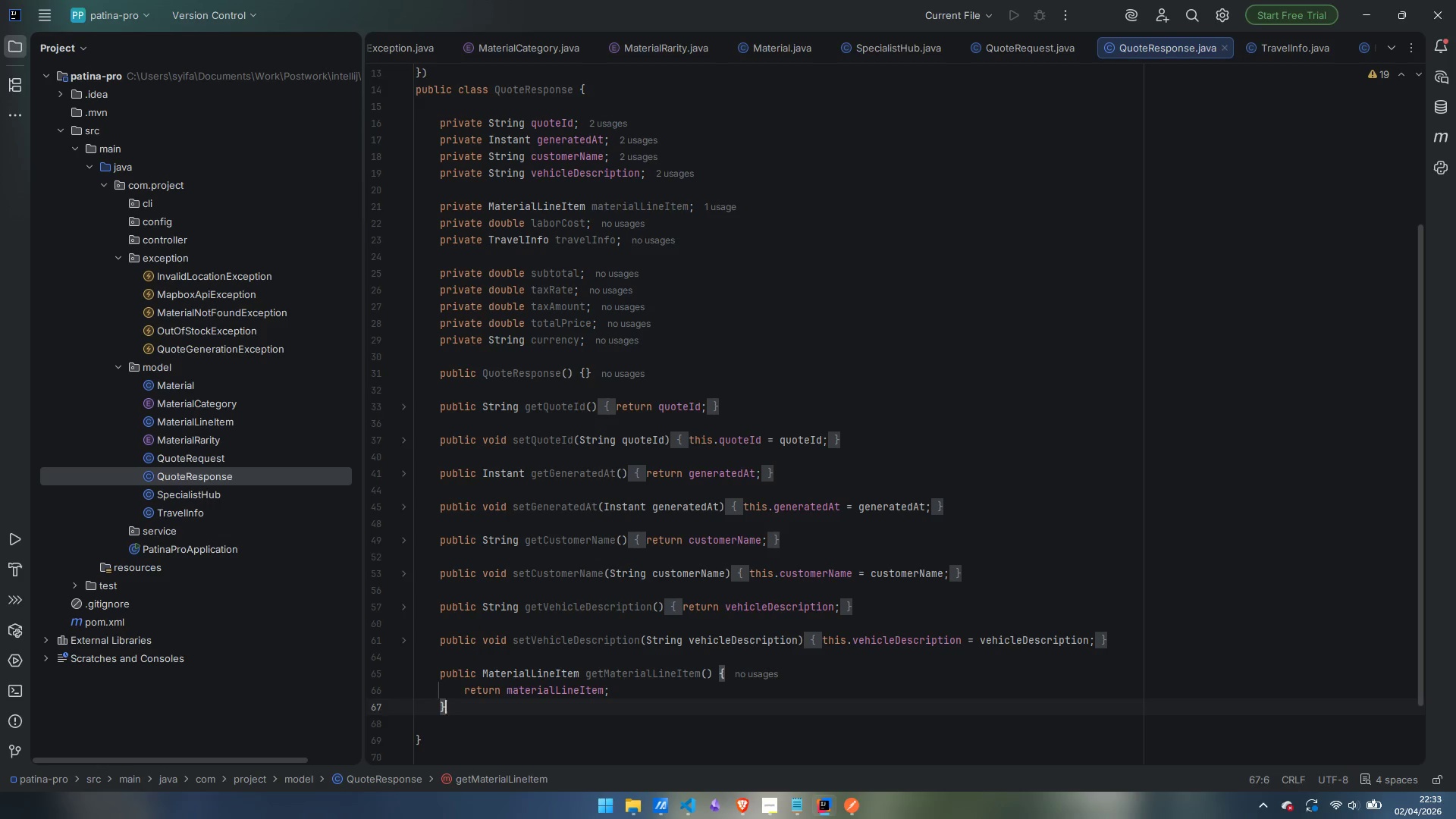 
key(Enter)
 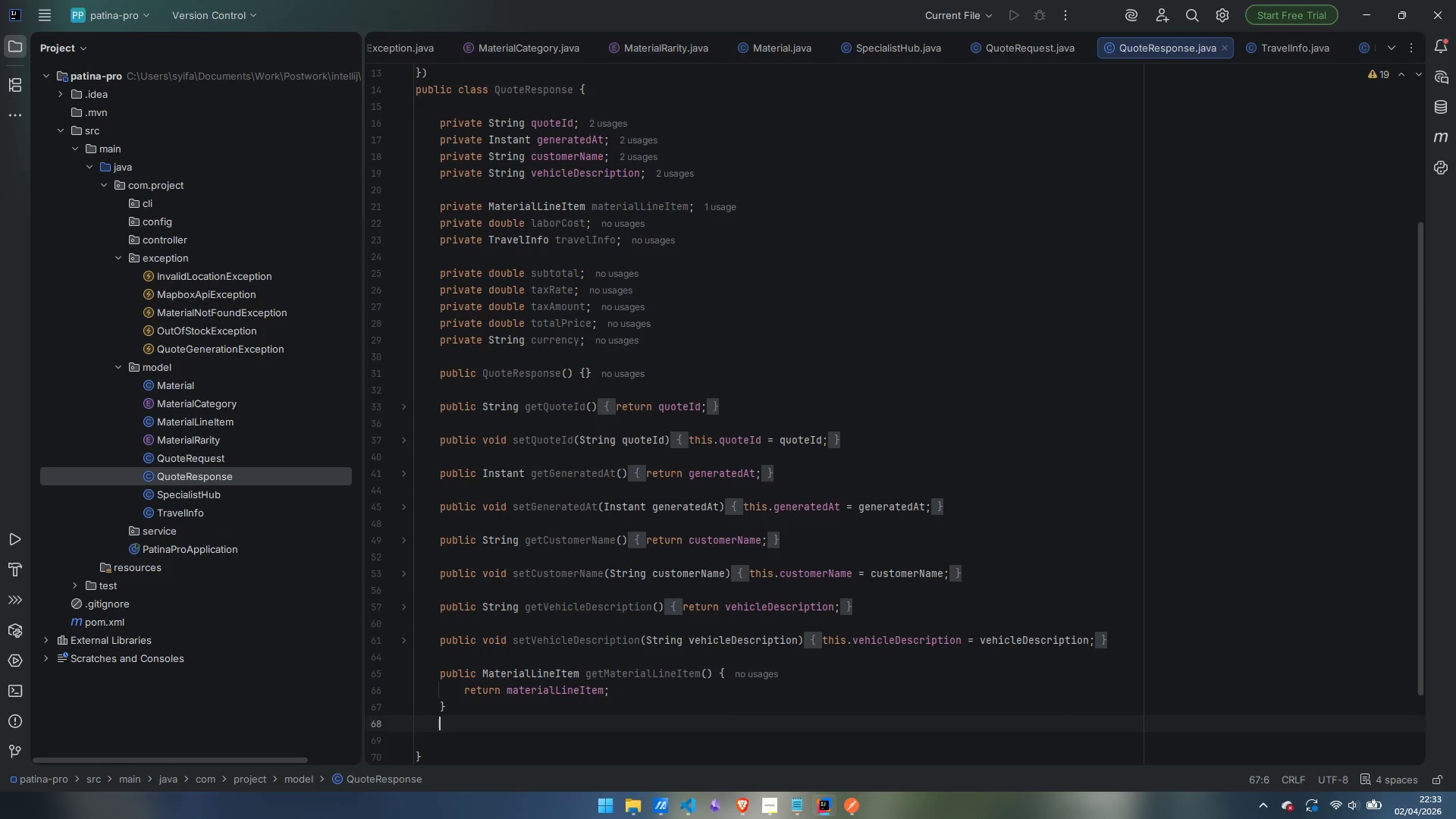 
key(Enter)
 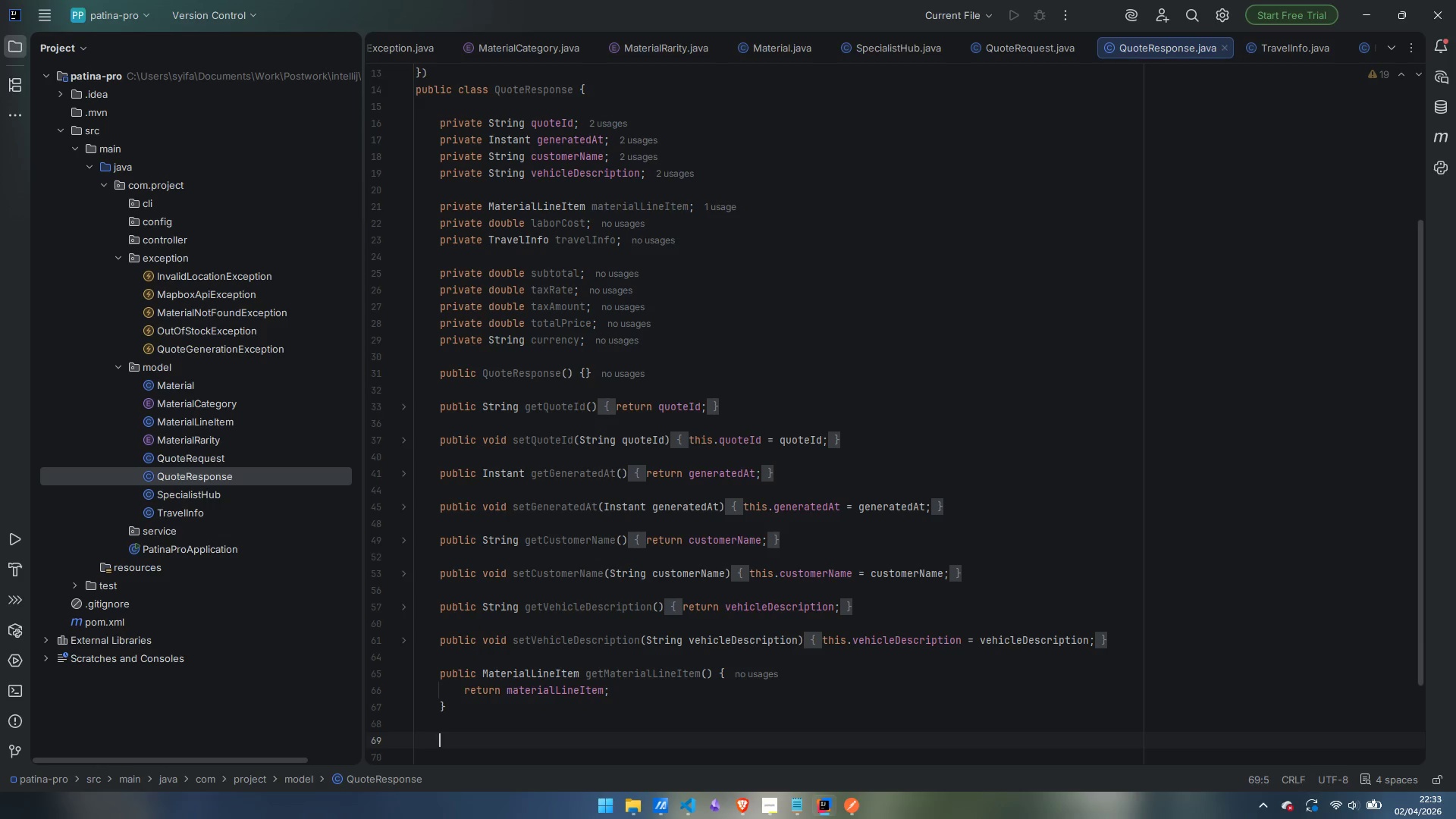 
type(public void )
 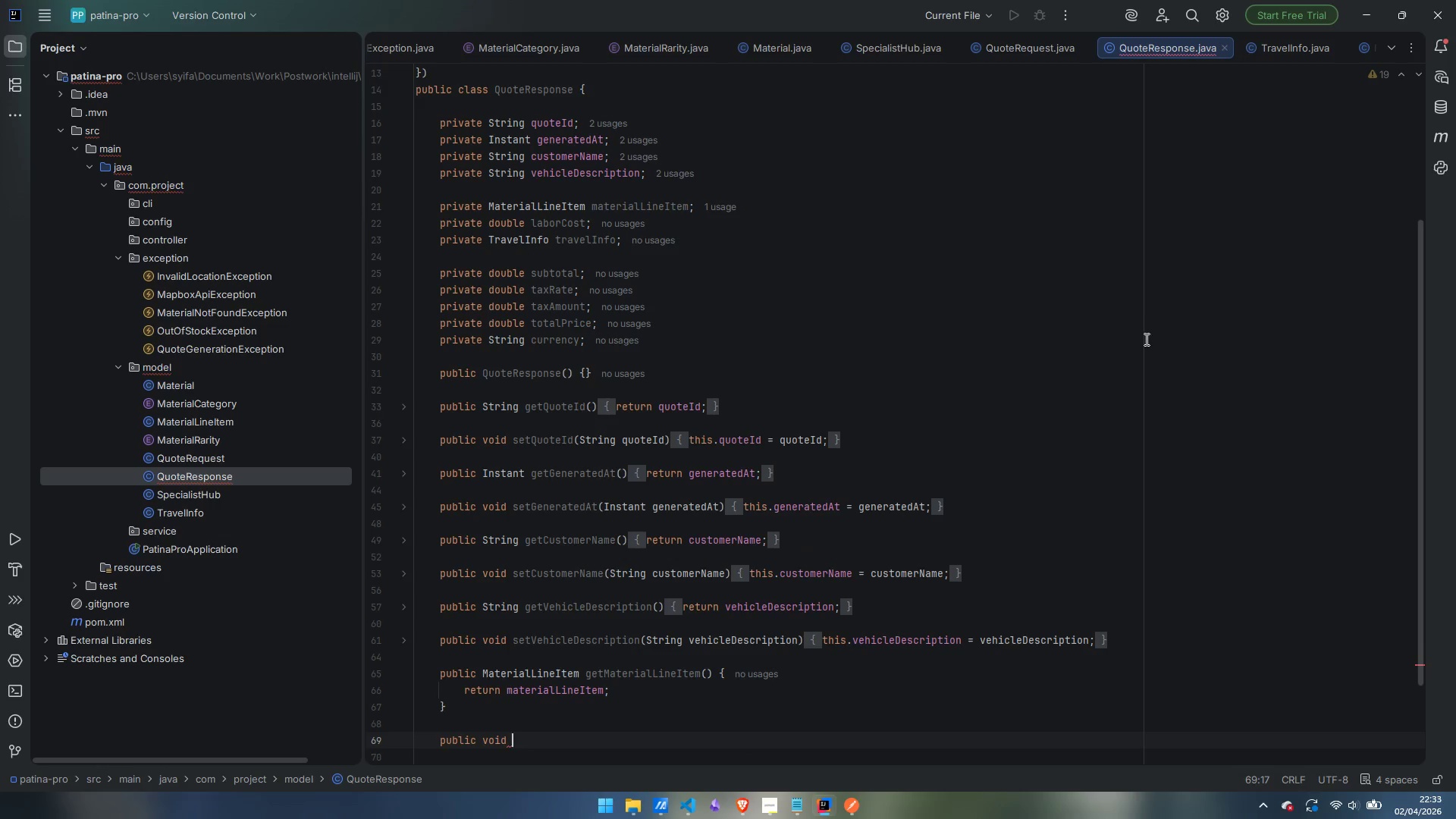 
scroll: coordinate [1144, 340], scroll_direction: down, amount: 4.0
 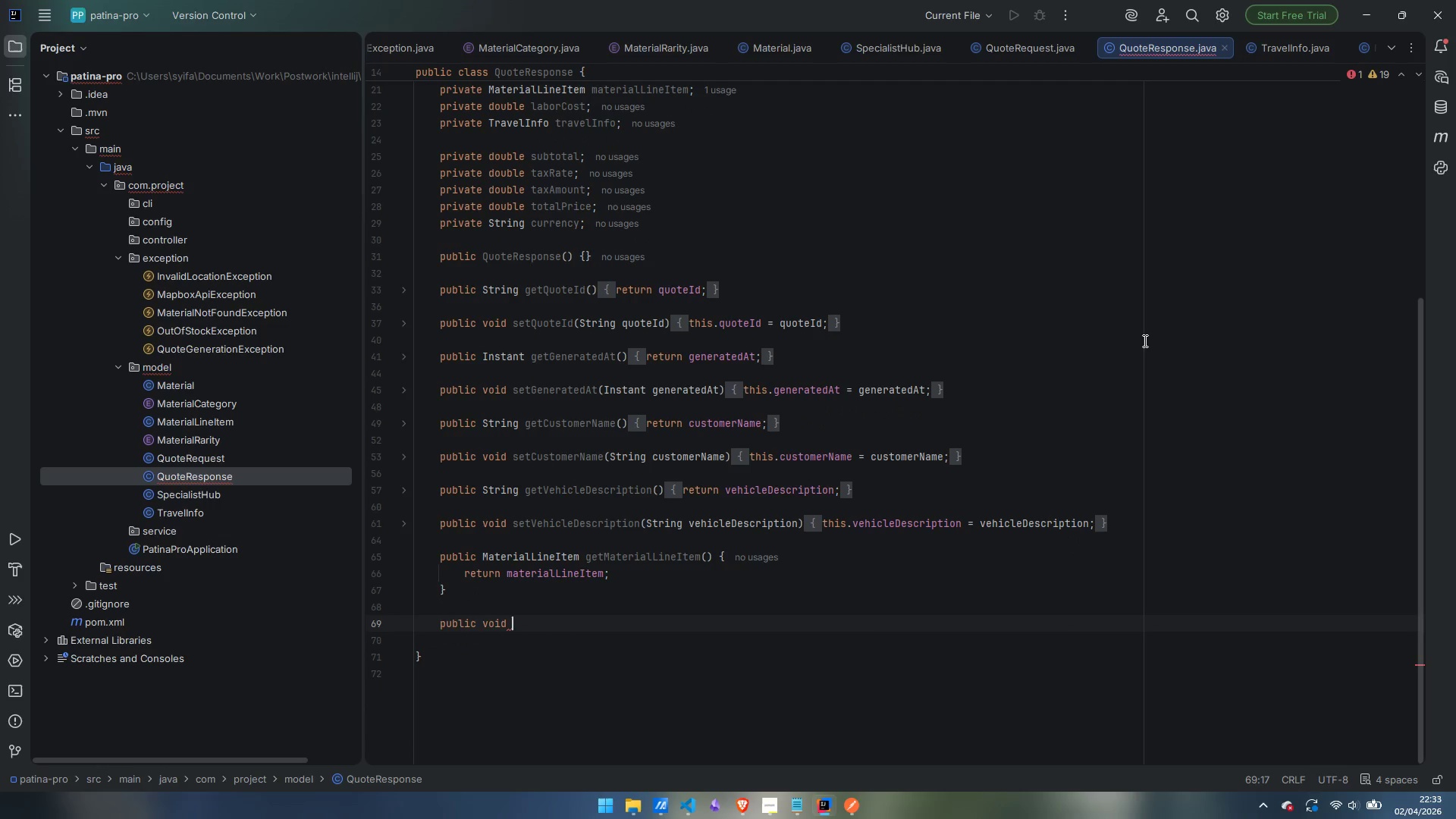 
type(setMaterialLineItem(MaterialIne)
key(Backspace)
key(Backspace)
key(Backspace)
type(LineItem)
 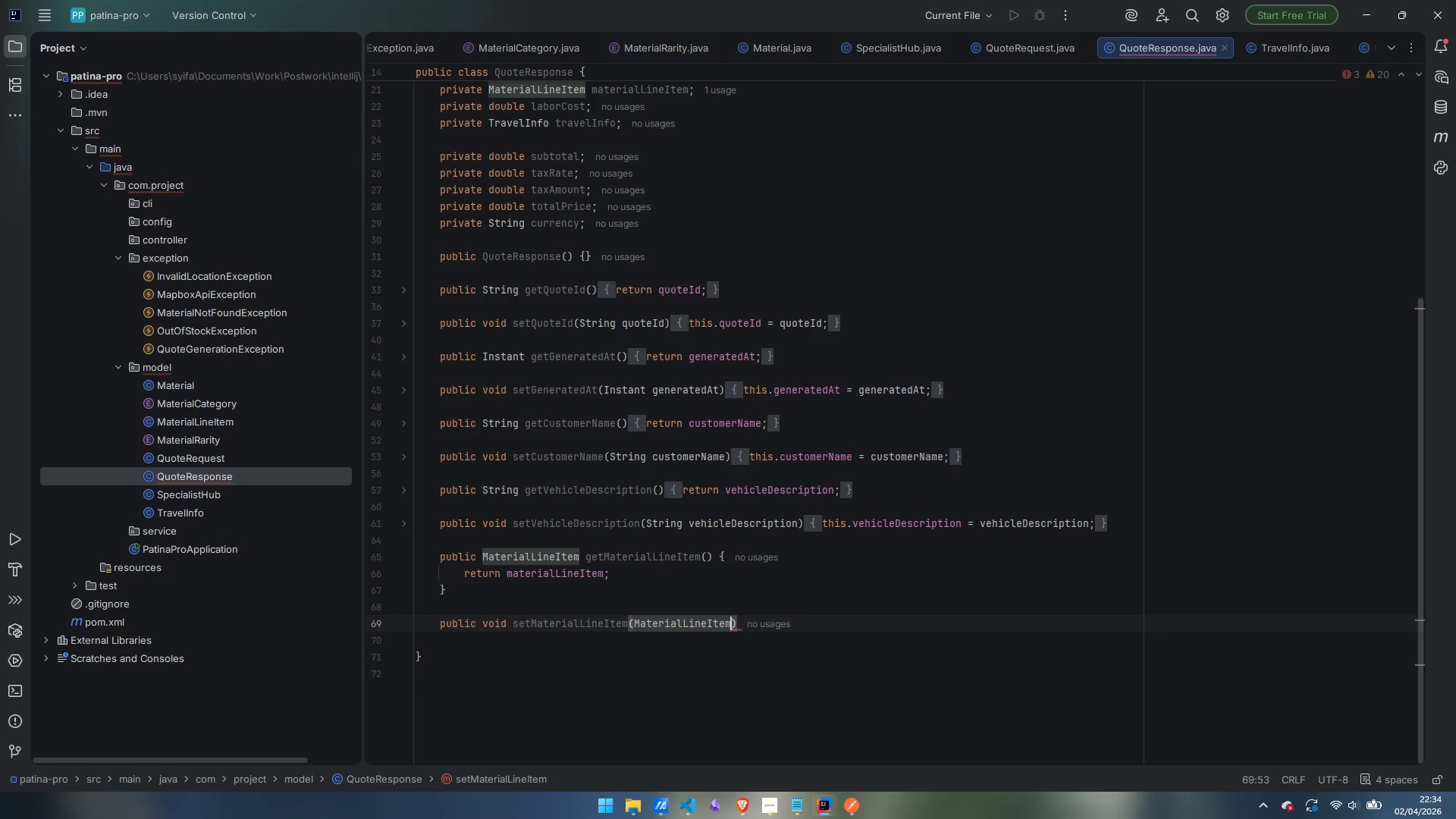 
 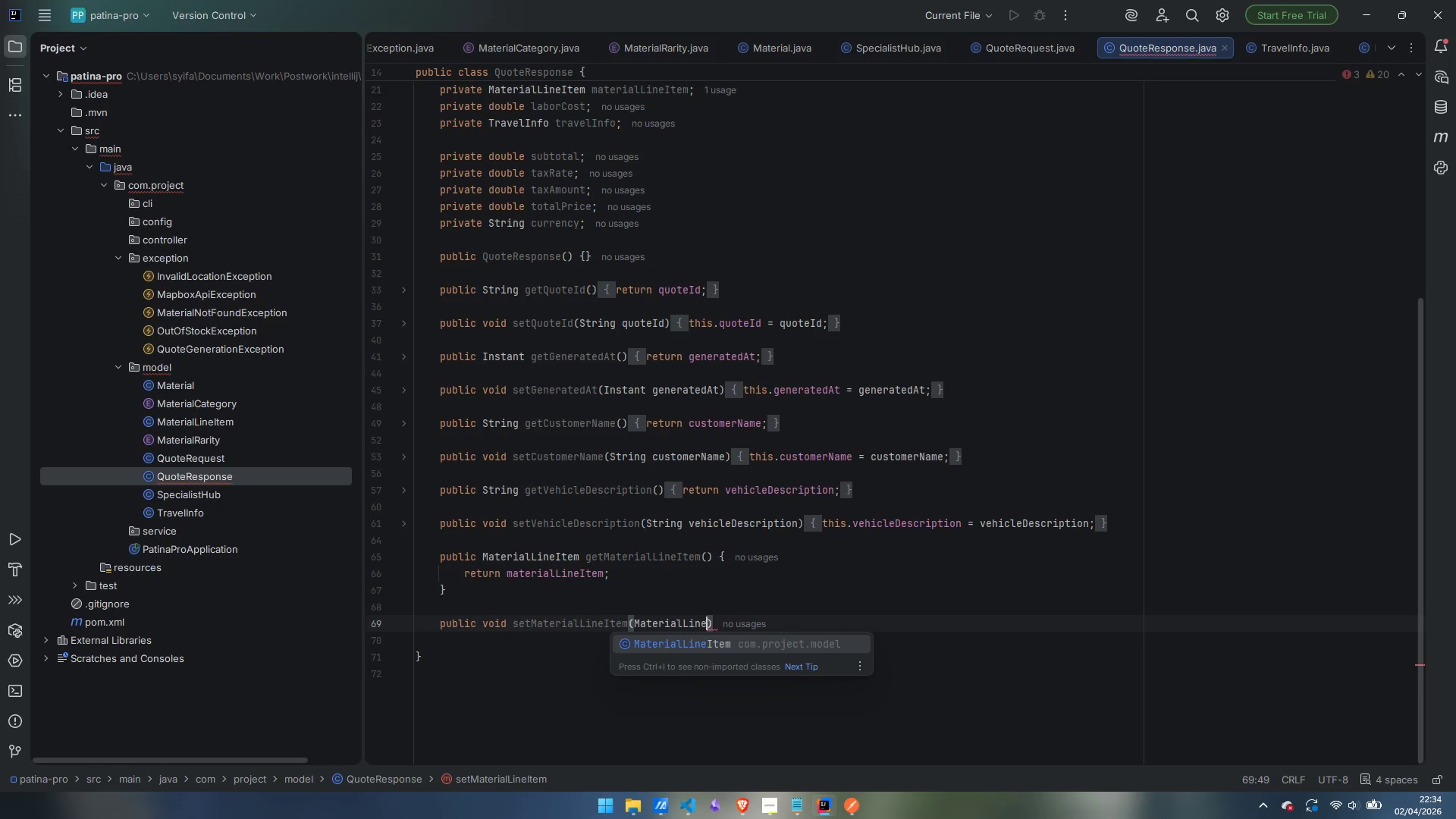 
key(Enter)
 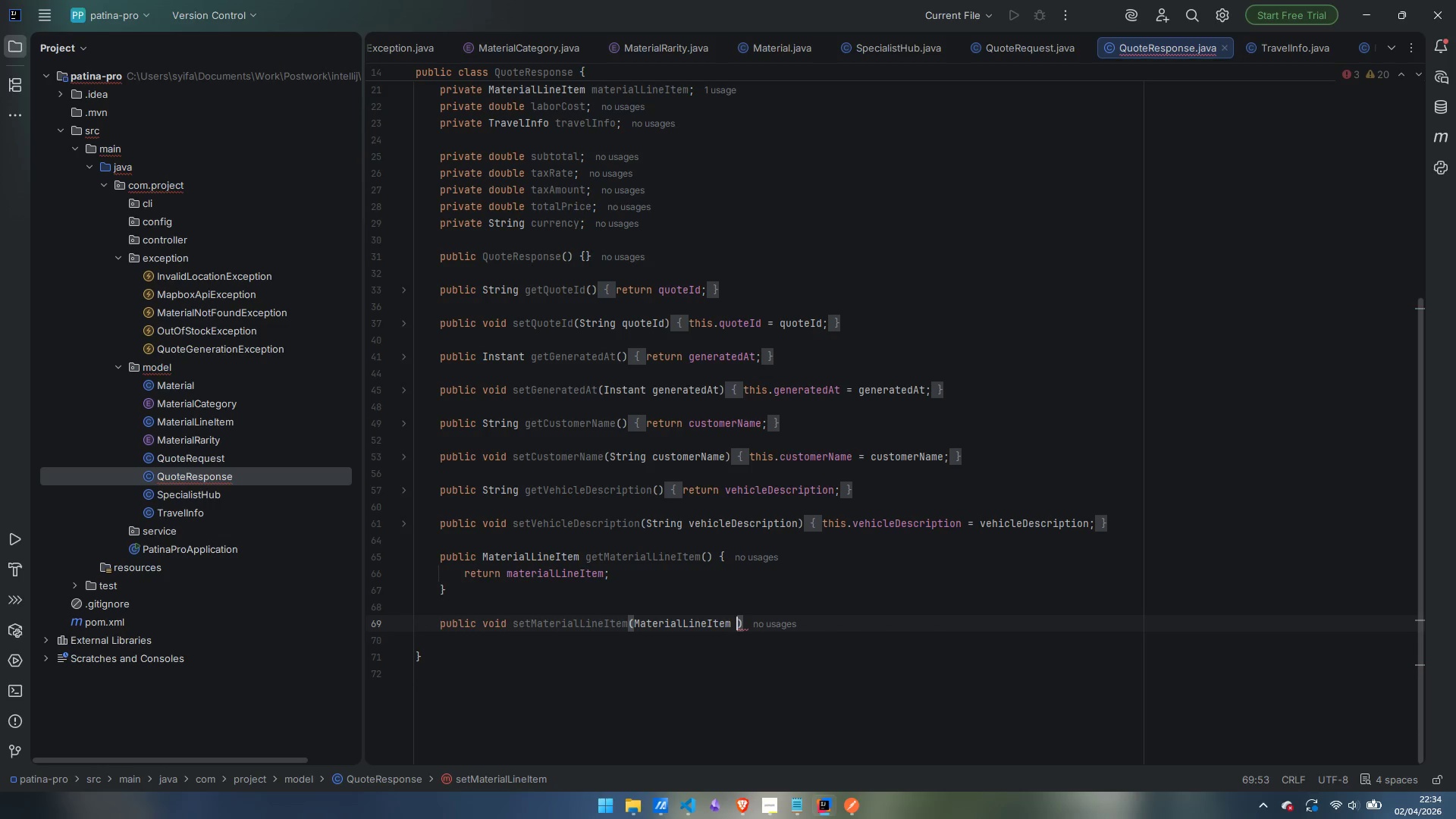 
type( materialIt)
key(Backspace)
key(Backspace)
type(lineItem)
 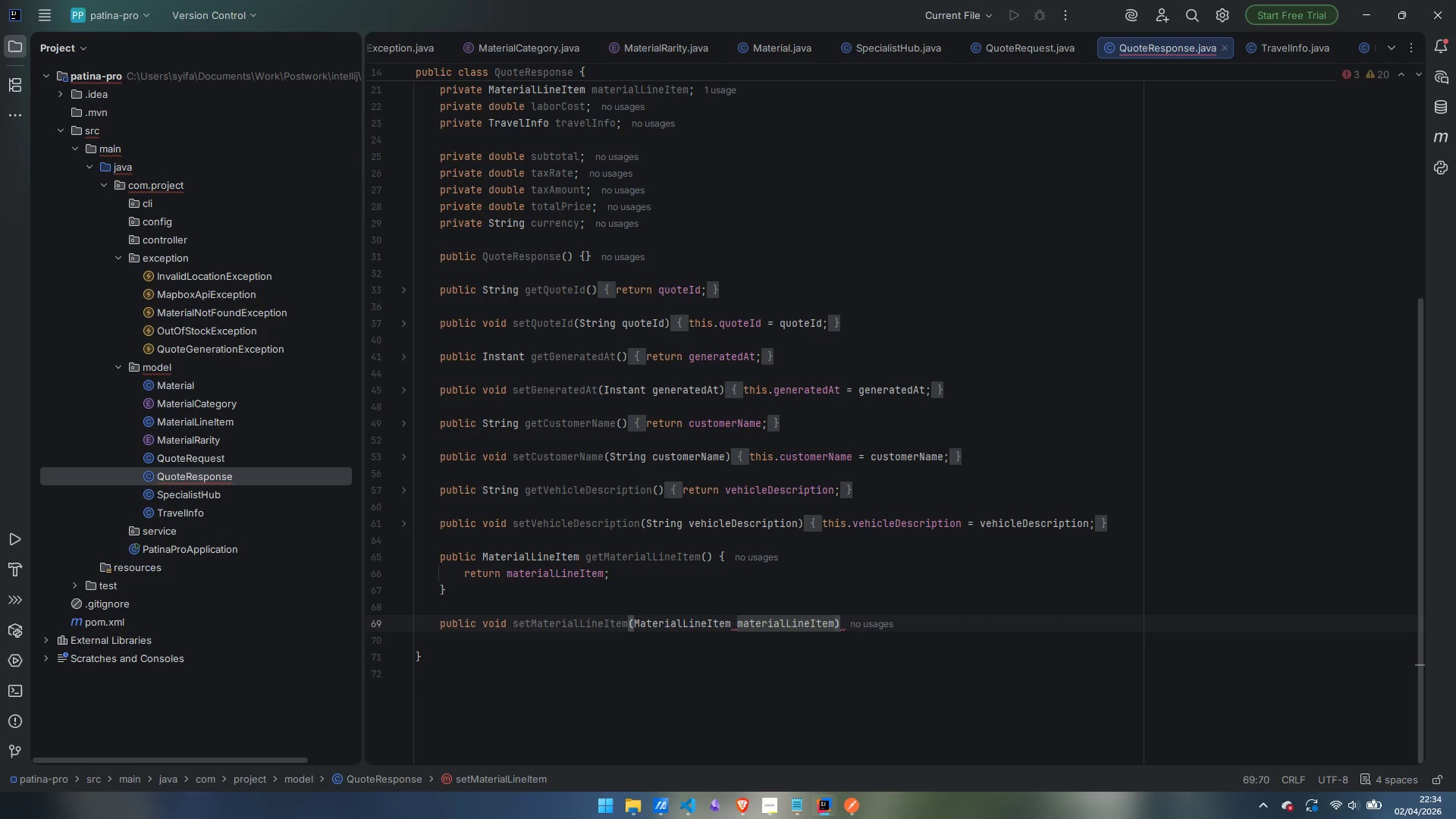 
key(ArrowRight)
 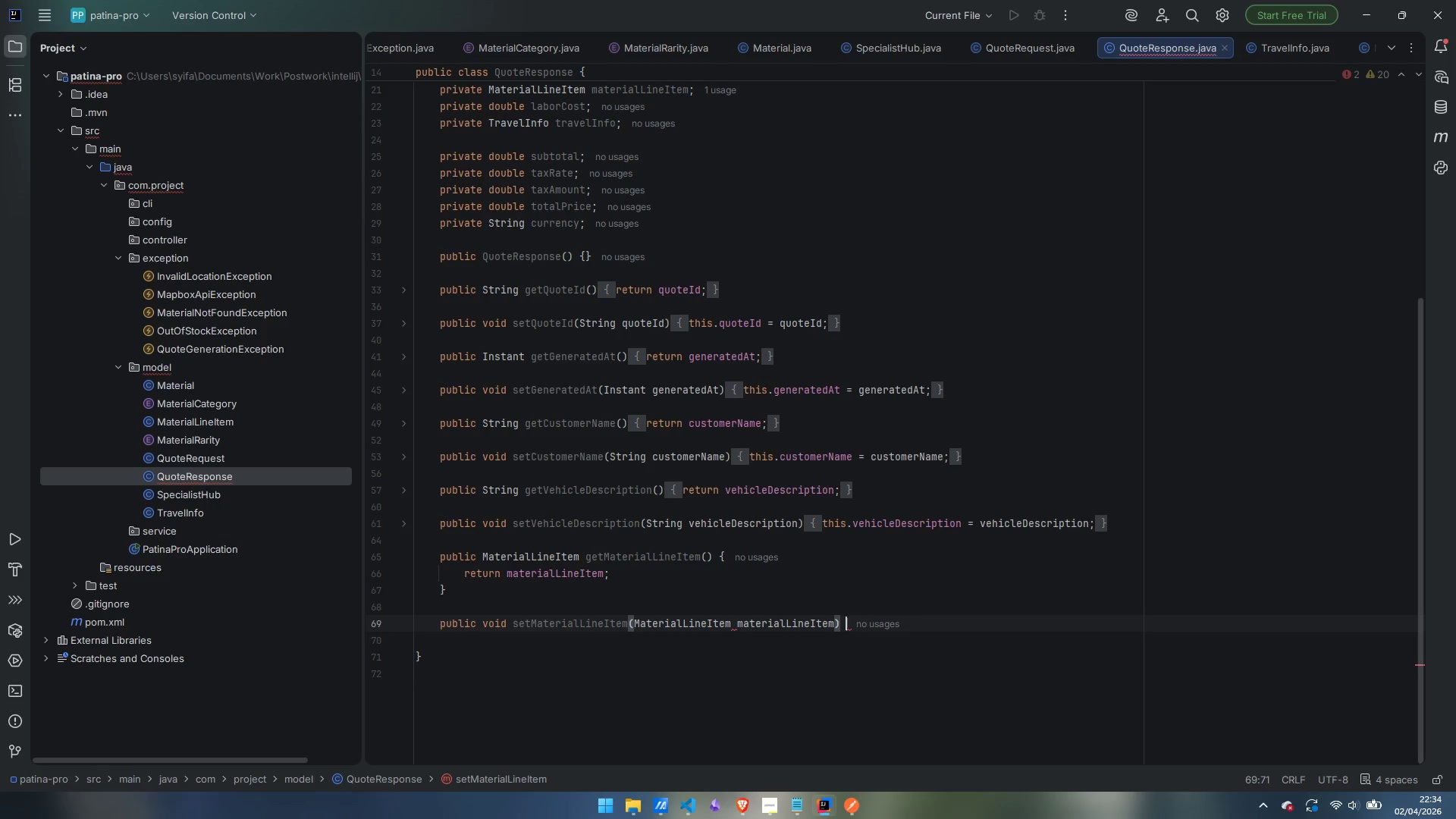 
key(Space)
 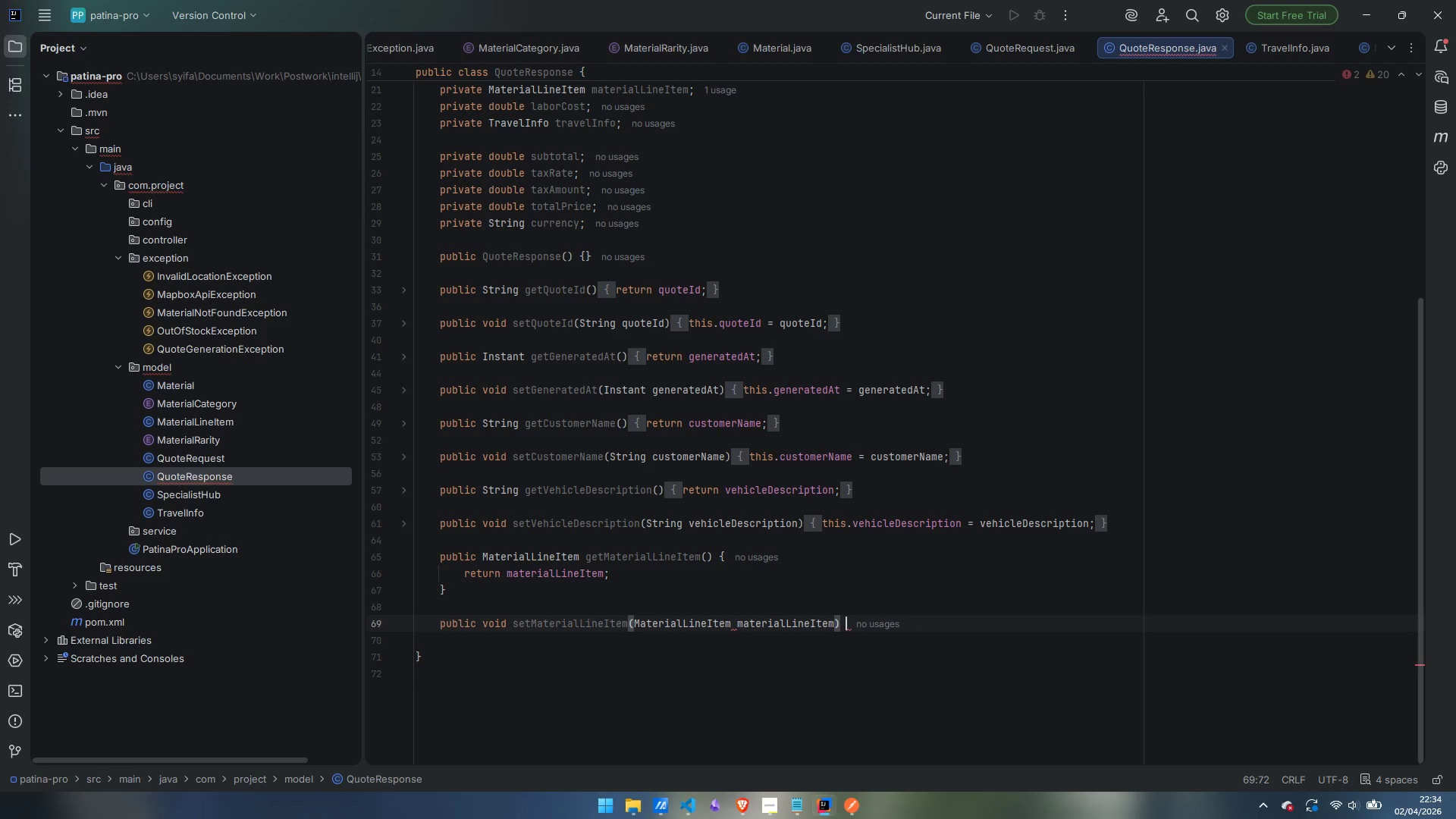 
key(Shift+BracketLeft)
 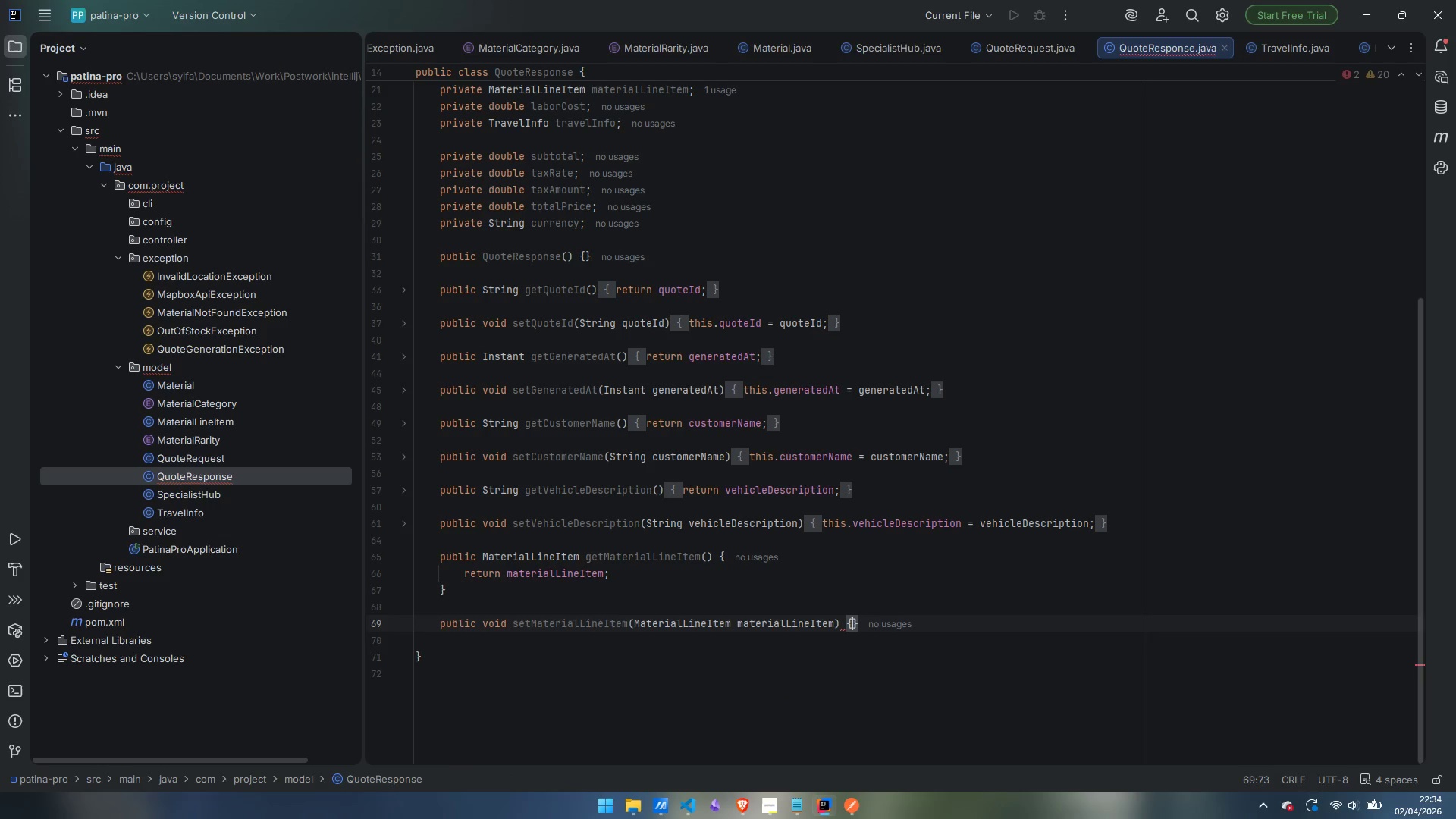 
key(Enter)
 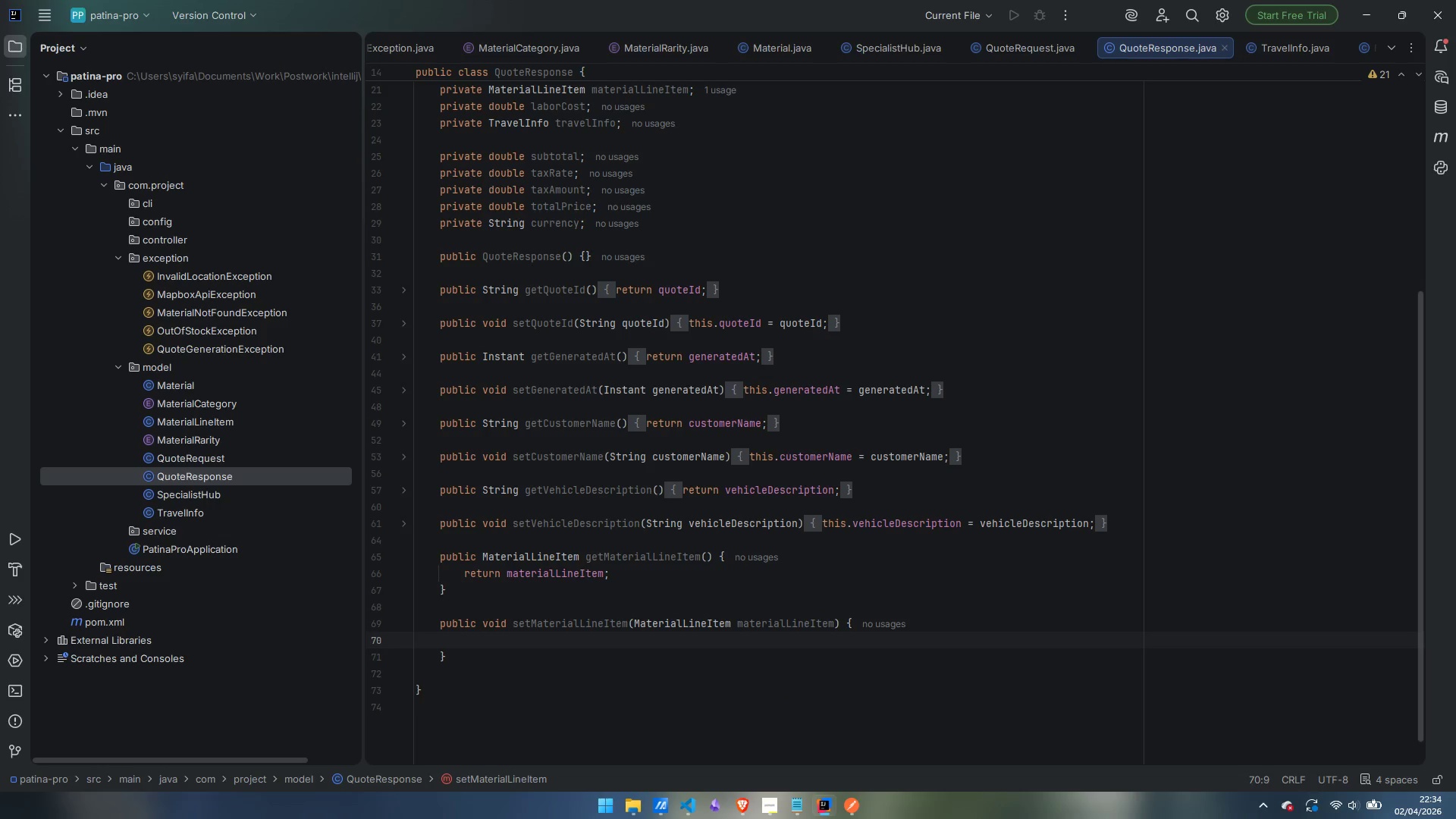 
type(this.materialLineItem = materiallineItem;)
 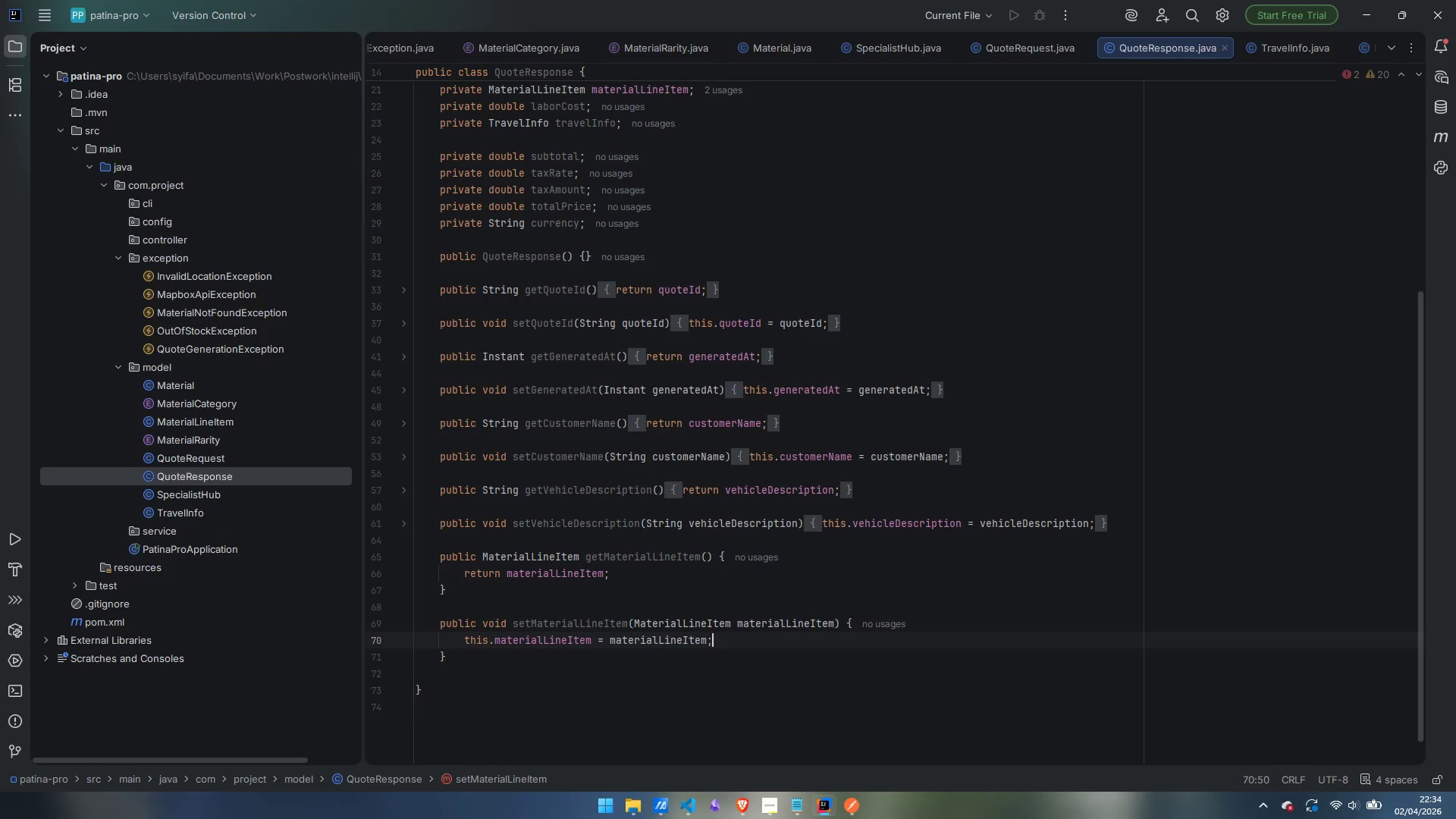 
key(ArrowDown)
 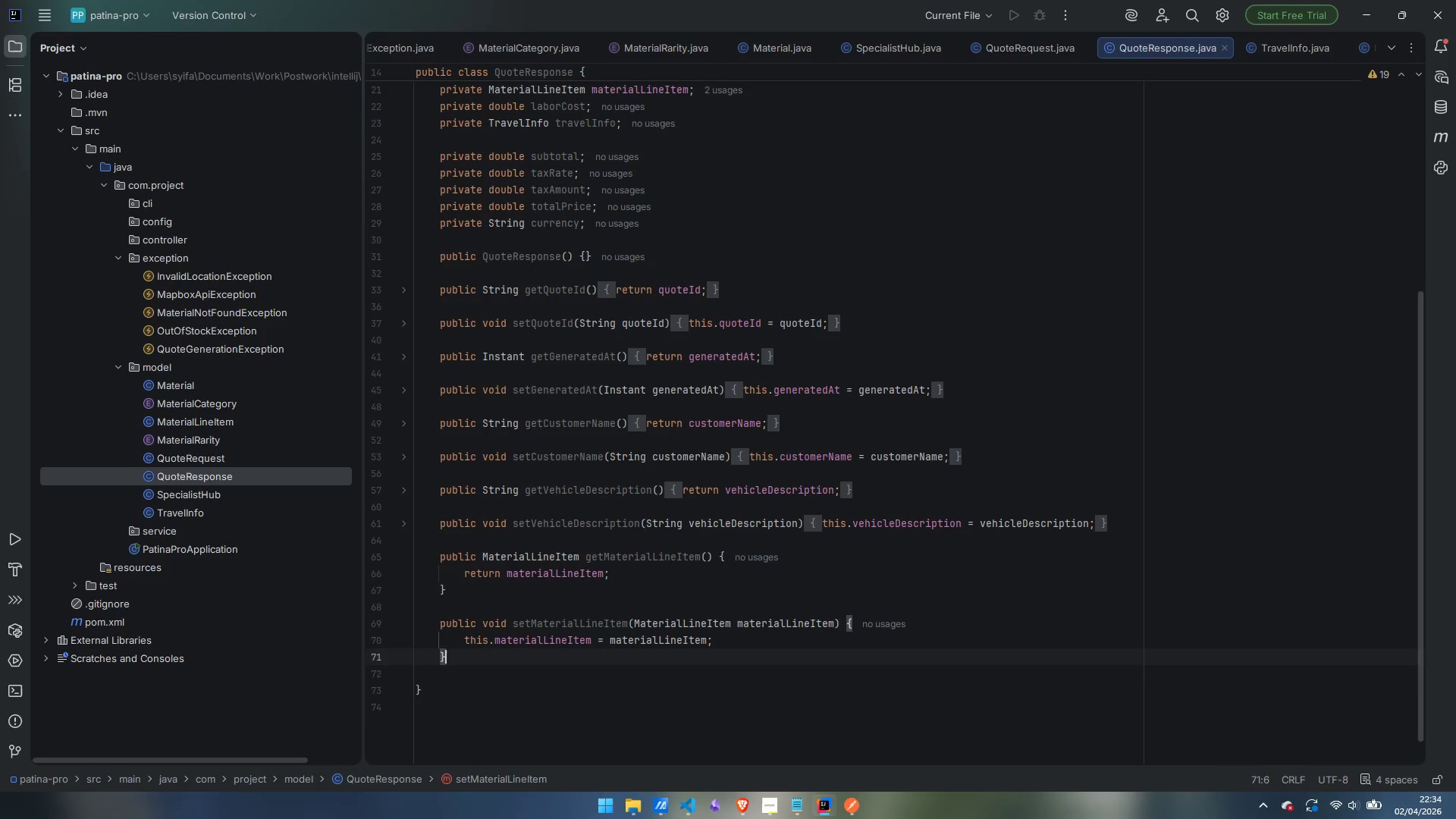 
key(Enter)
 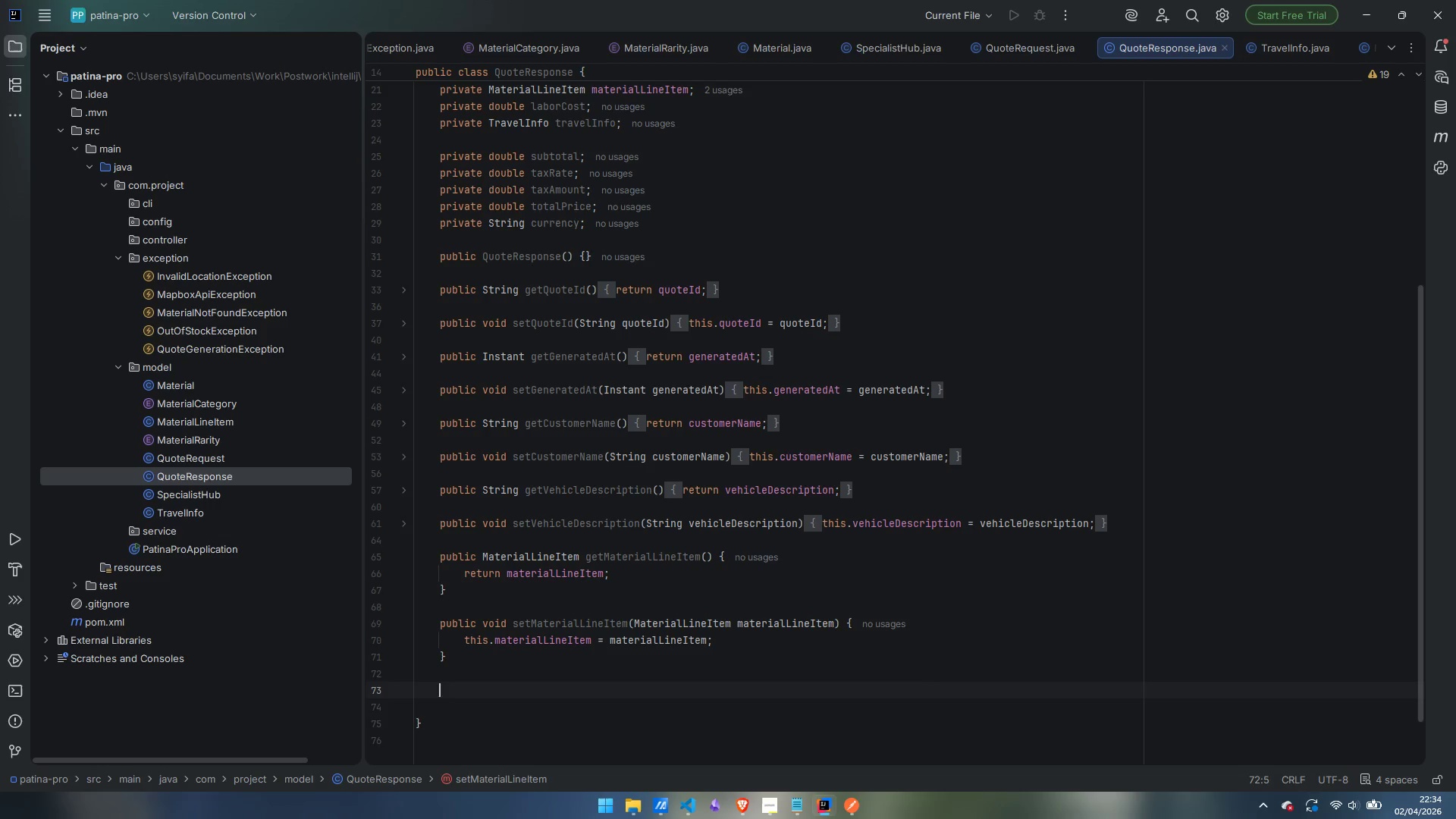 
key(Enter)
 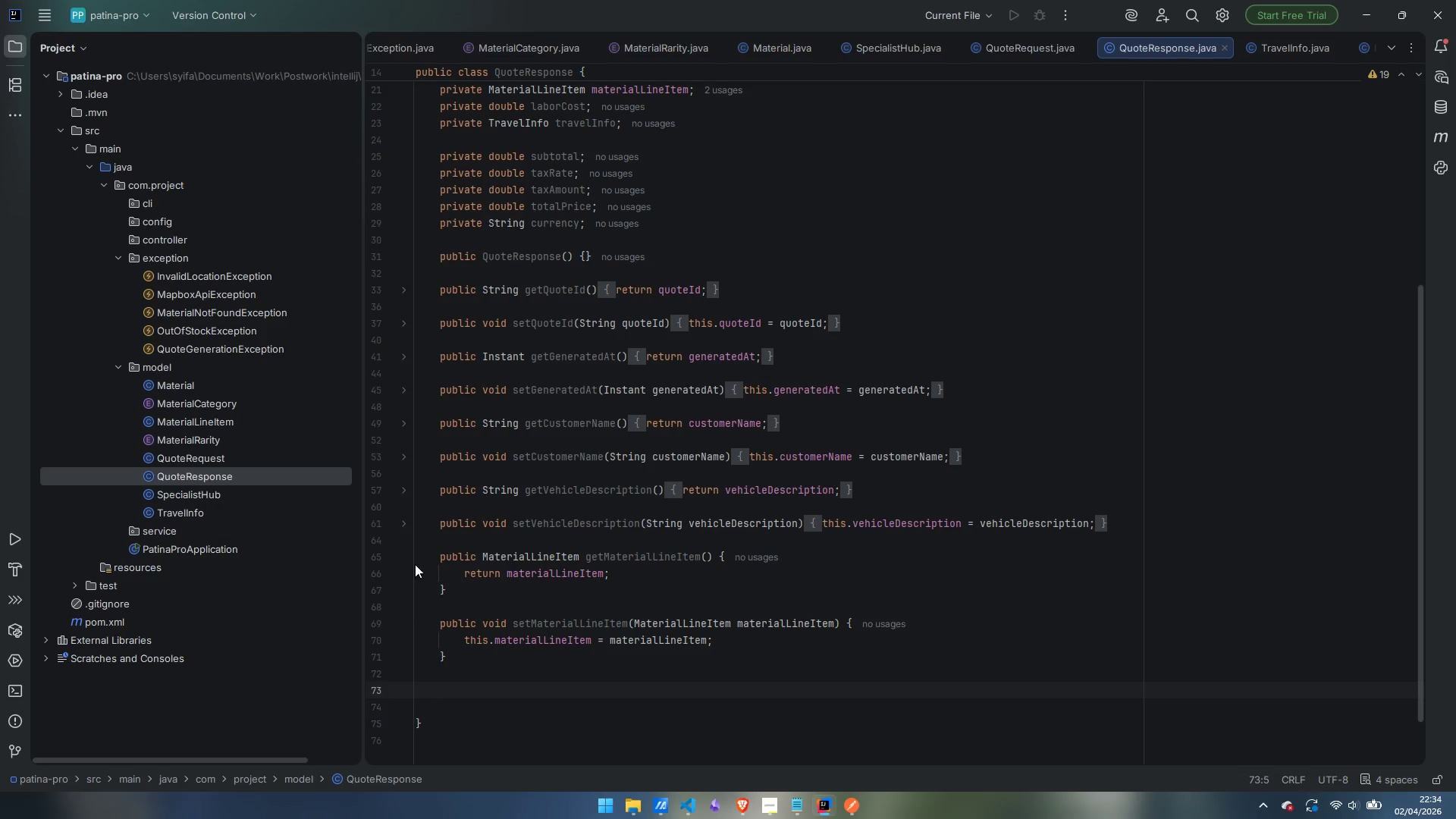 
left_click([403, 557])
 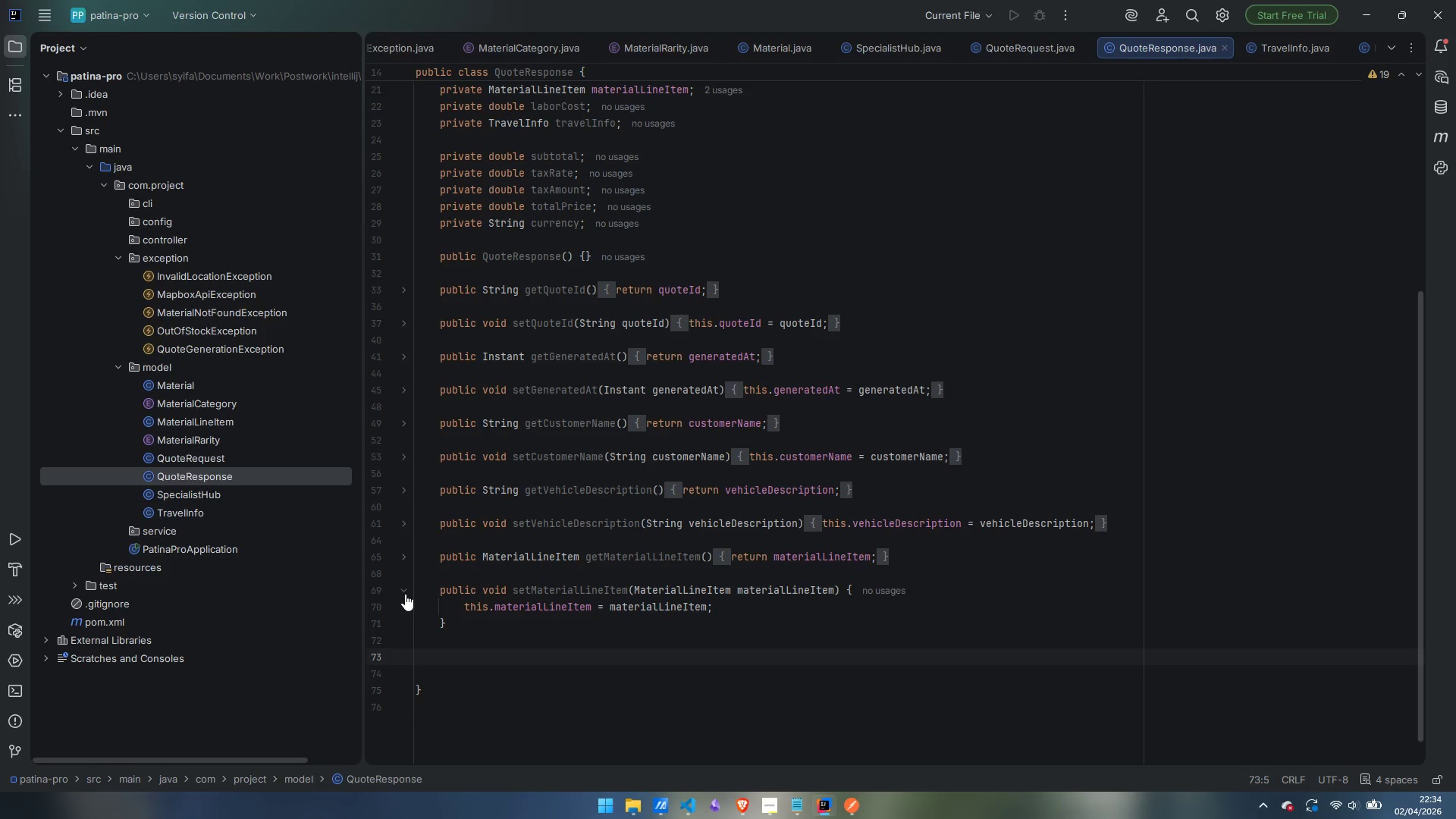 
left_click([405, 594])
 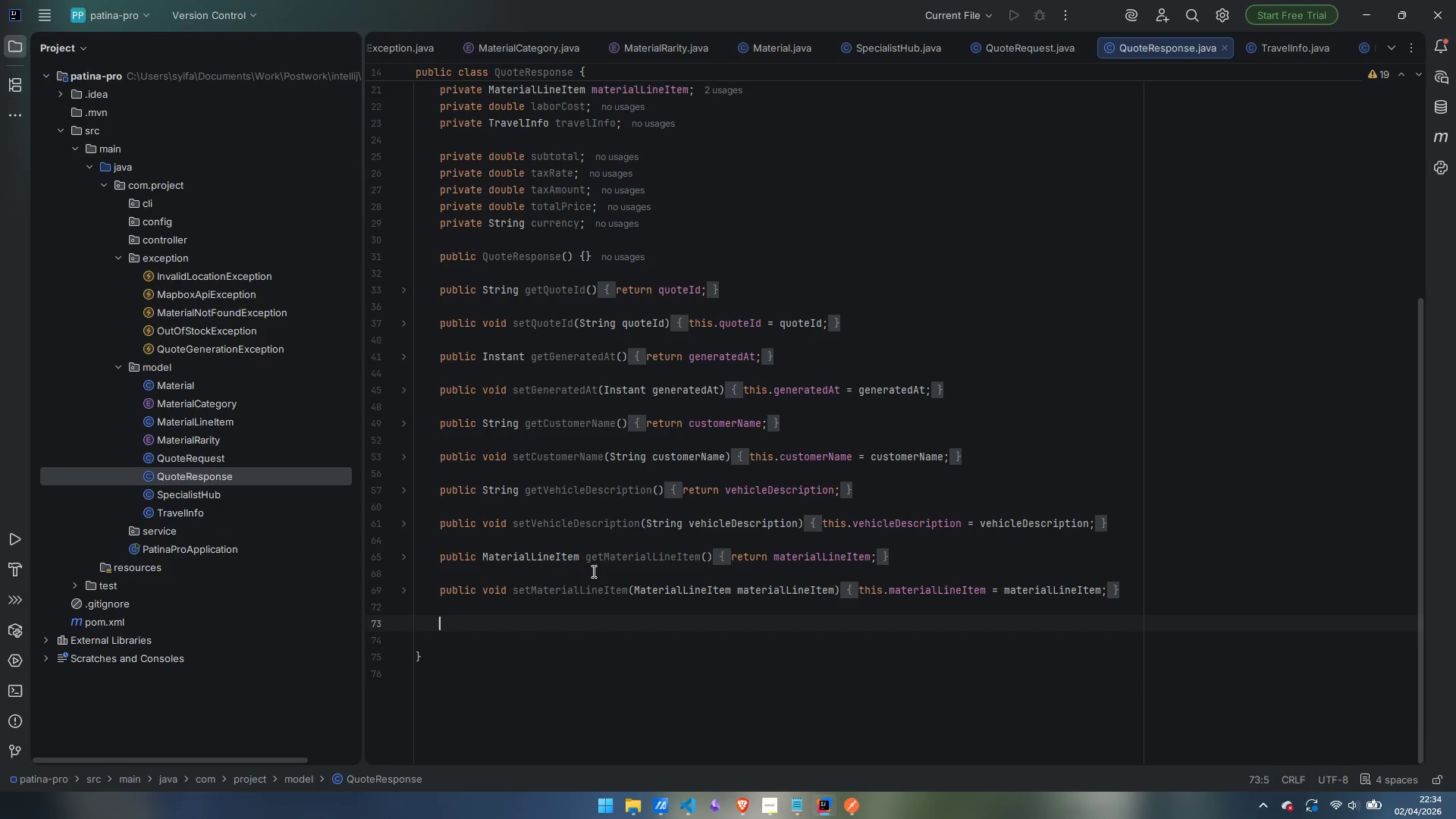 
scroll: coordinate [592, 571], scroll_direction: up, amount: 2.0
 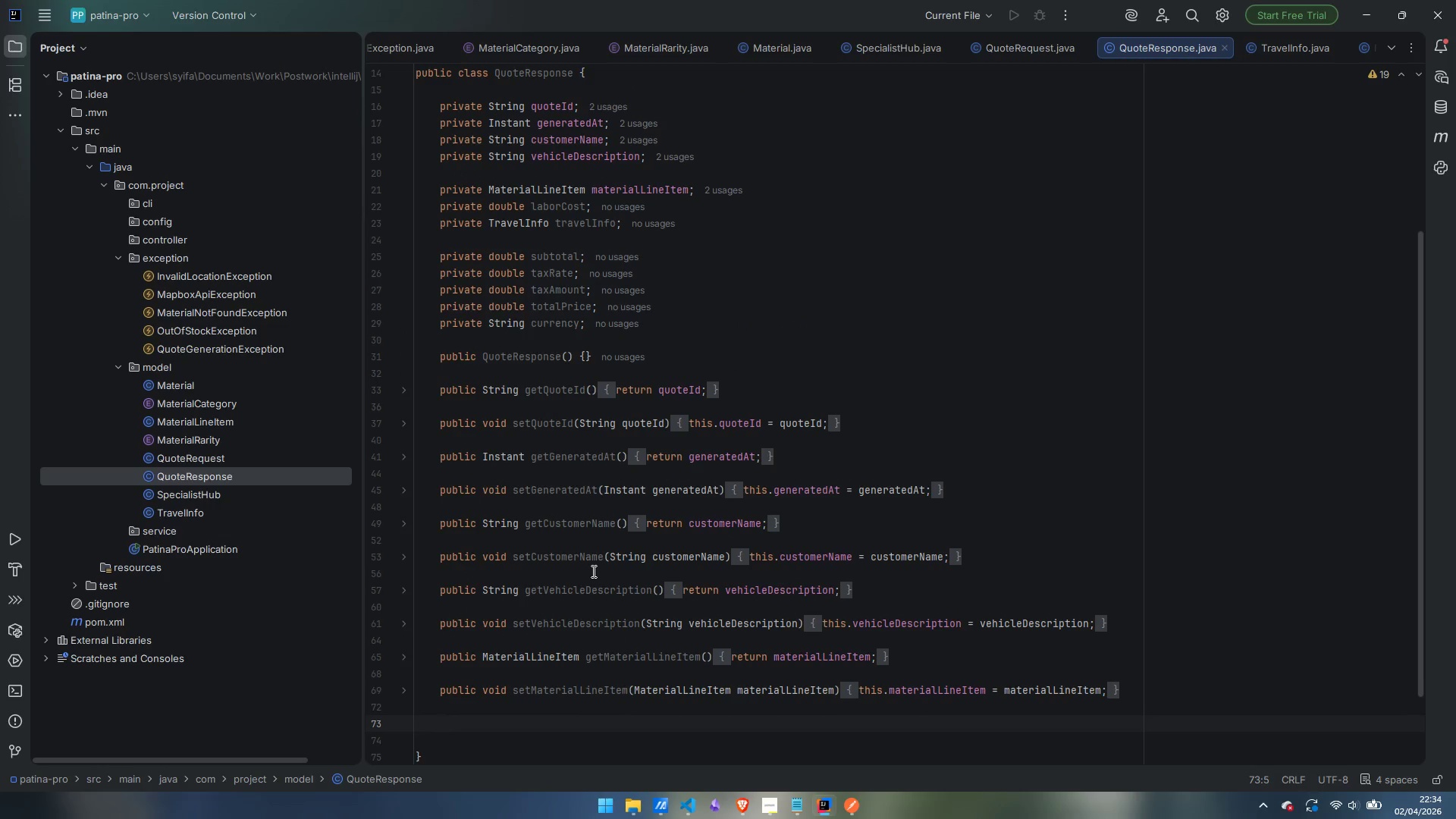 
scroll: coordinate [592, 571], scroll_direction: down, amount: 2.0
 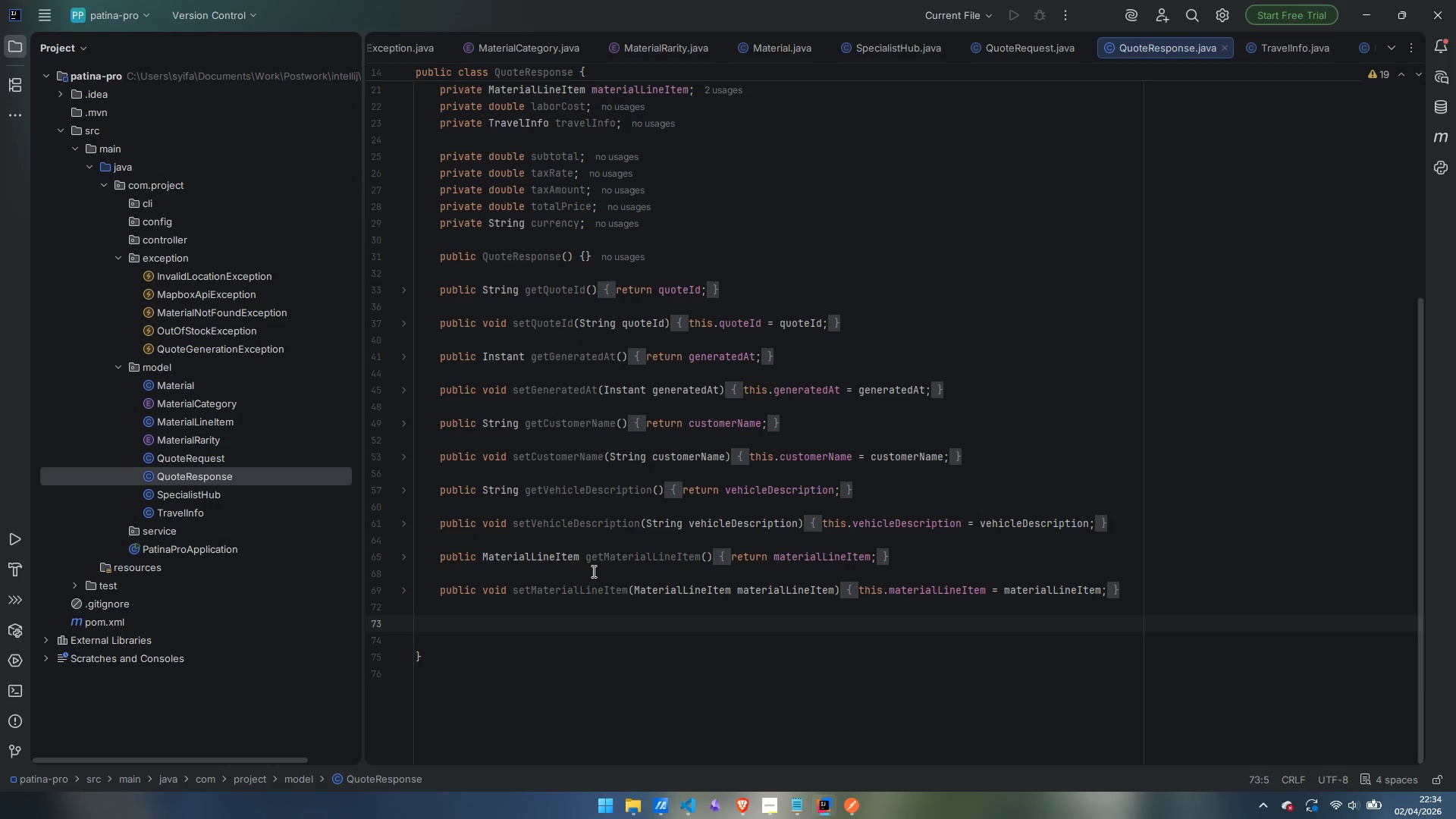 
type(public double getLaborCost9)
 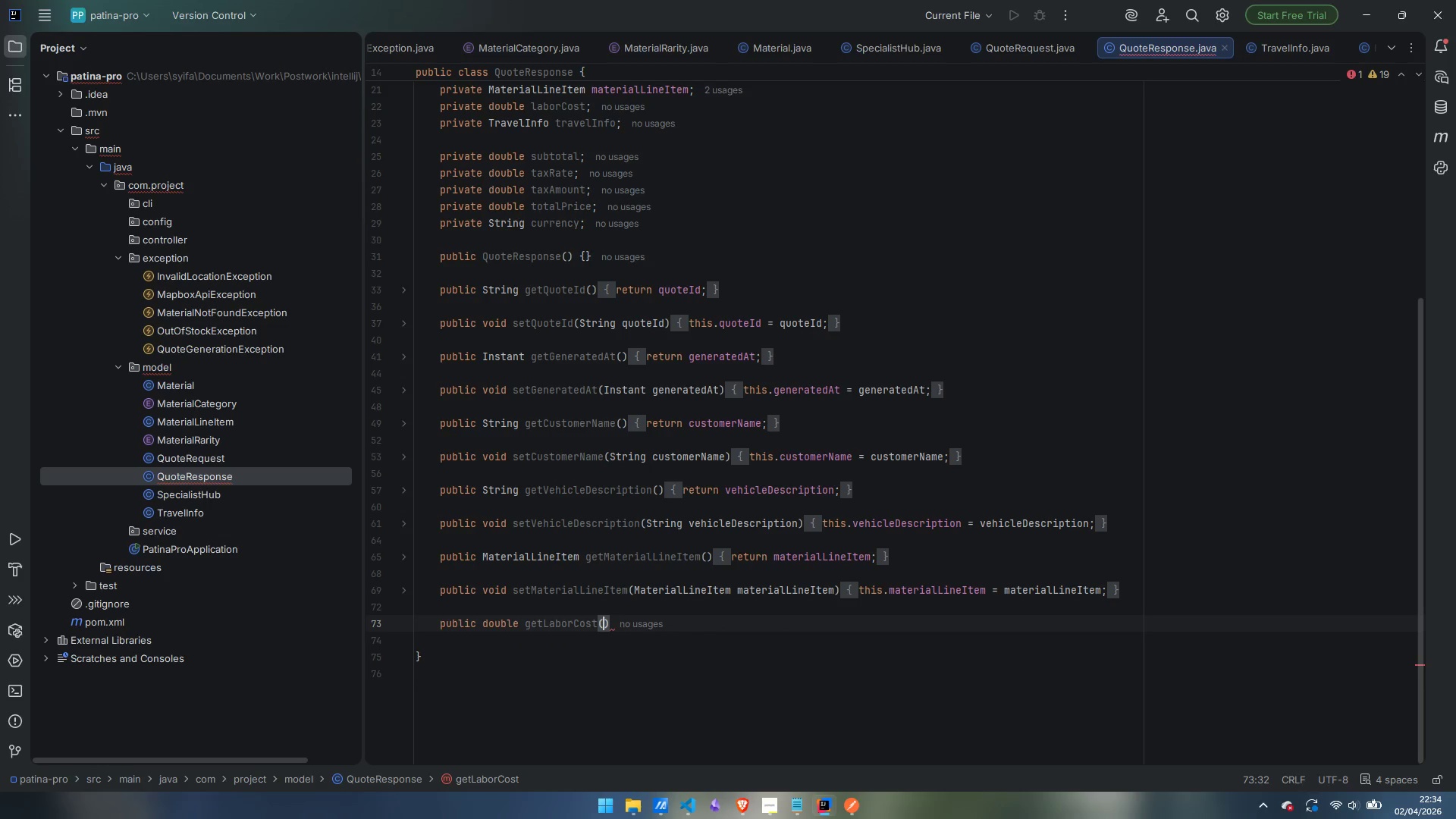 
key(ArrowRight)
 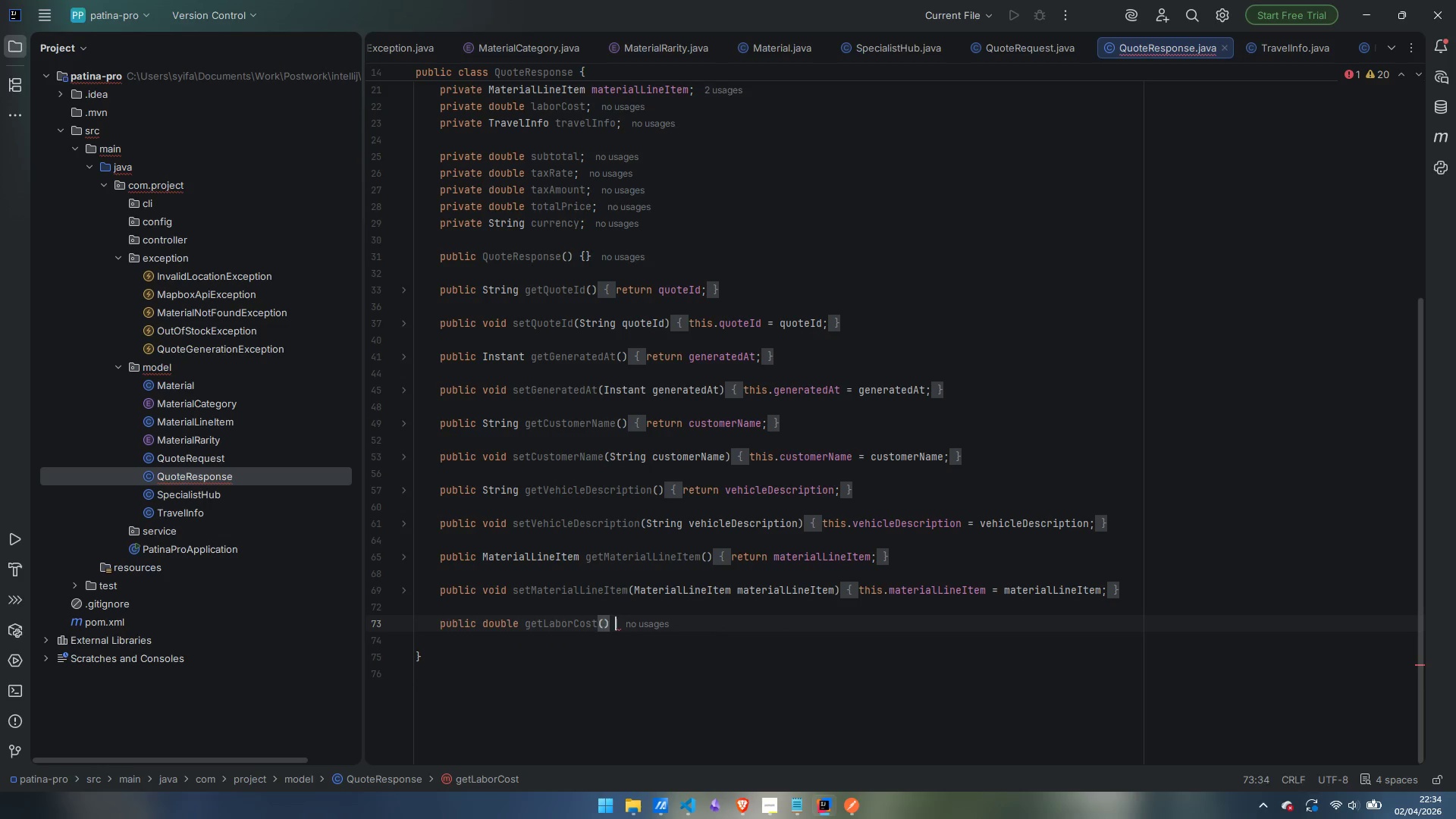 
key(Space)
 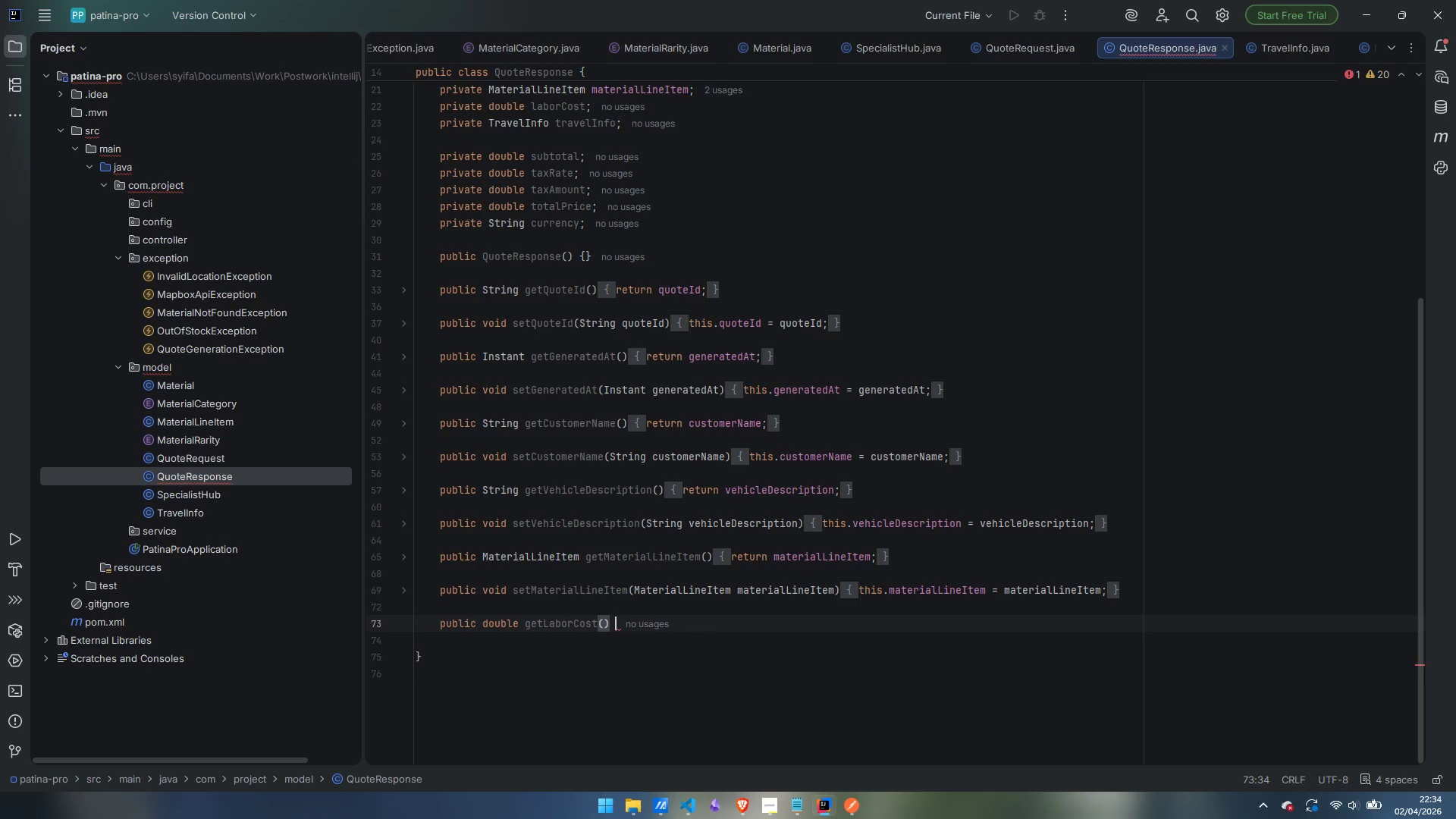 
key(Shift+BracketLeft)
 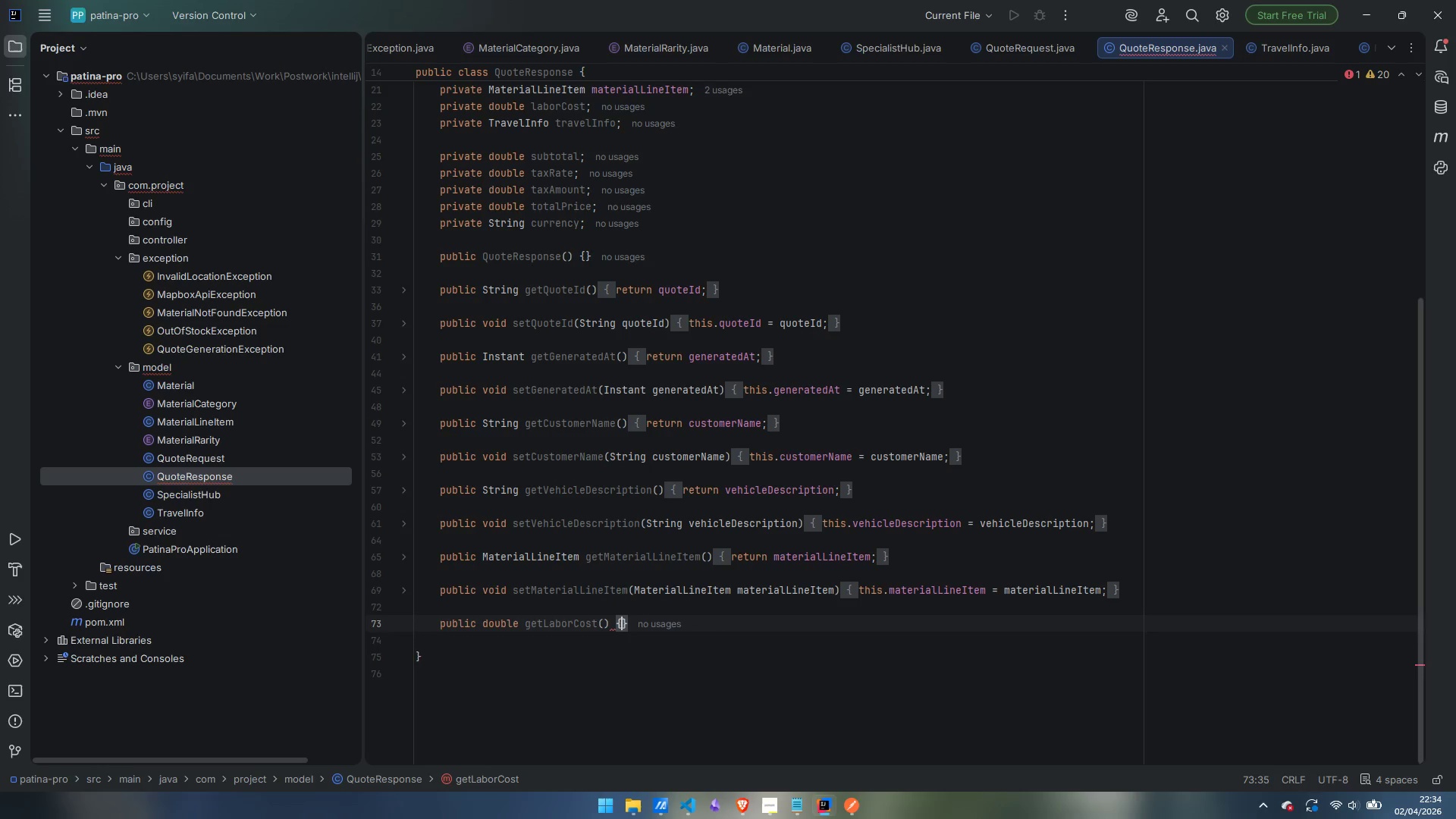 
key(Enter)
 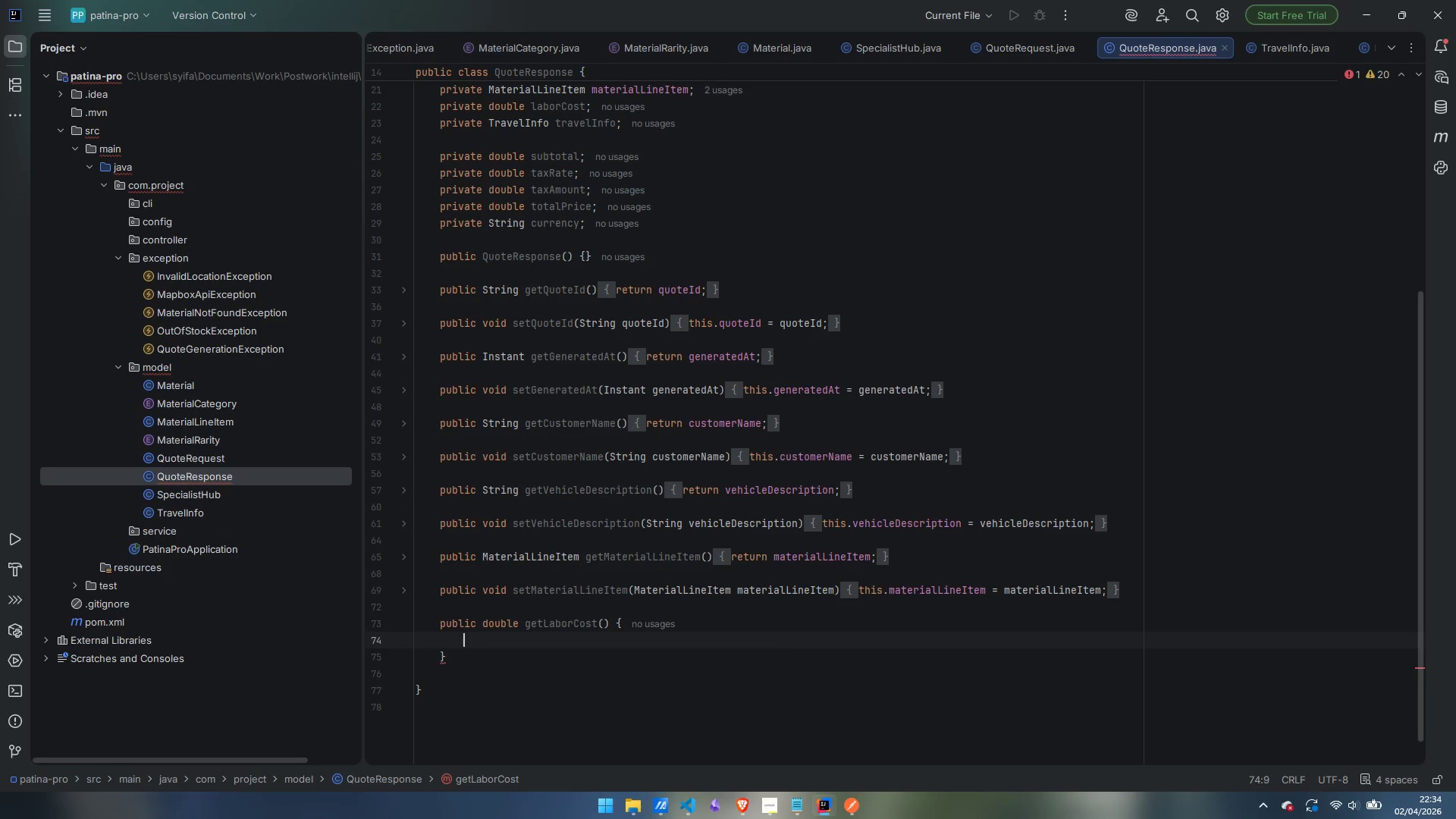 
type(reutrn laborCost;)
 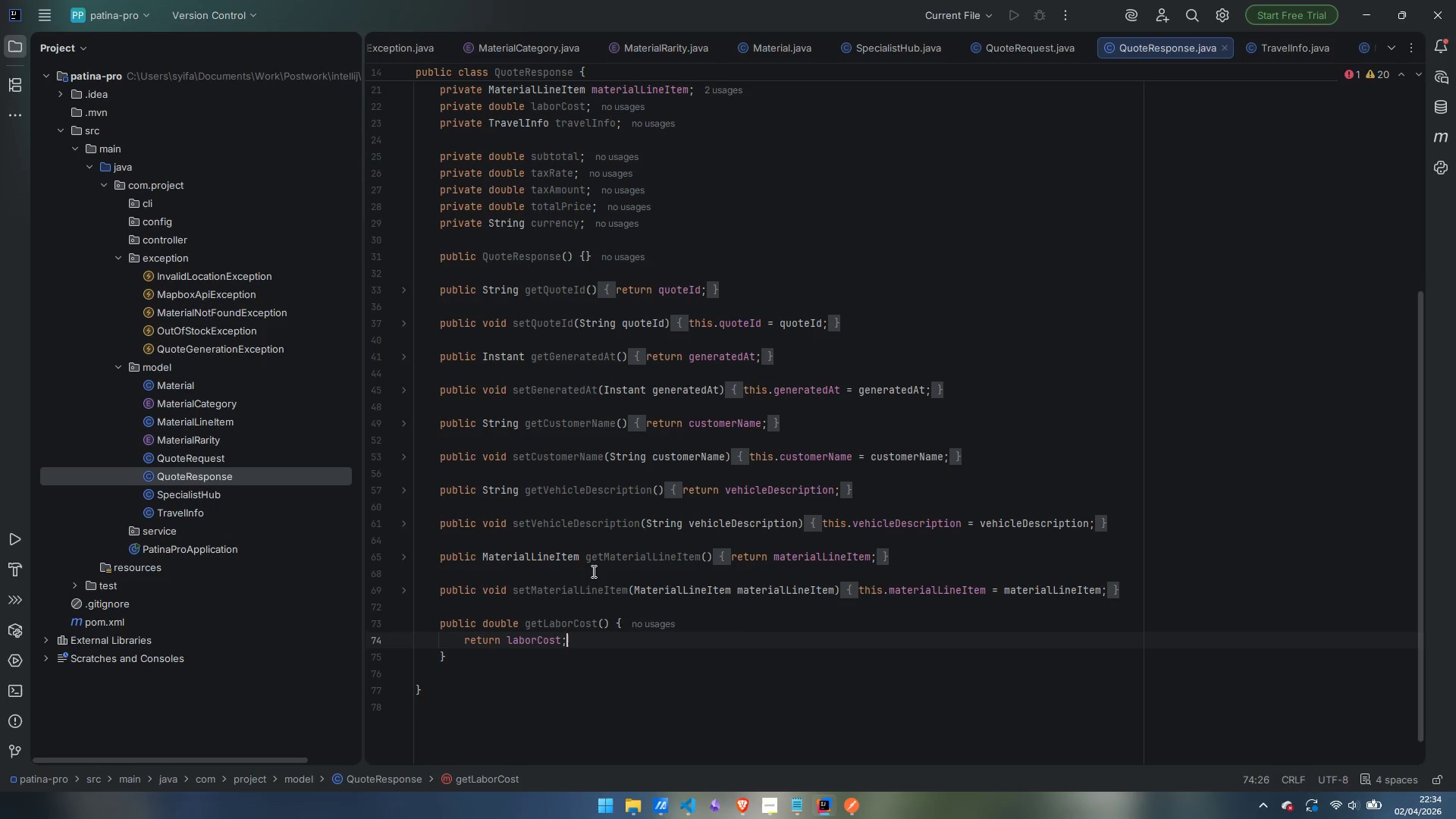 
key(ArrowDown)
 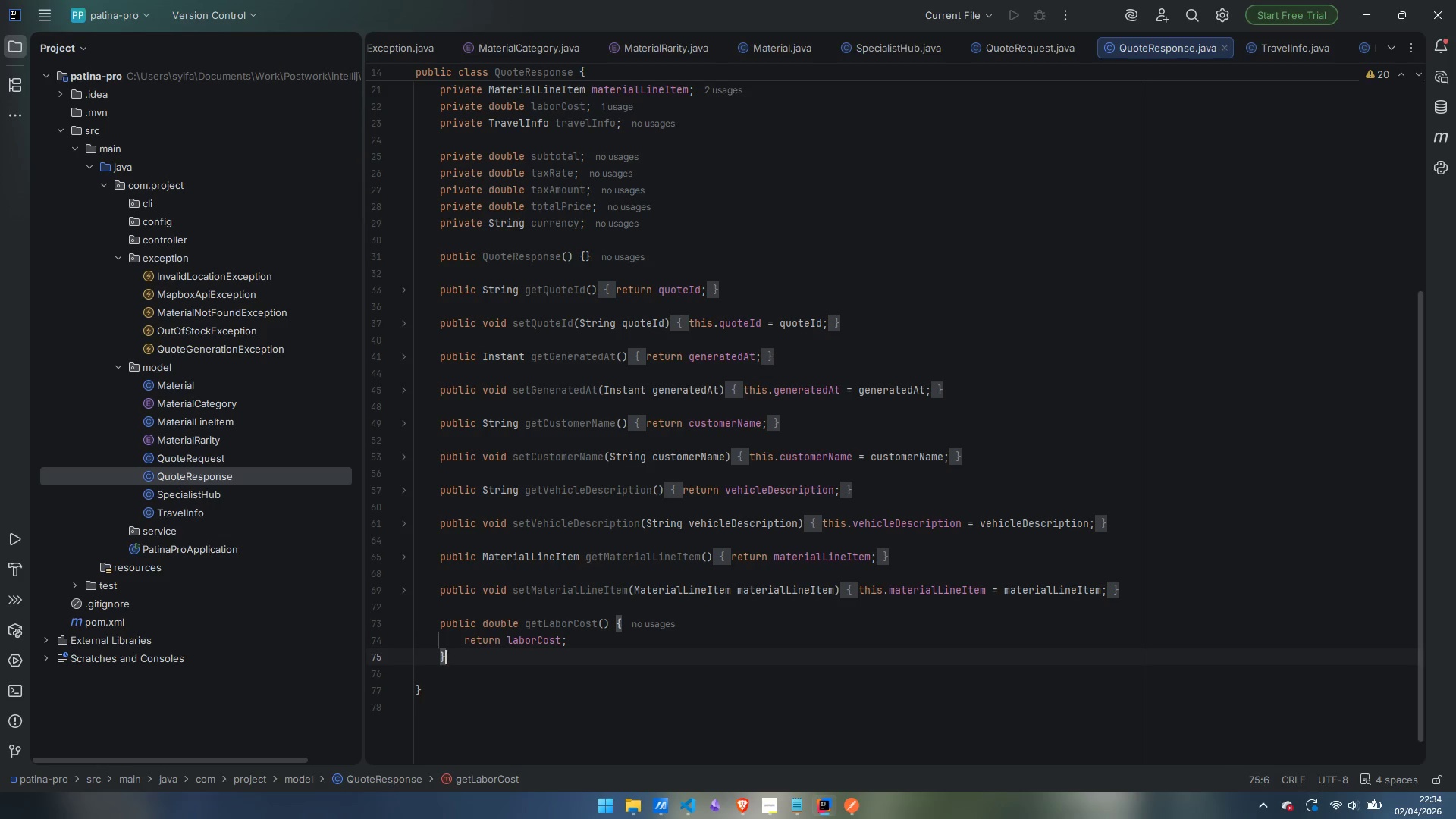 
key(Enter)
 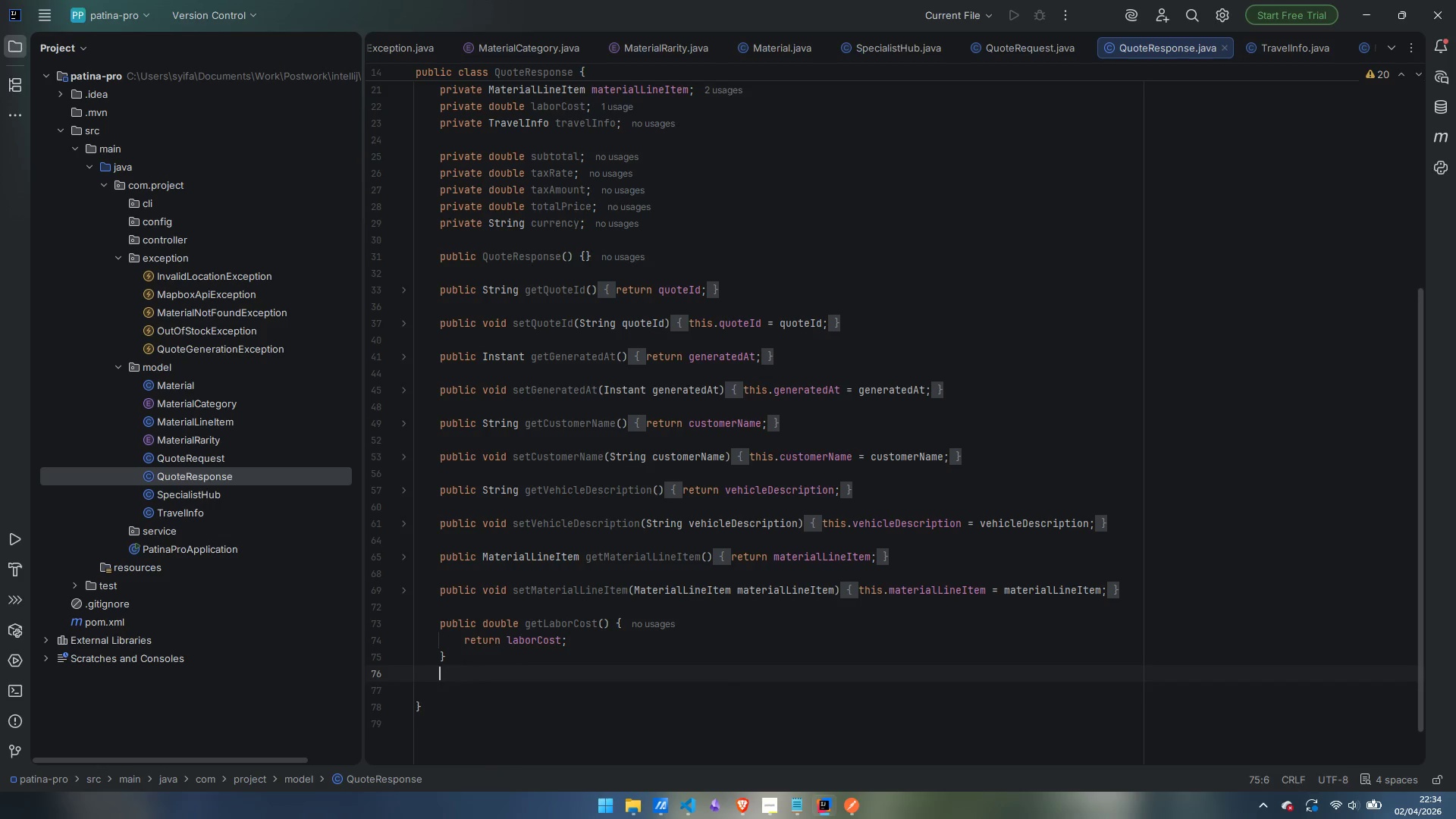 
key(Enter)
 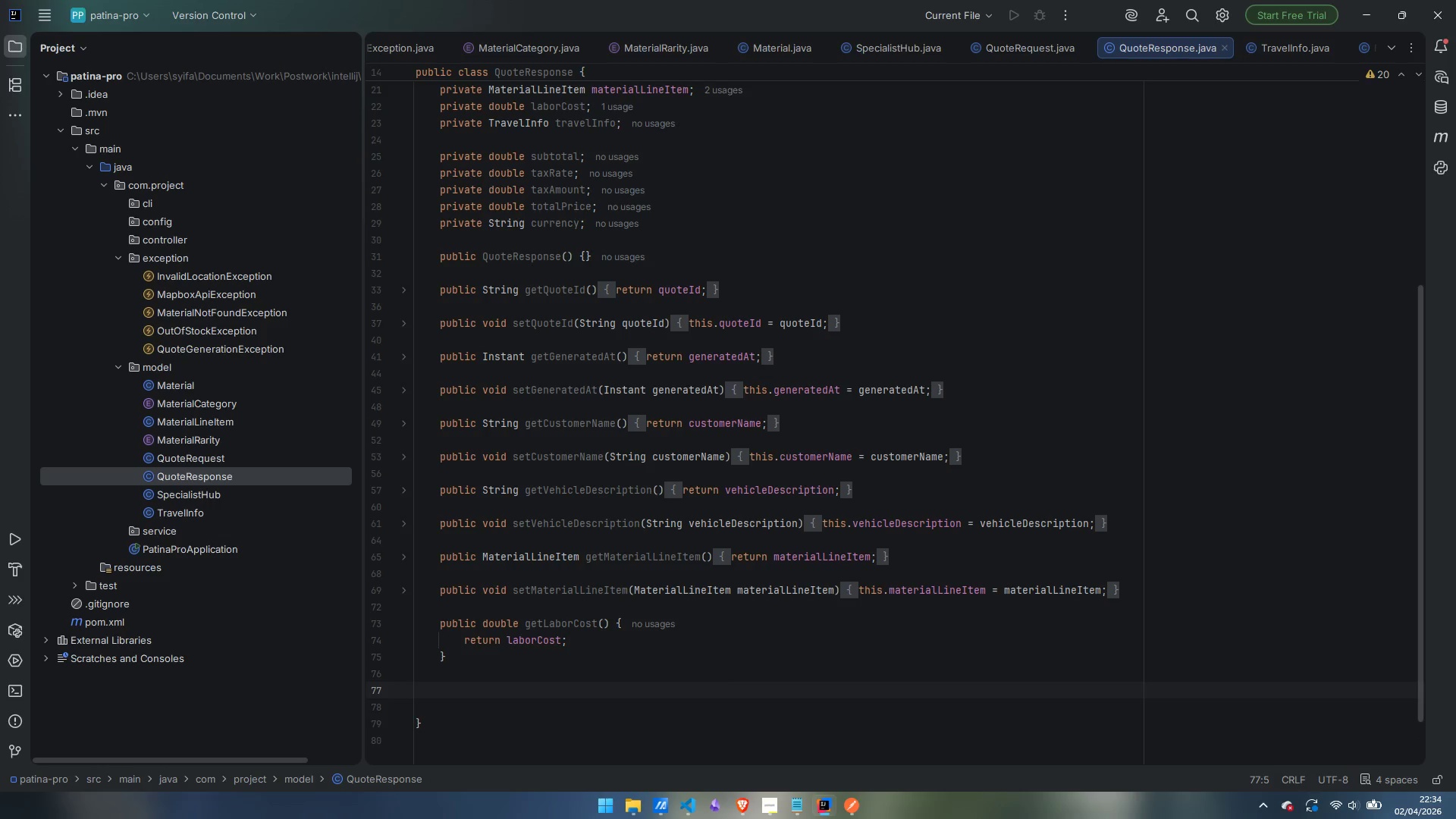 
type(oubl)
 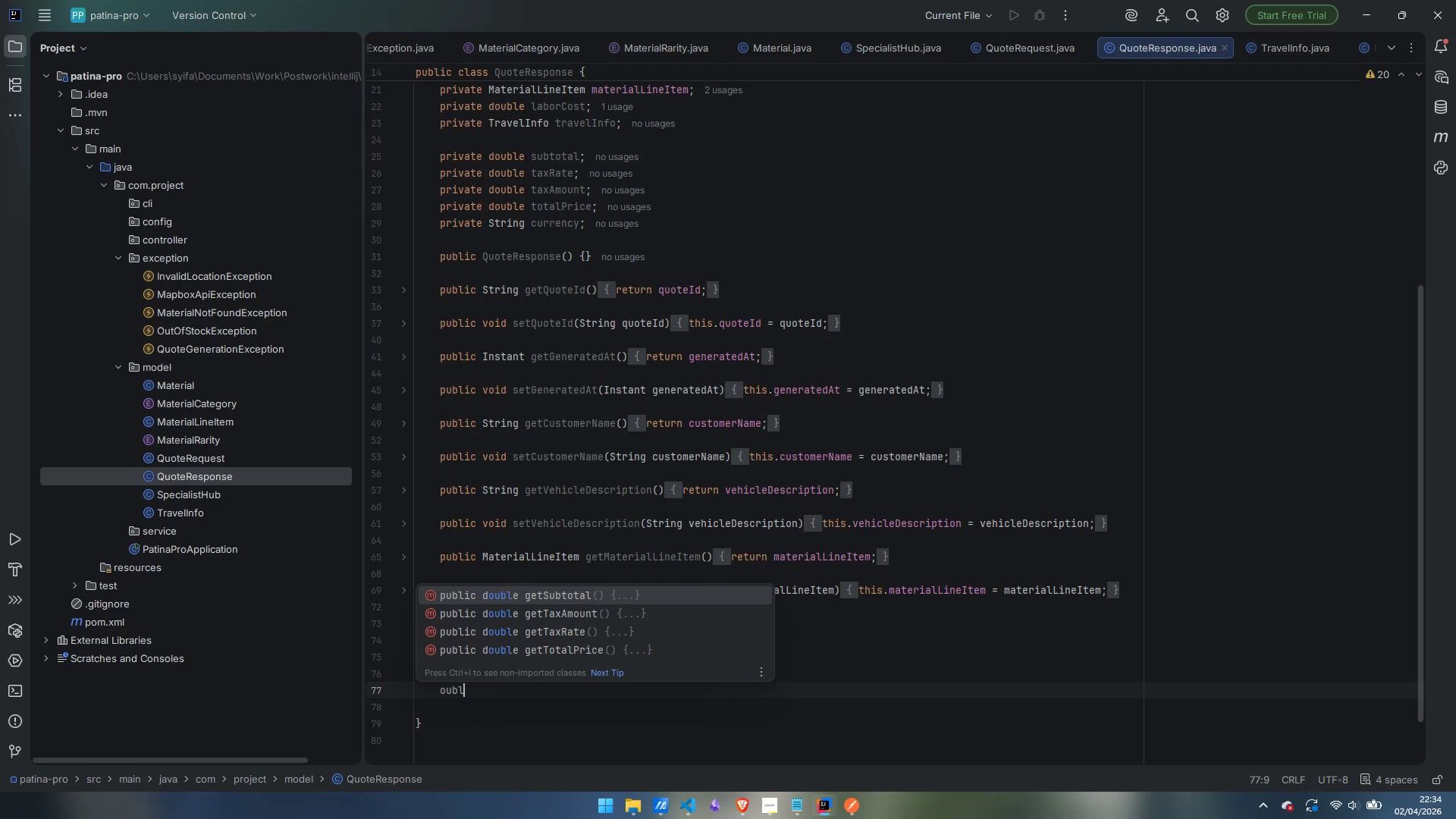 
key(Control+ControlLeft)
 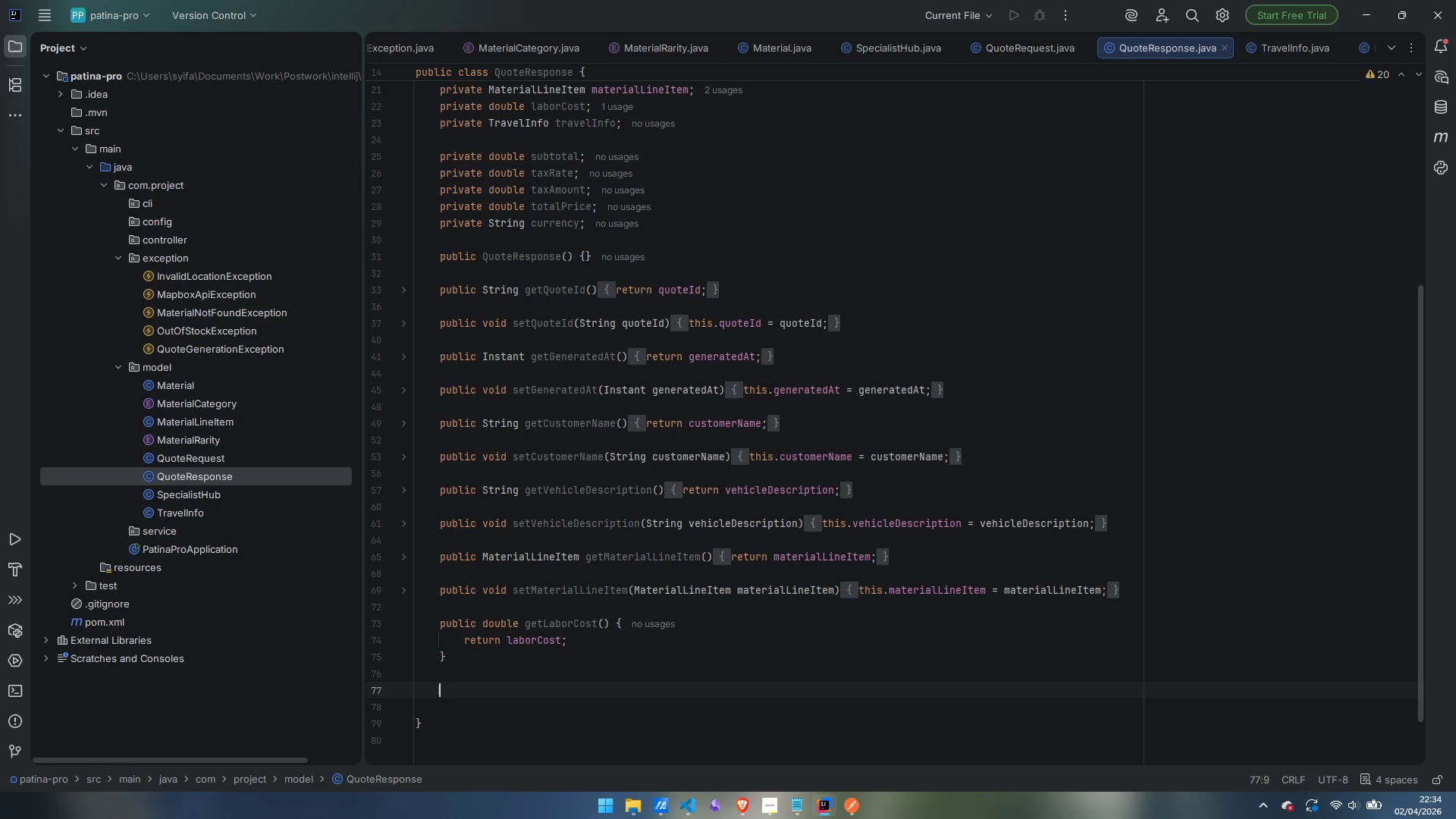 
key(Control+Backspace)
 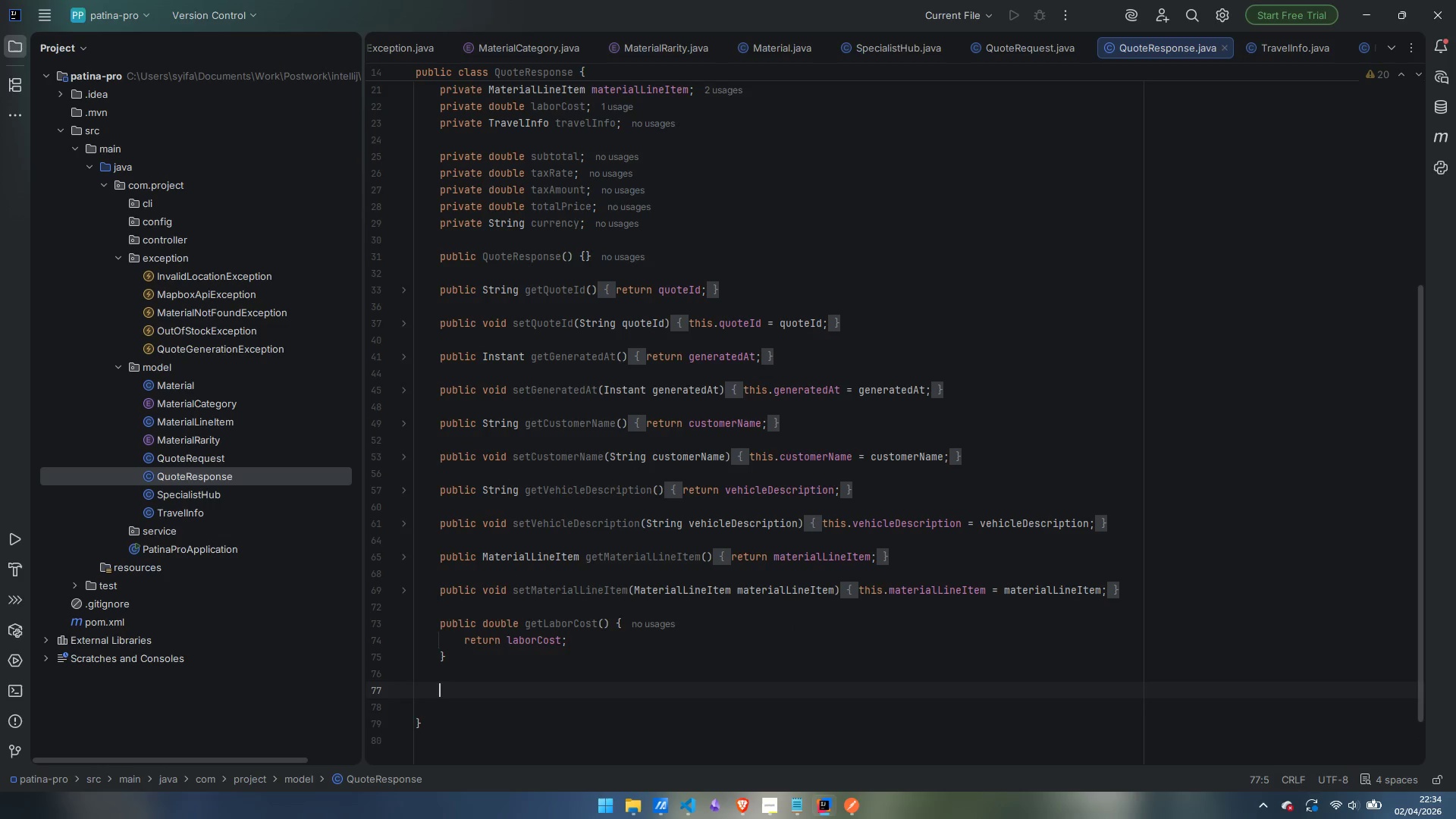 
type(public void setLabnor)
key(Backspace)
key(Backspace)
key(Backspace)
type(orCost()
 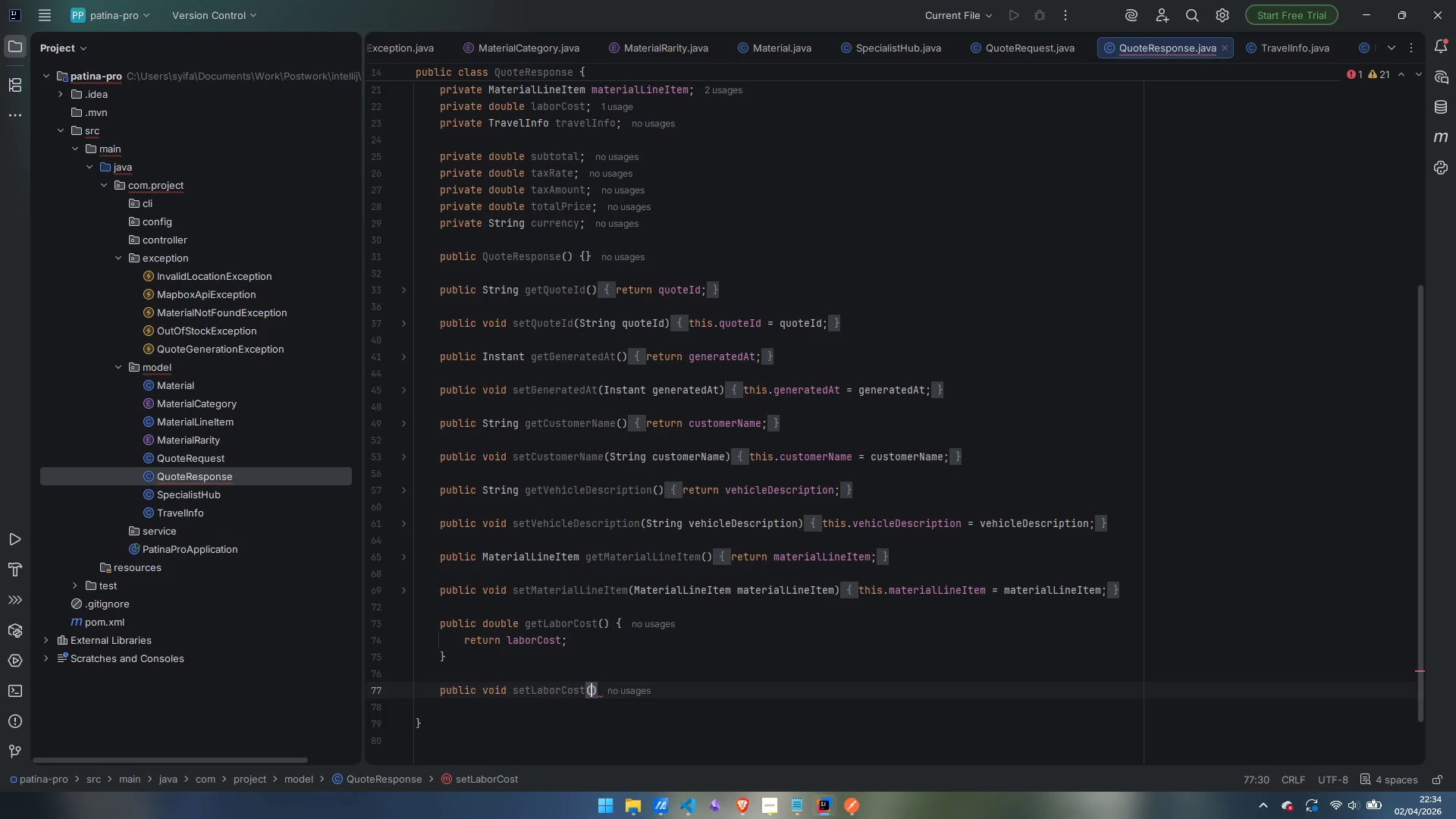 
wait(5.51)
 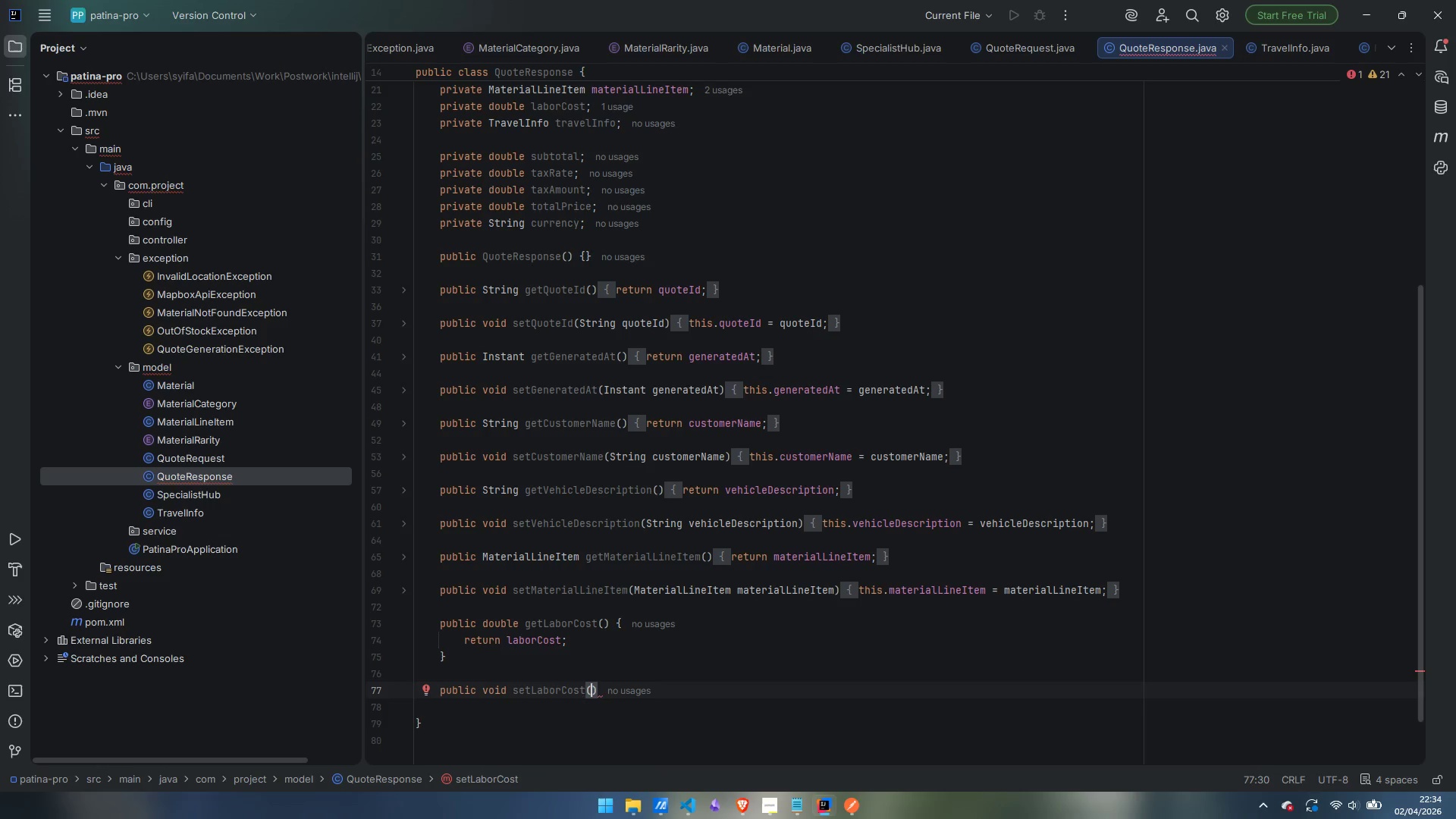 
type(double laborCost)
 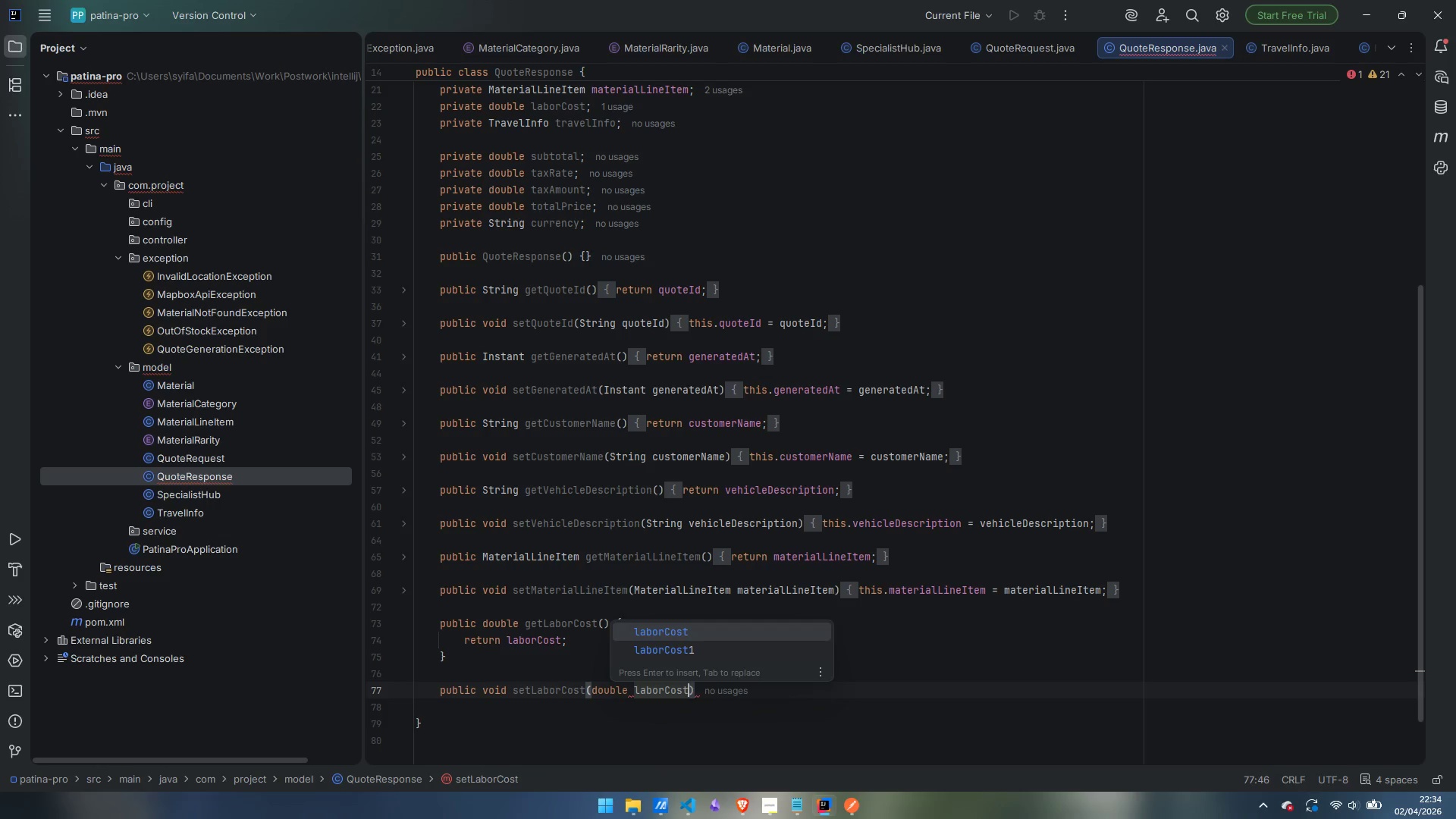 
key(ArrowRight)
 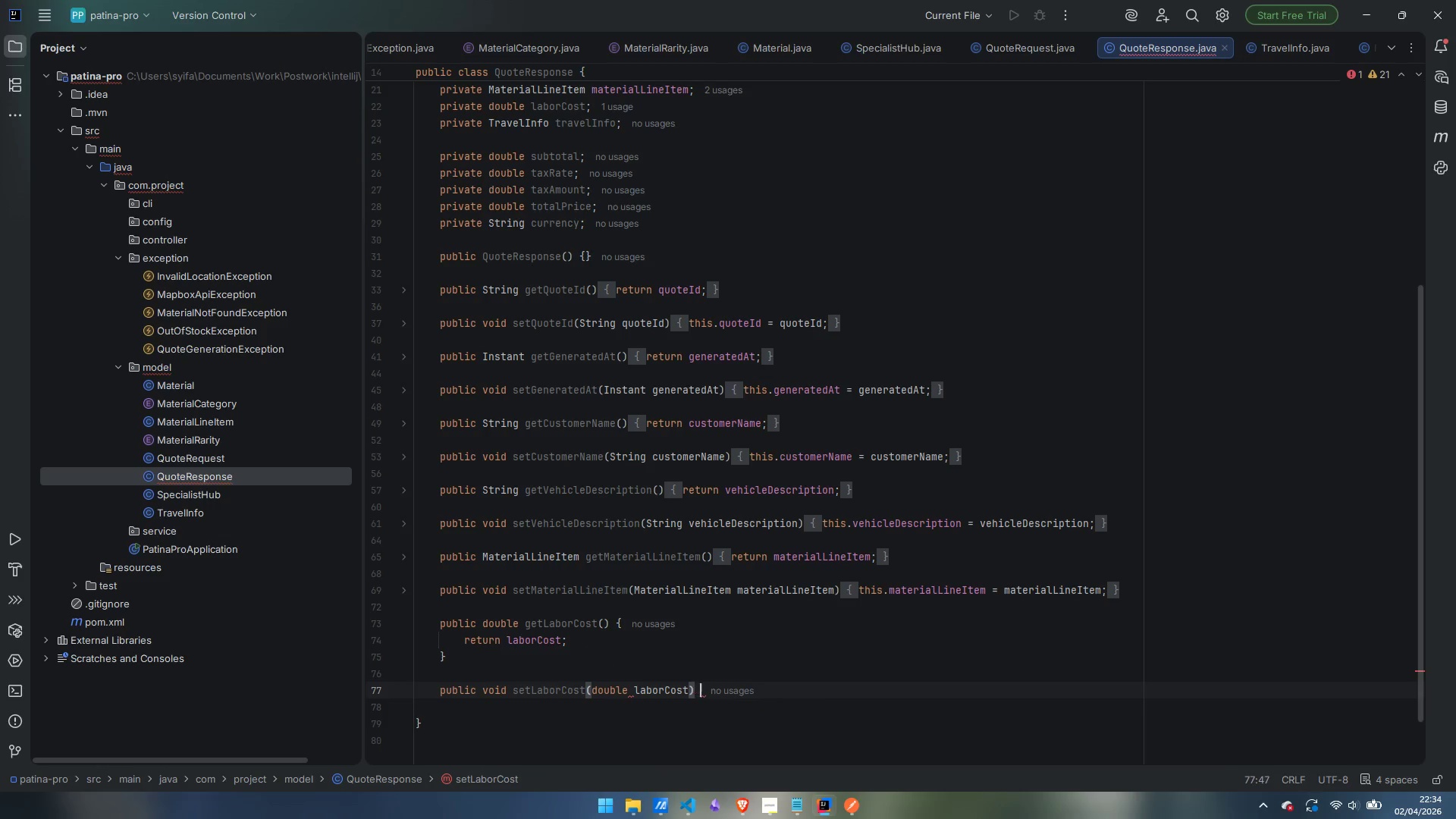 
key(Space)
 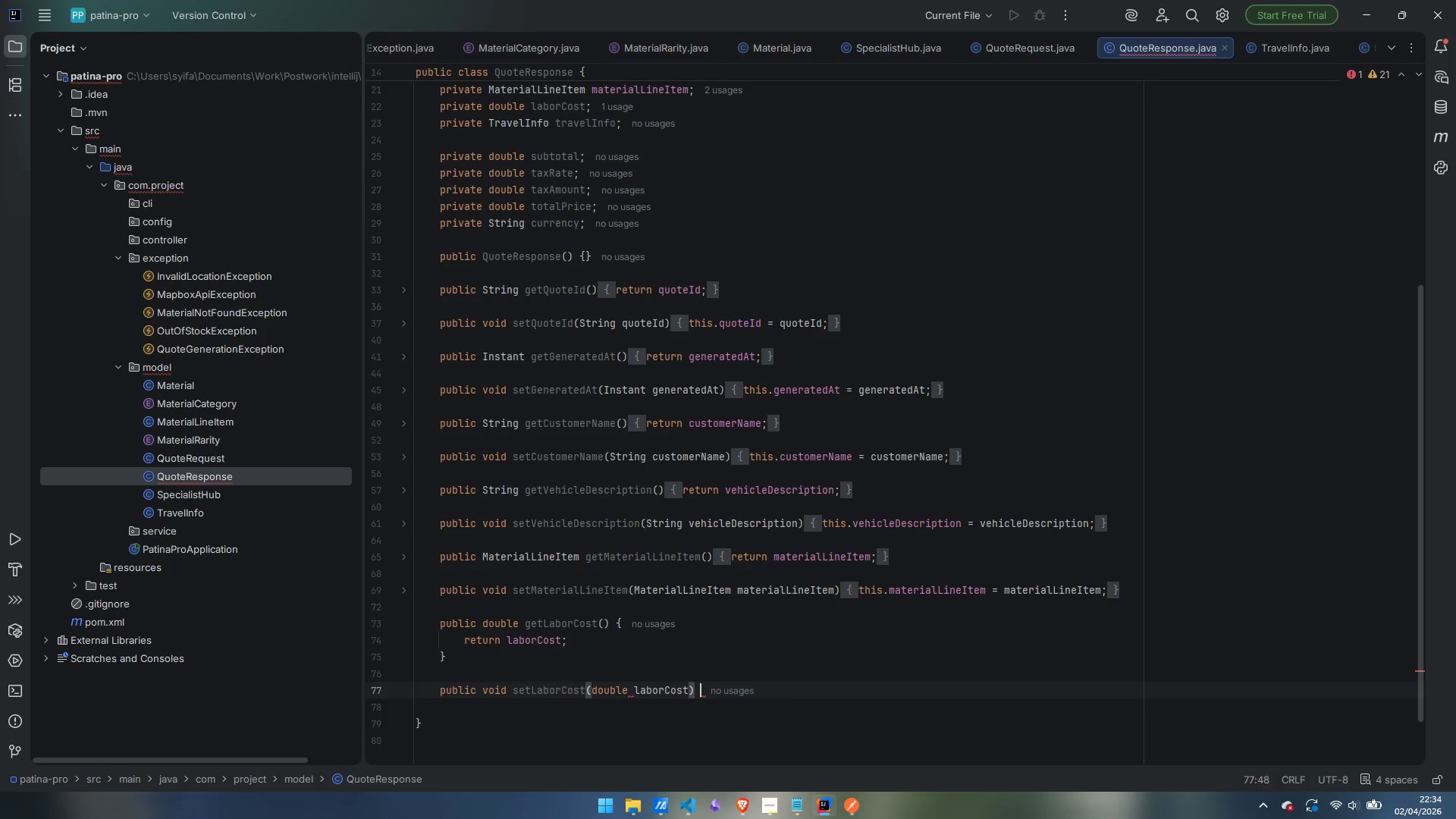 
key(Shift+BracketLeft)
 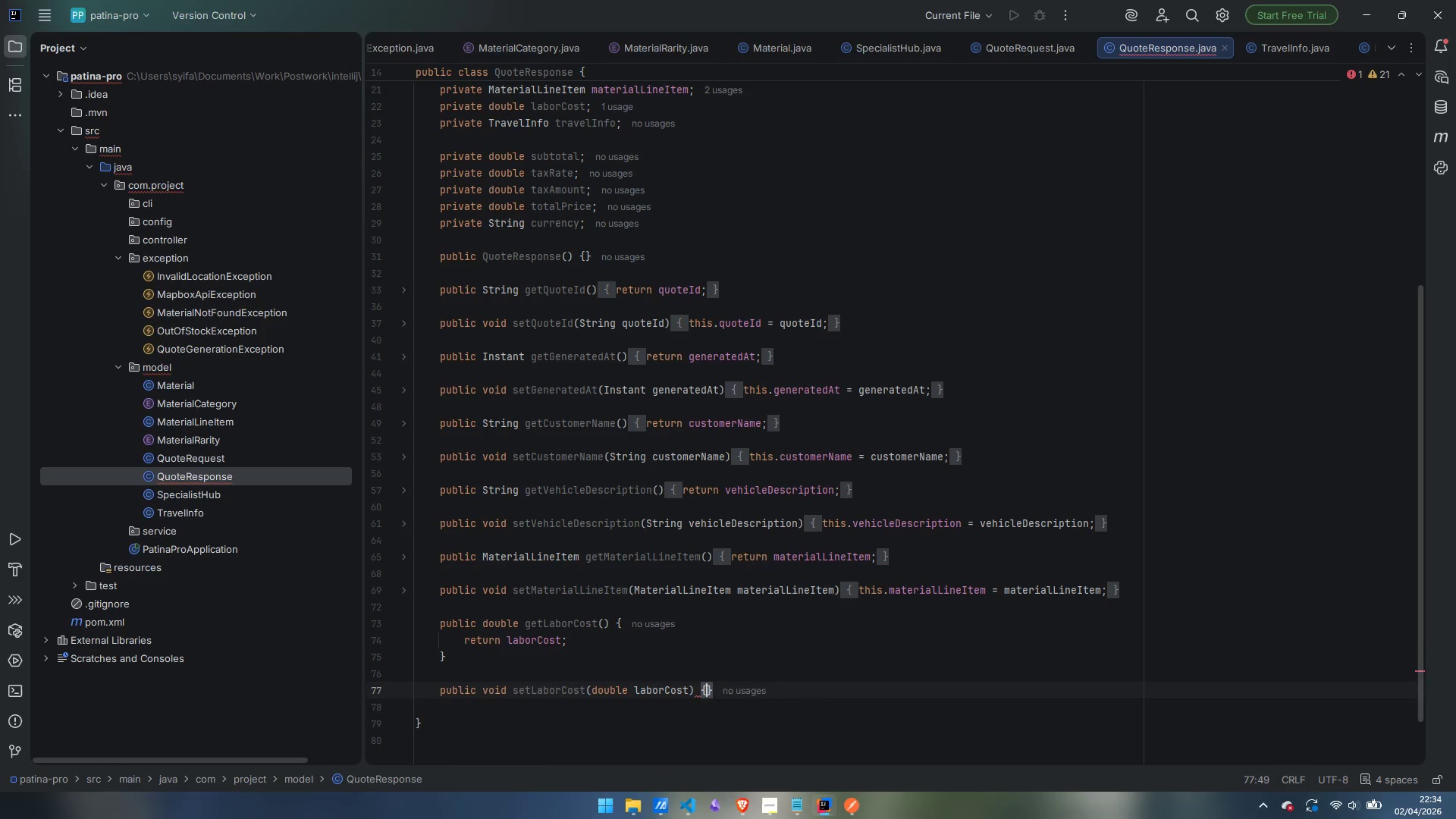 
key(Enter)
 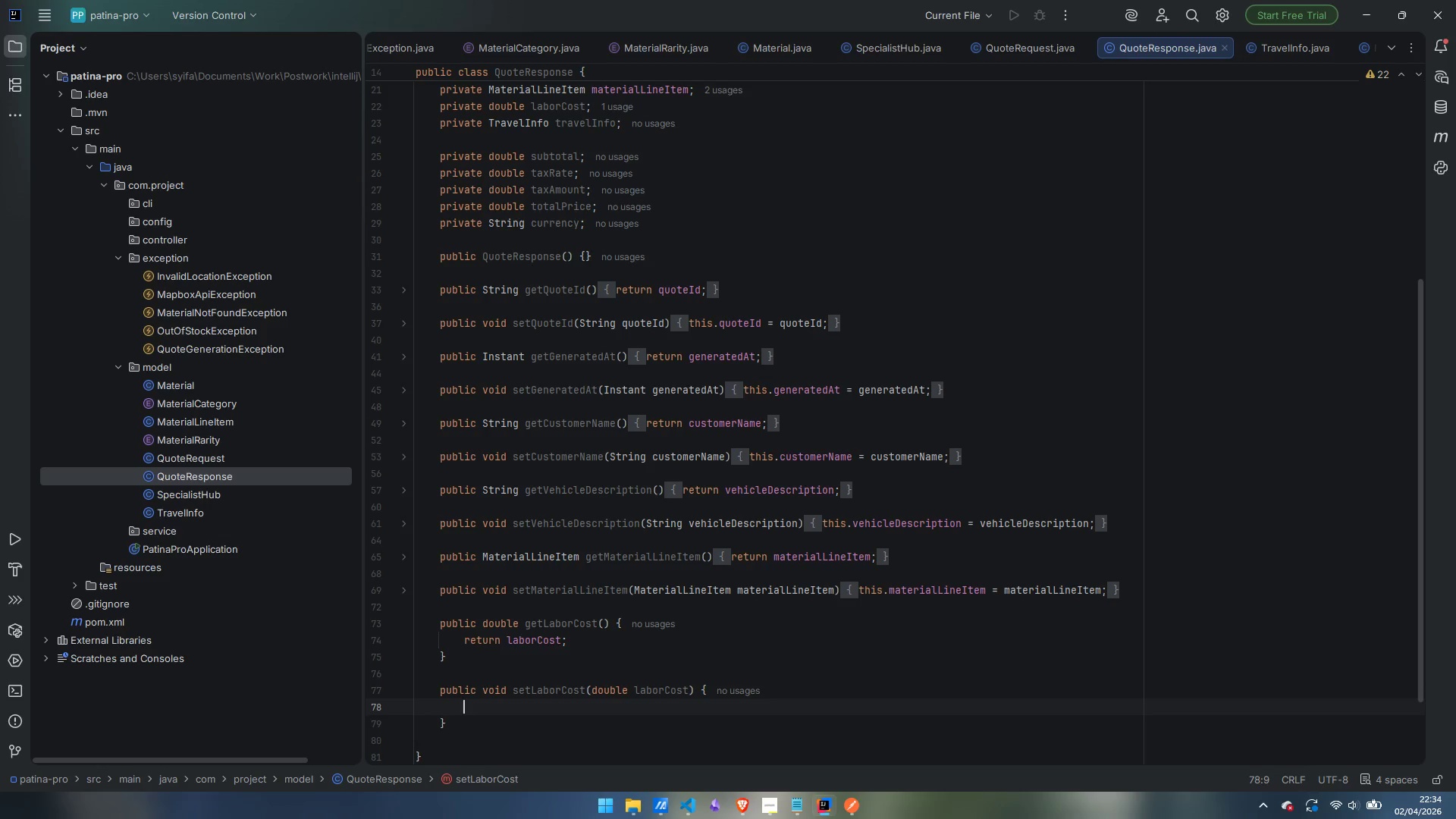 
type(this.laborCost = laborCost')
key(Backspace)
type(;)
 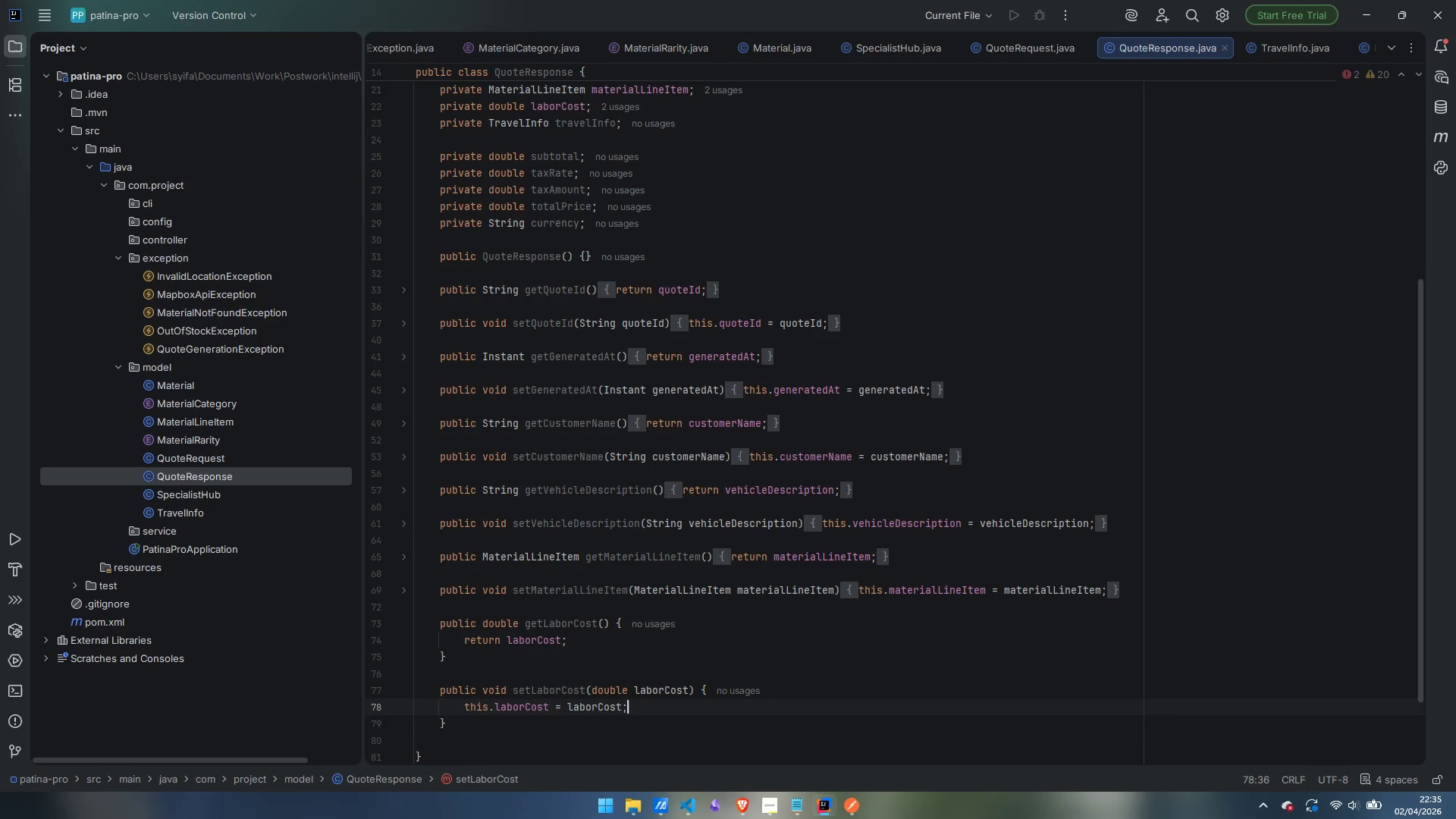 
key(ArrowDown)
 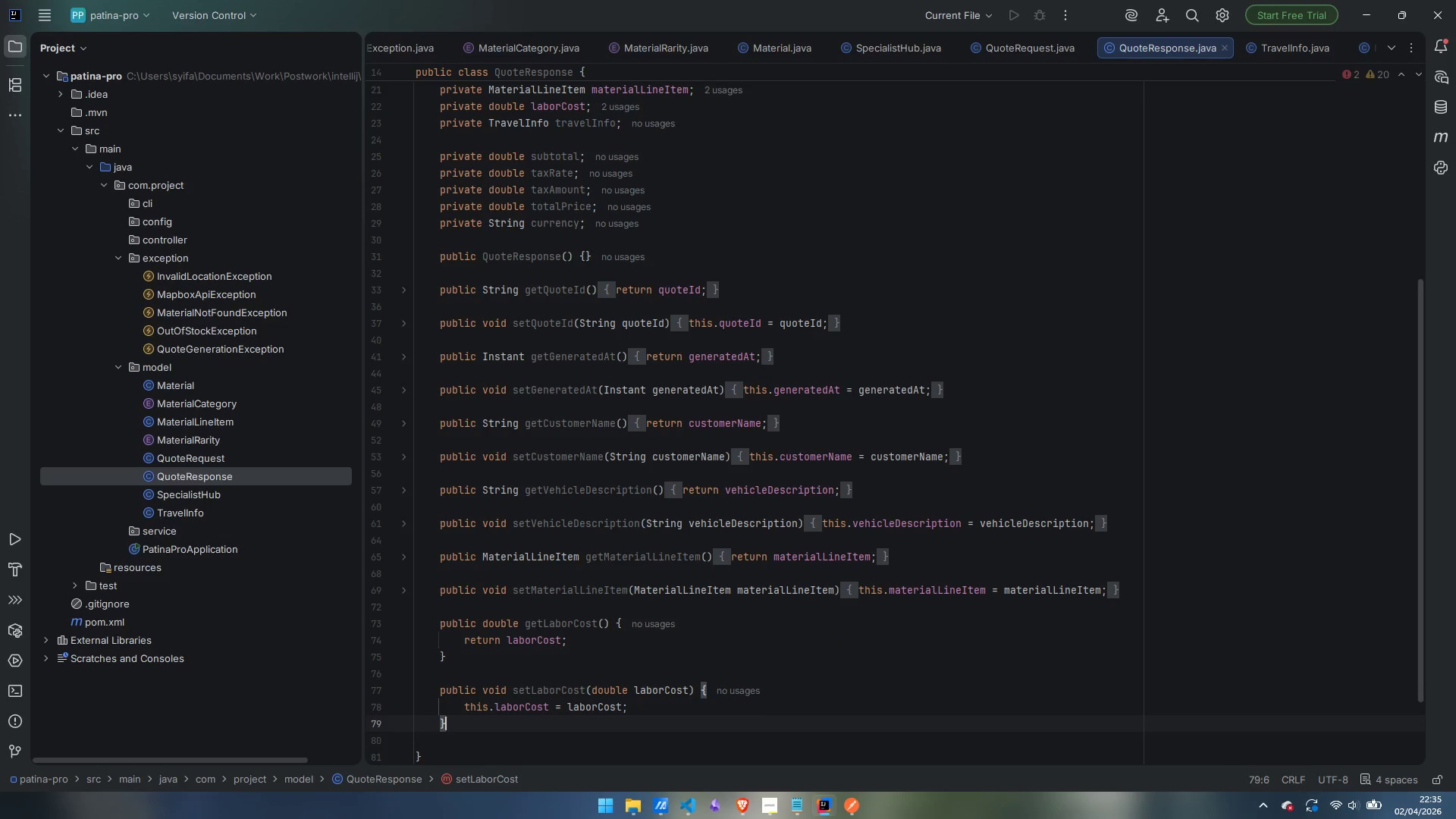 
key(Enter)
 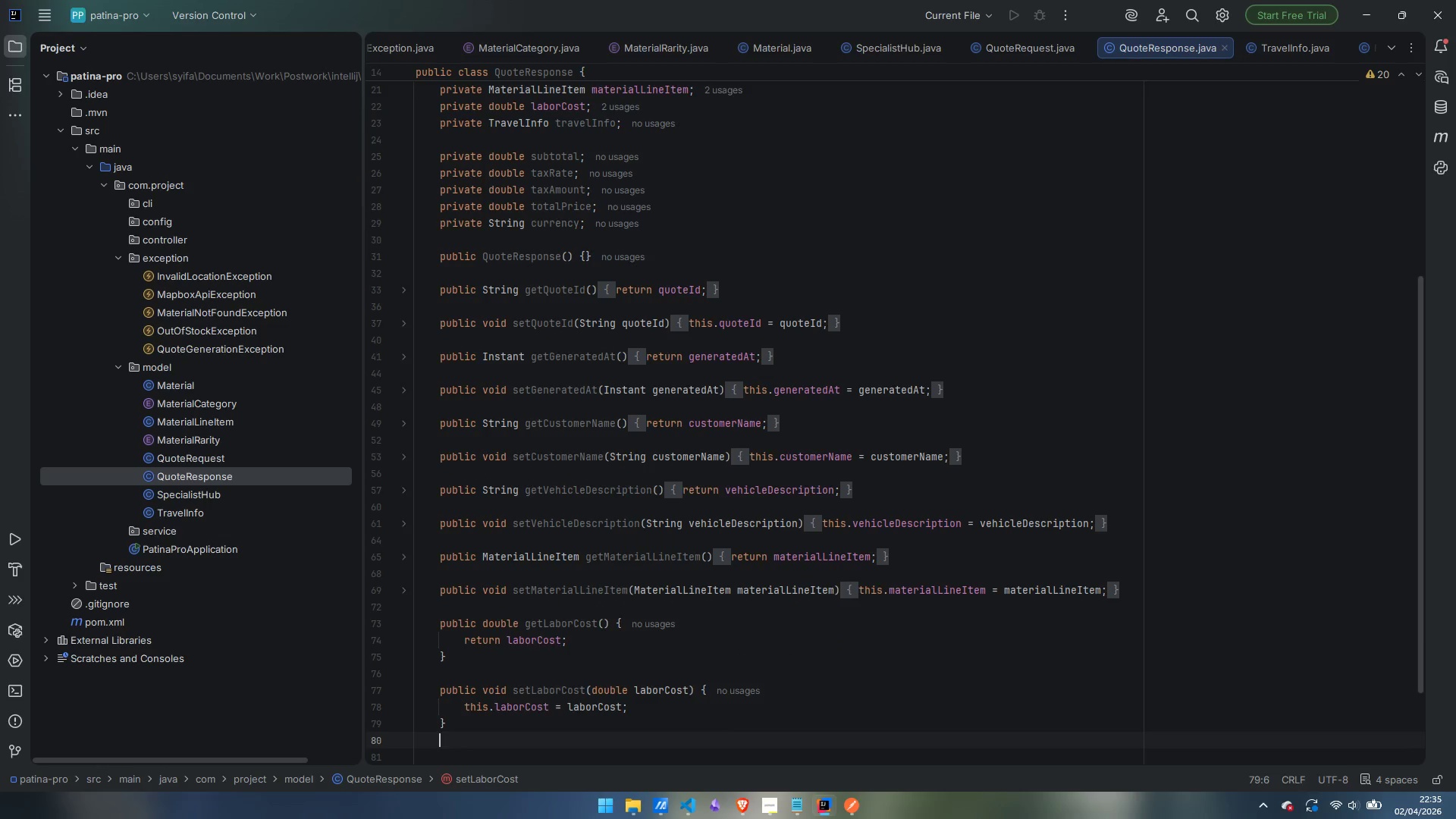 
key(Enter)
 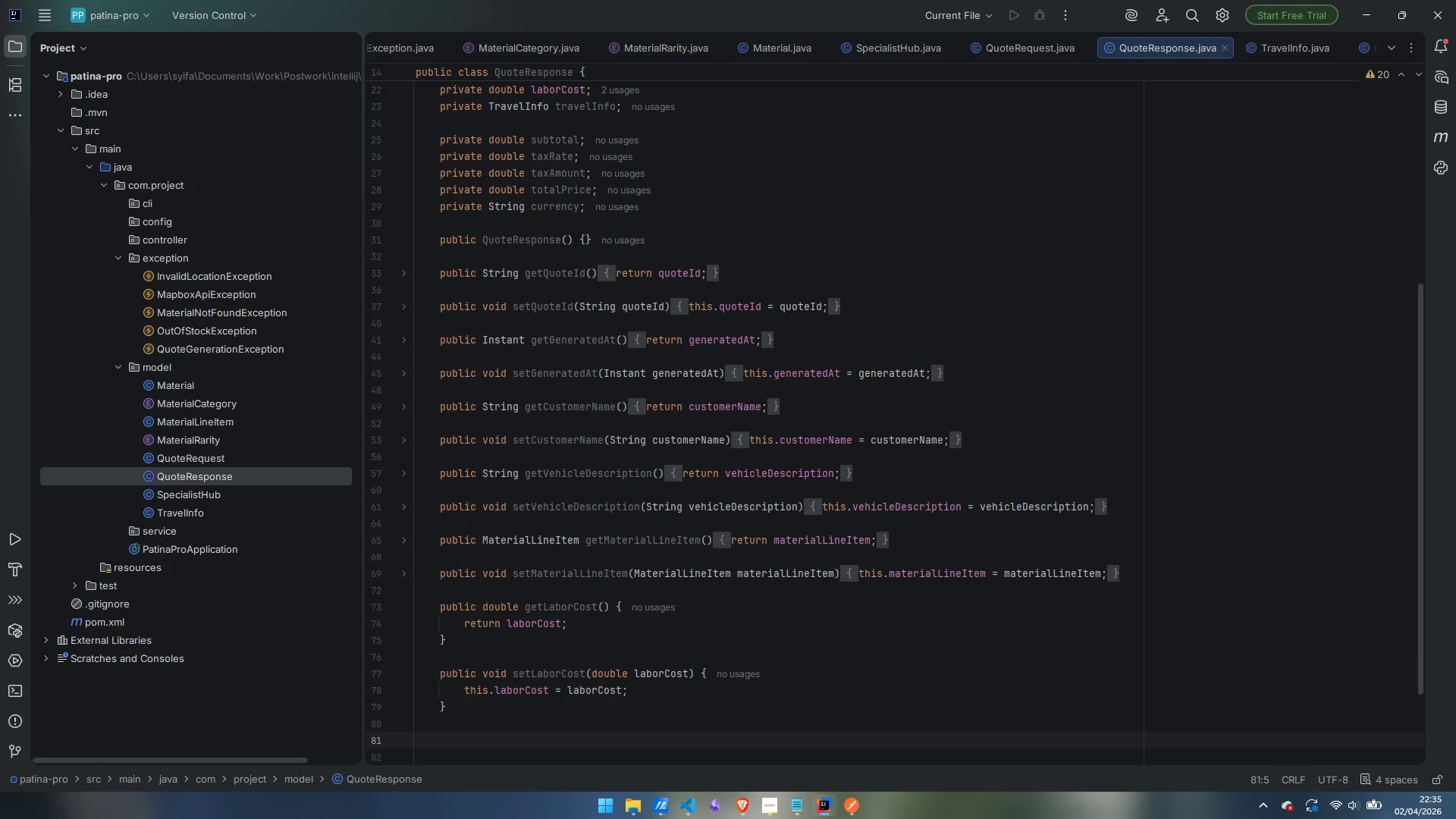 
scroll: coordinate [592, 571], scroll_direction: down, amount: 3.0
 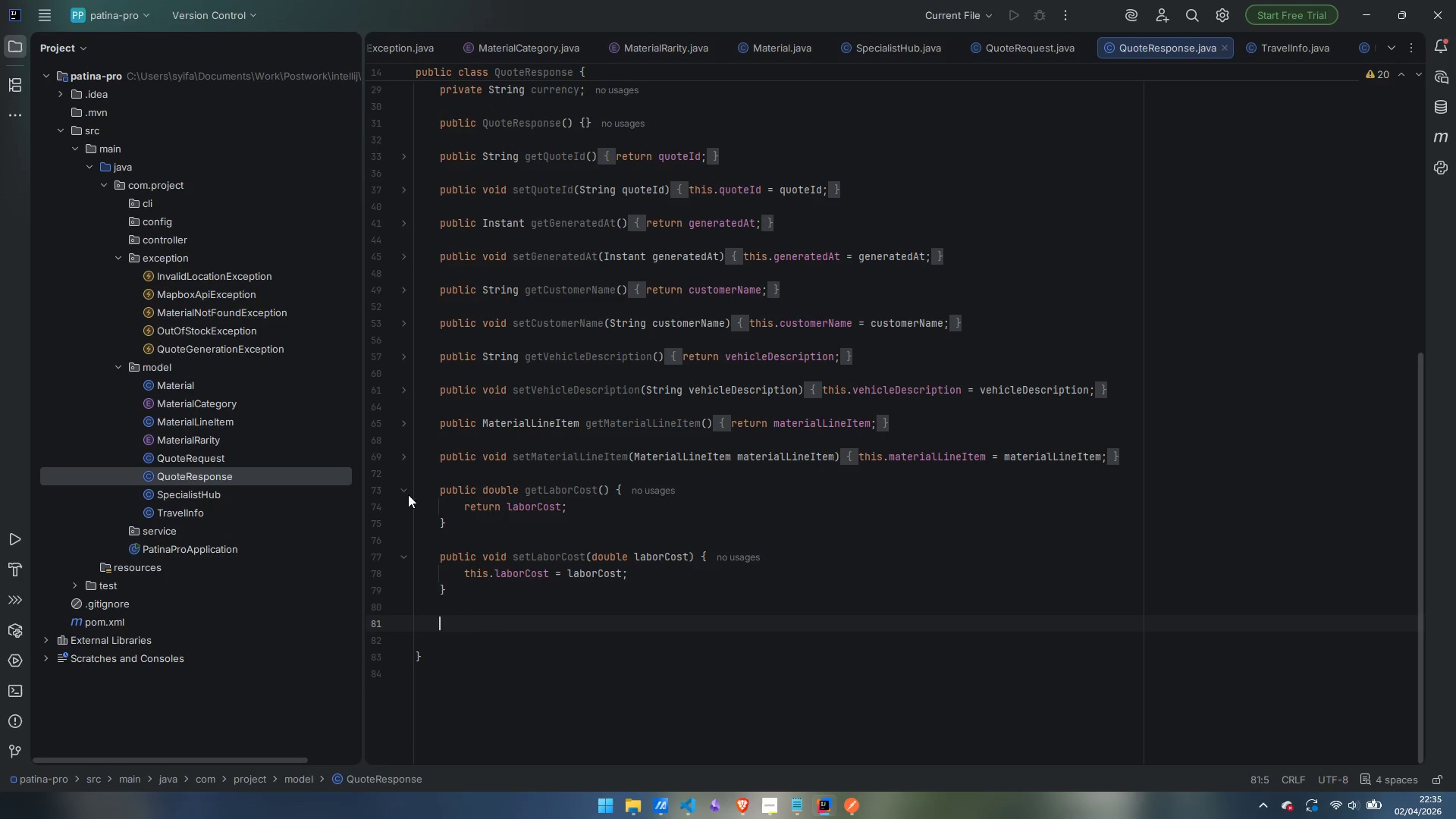 
left_click([403, 493])
 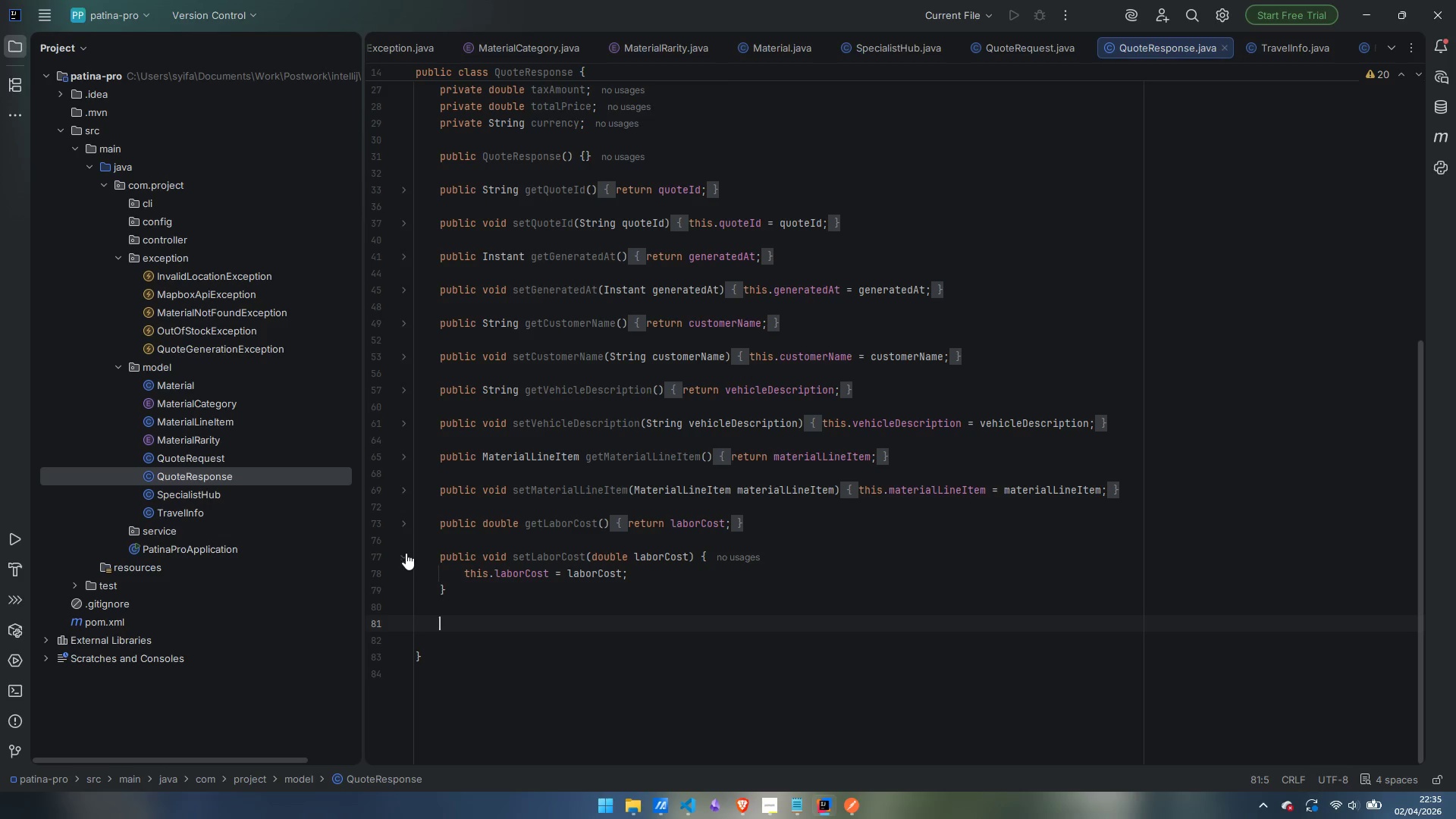 
left_click([406, 555])
 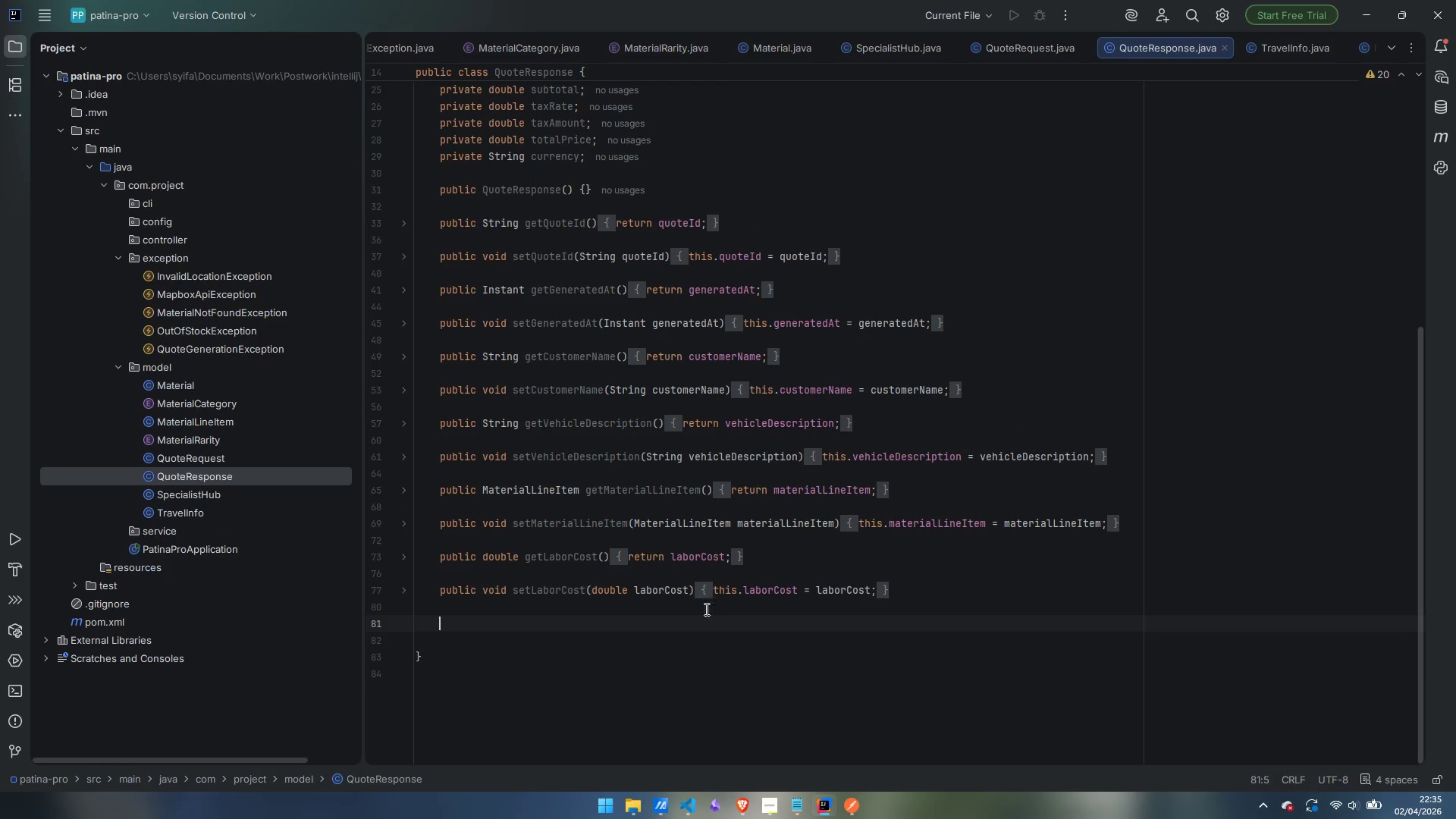 
scroll: coordinate [719, 613], scroll_direction: up, amount: 3.0
 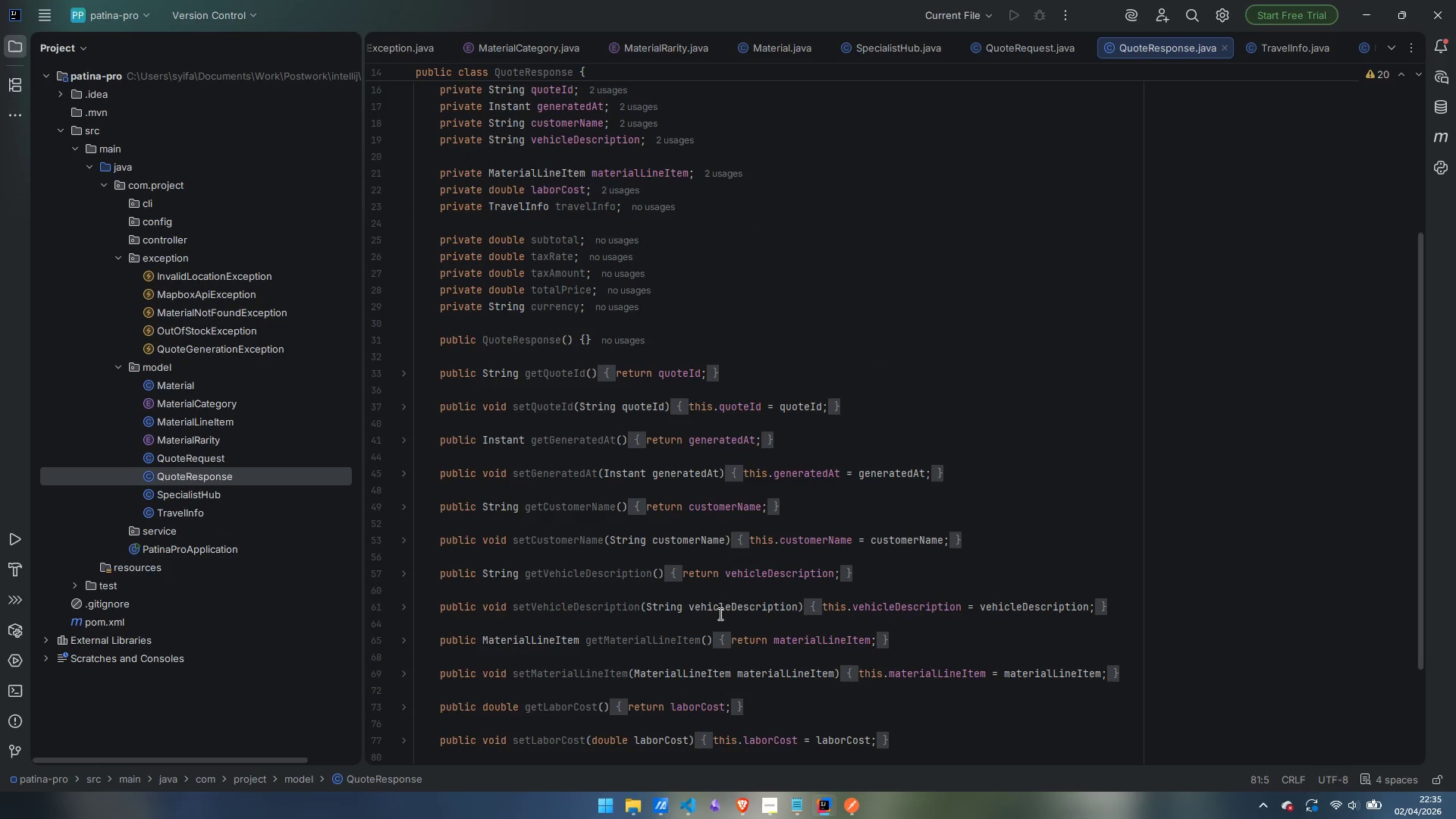 
scroll: coordinate [719, 613], scroll_direction: down, amount: 4.0
 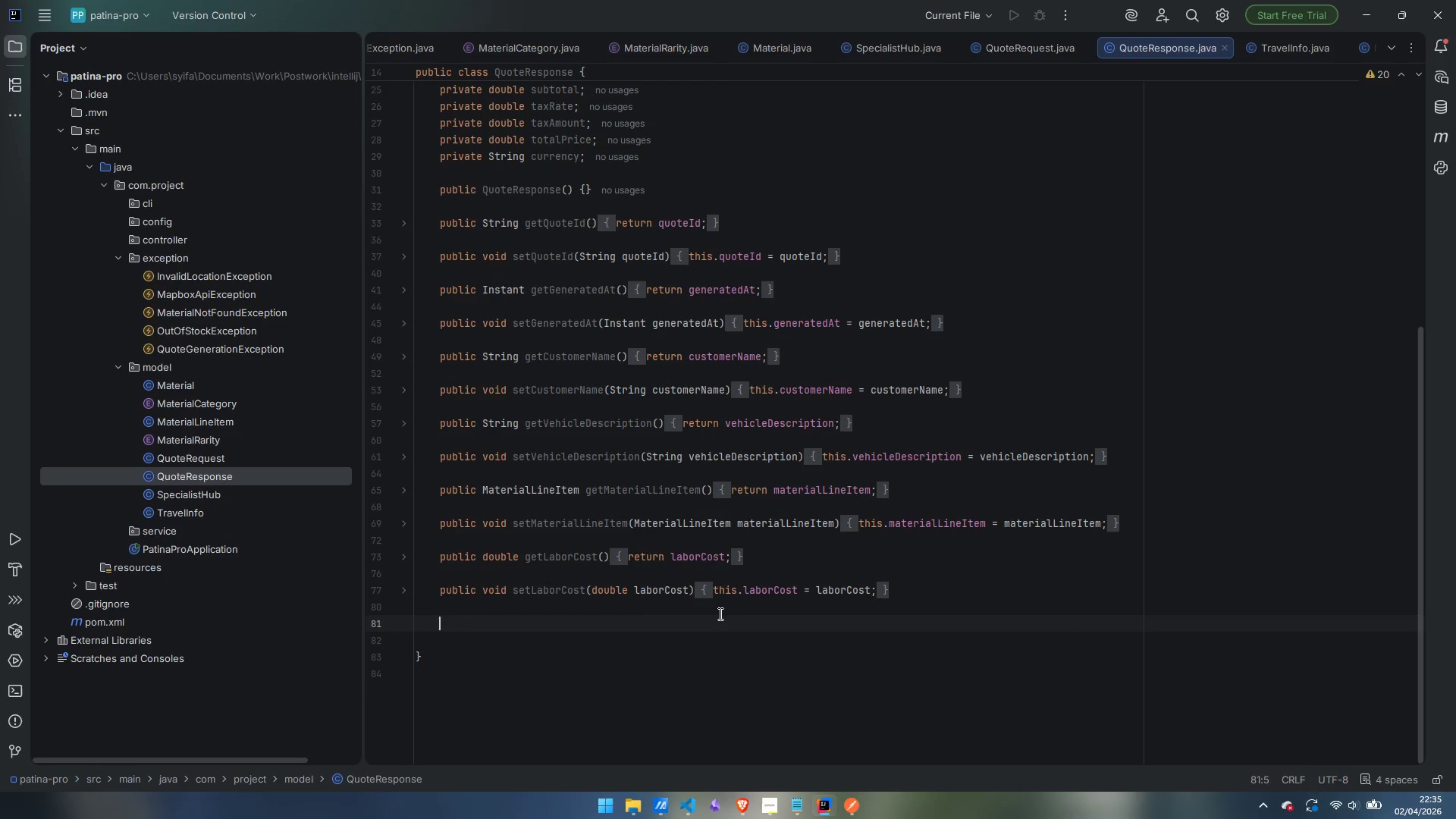 
type(public travel)
 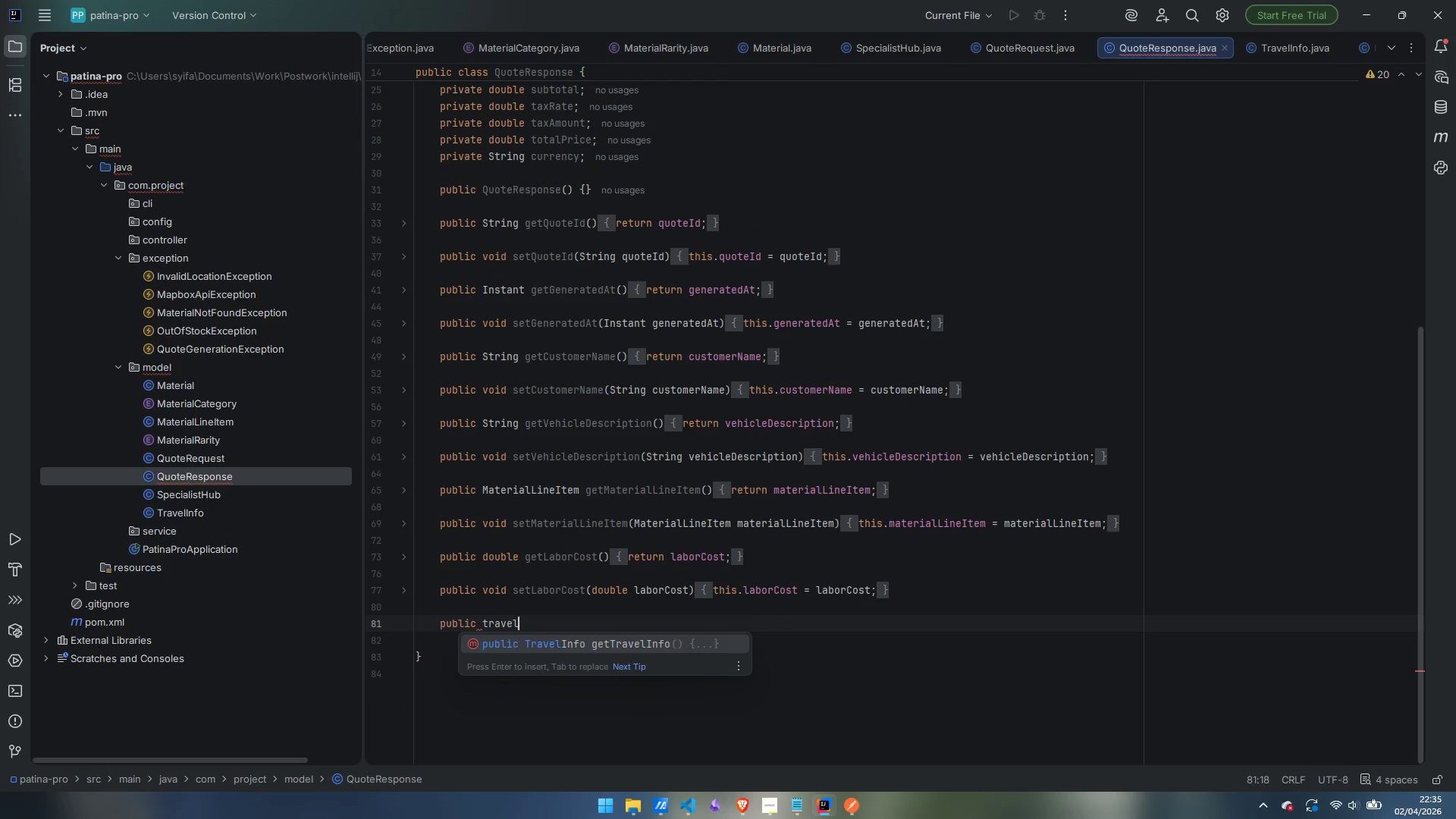 
key(Control+ControlLeft)
 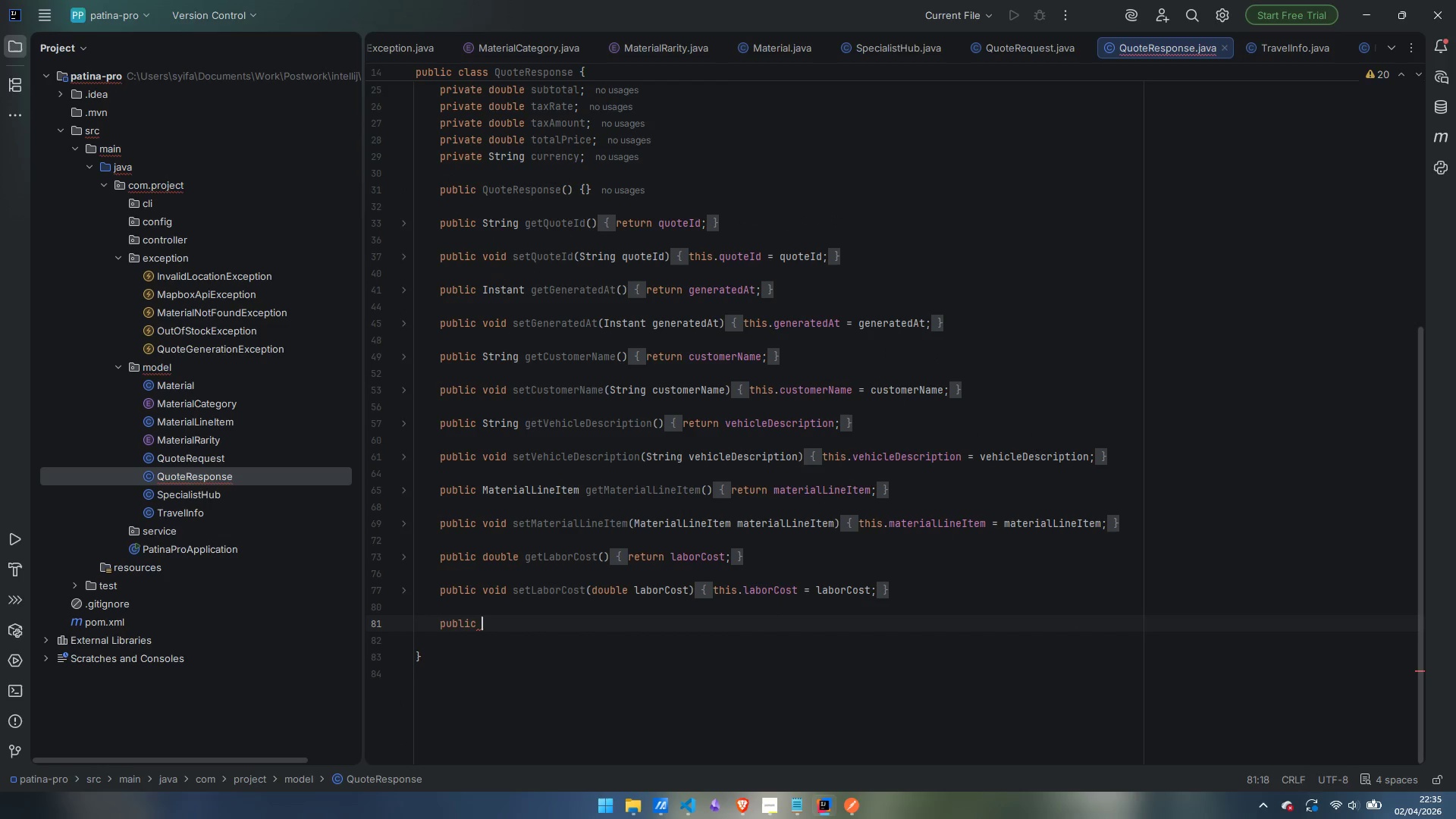 
key(Control+Backspace)
 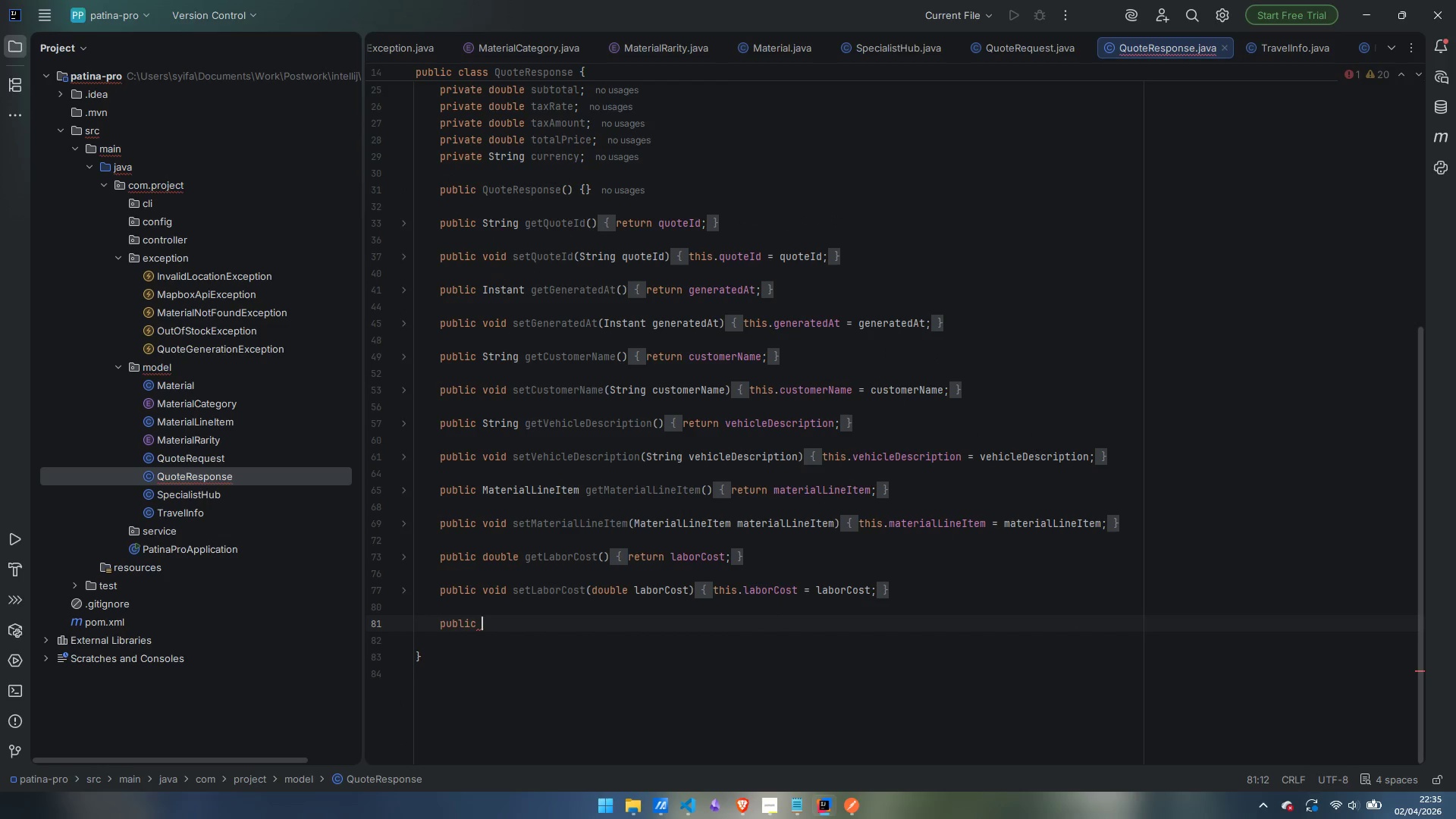 
type(TravelInfo )
 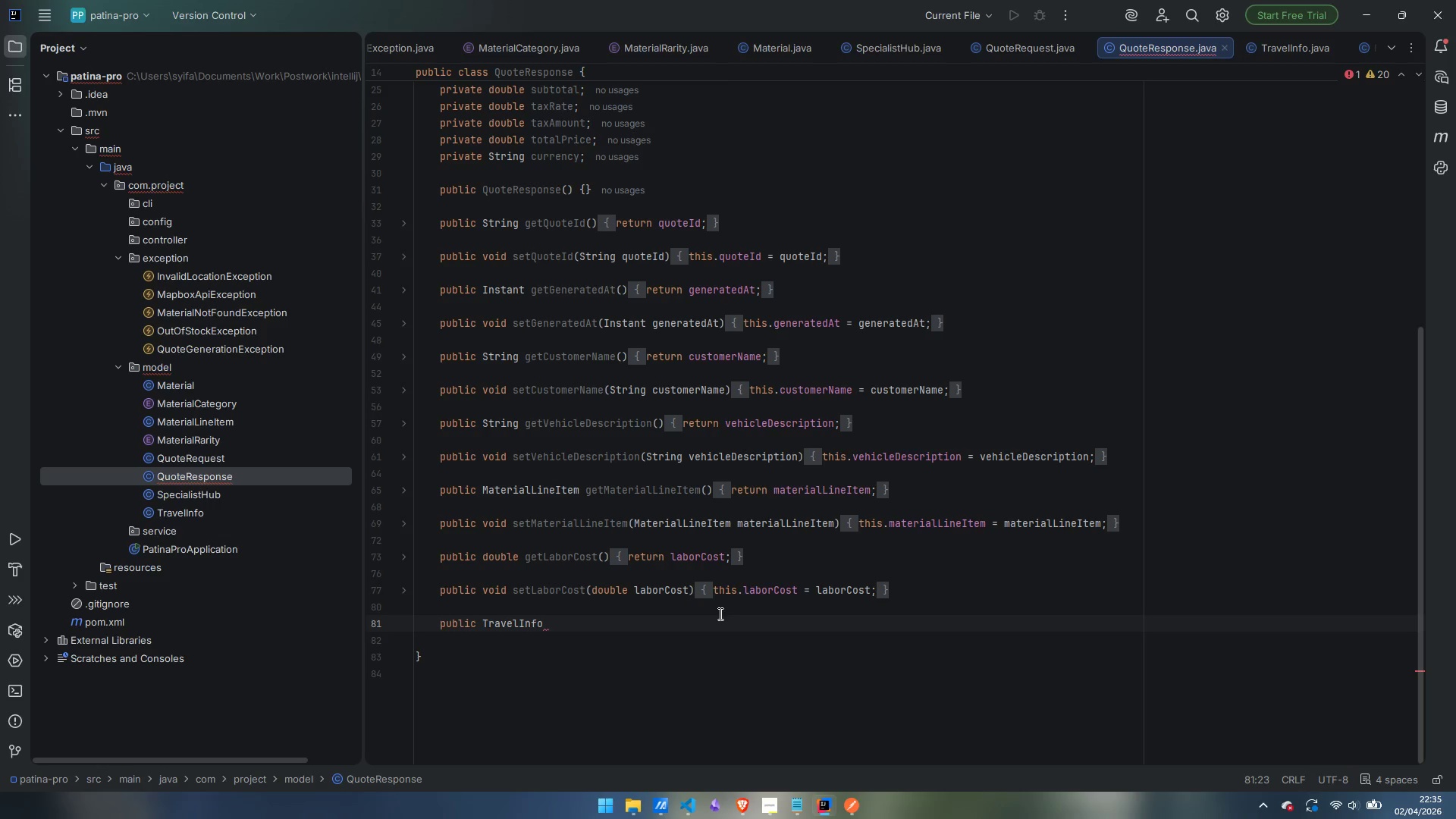 
wait(5.61)
 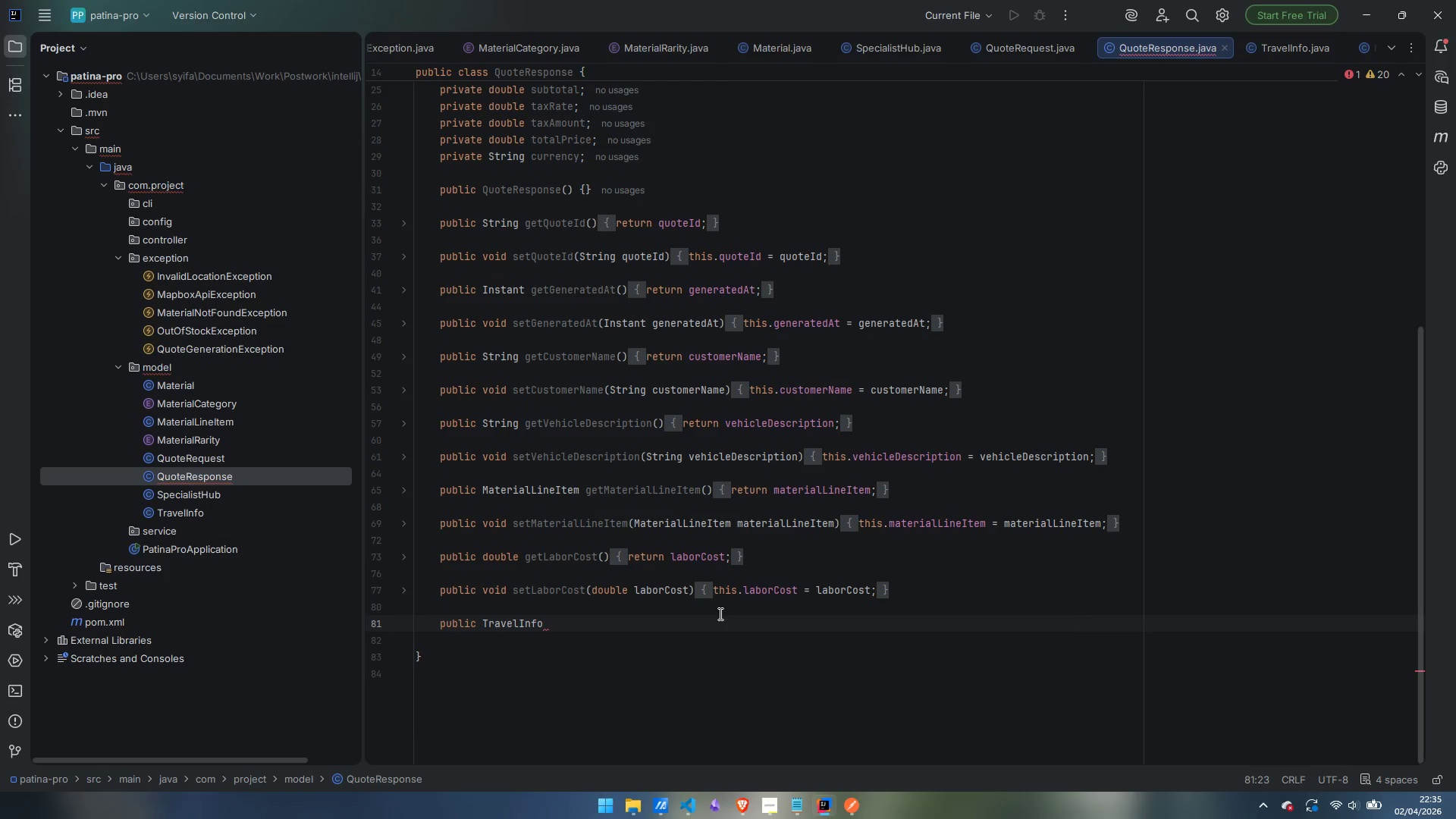 
type(getTravelInfo()
 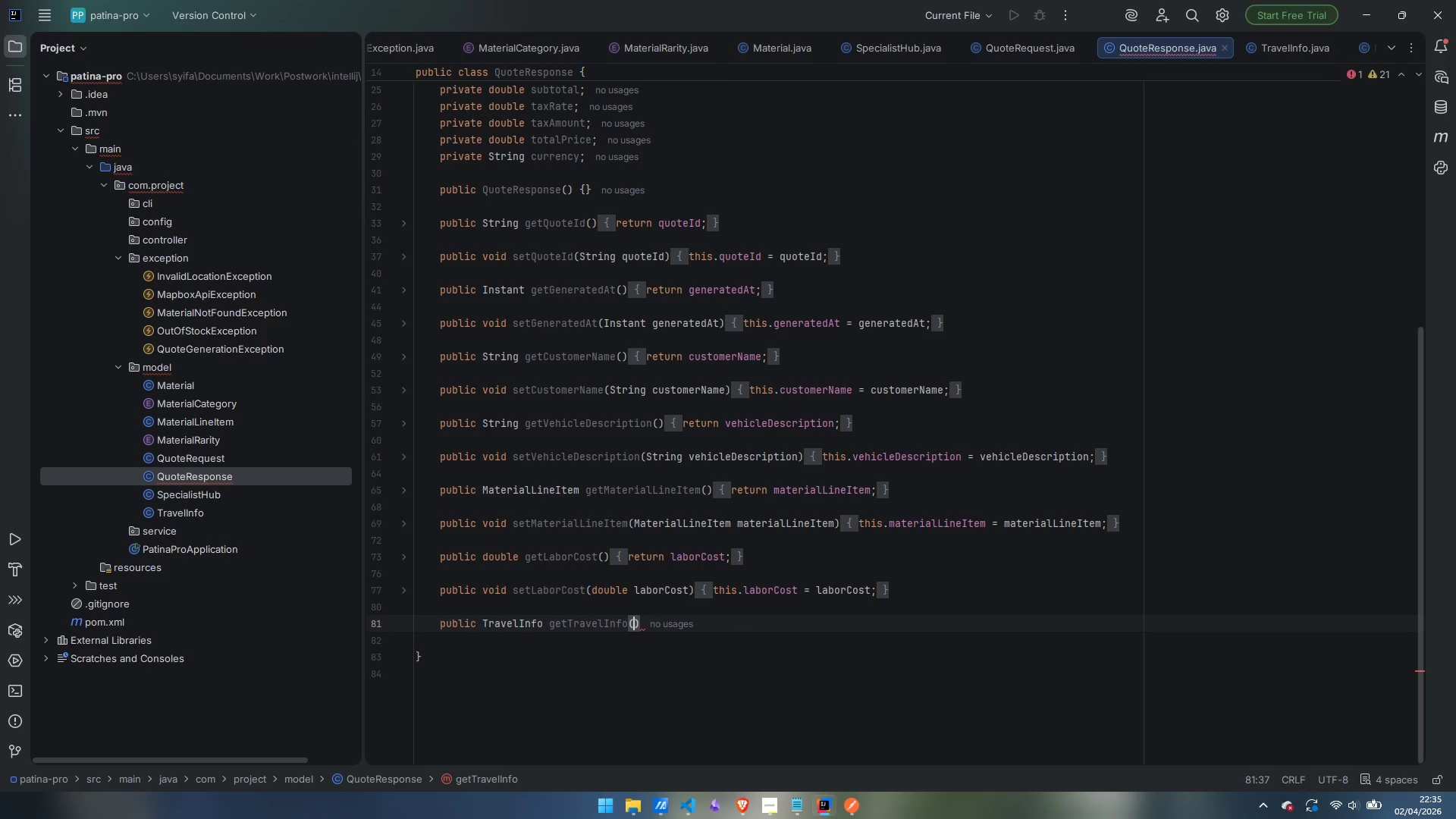 
key(ArrowRight)
 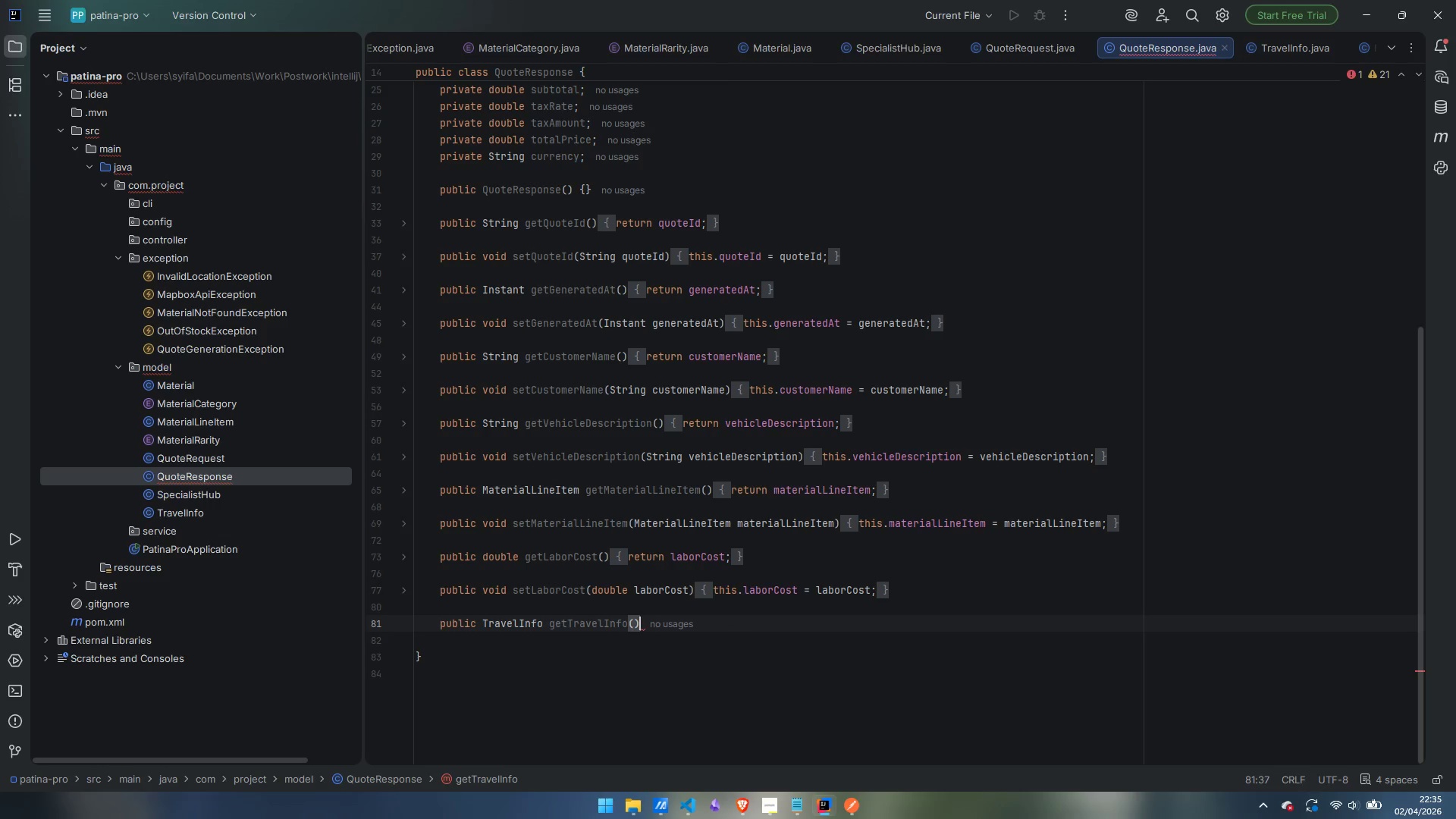 
key(Space)
 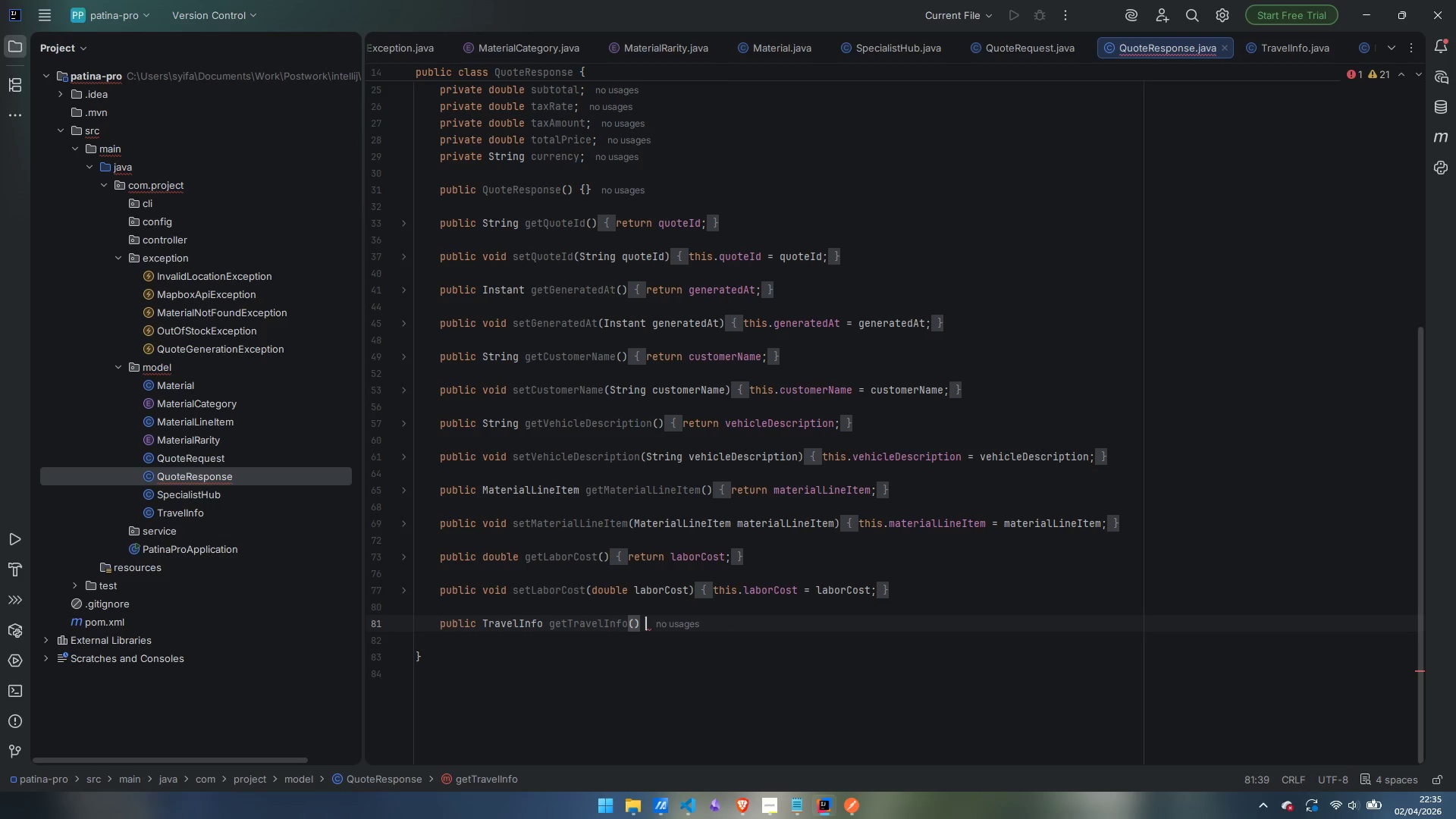 
key(Shift+BracketLeft)
 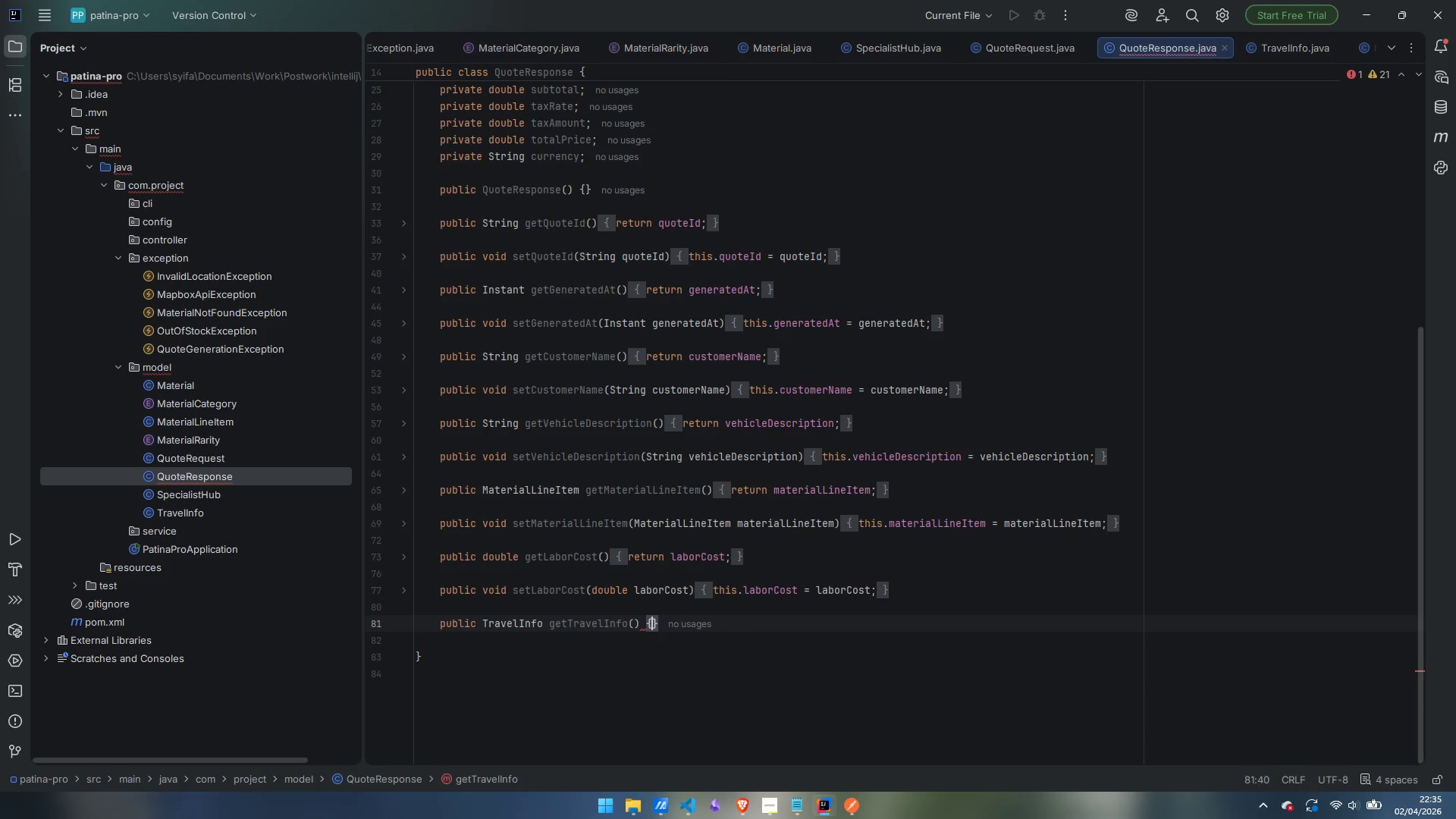 
key(Enter)
 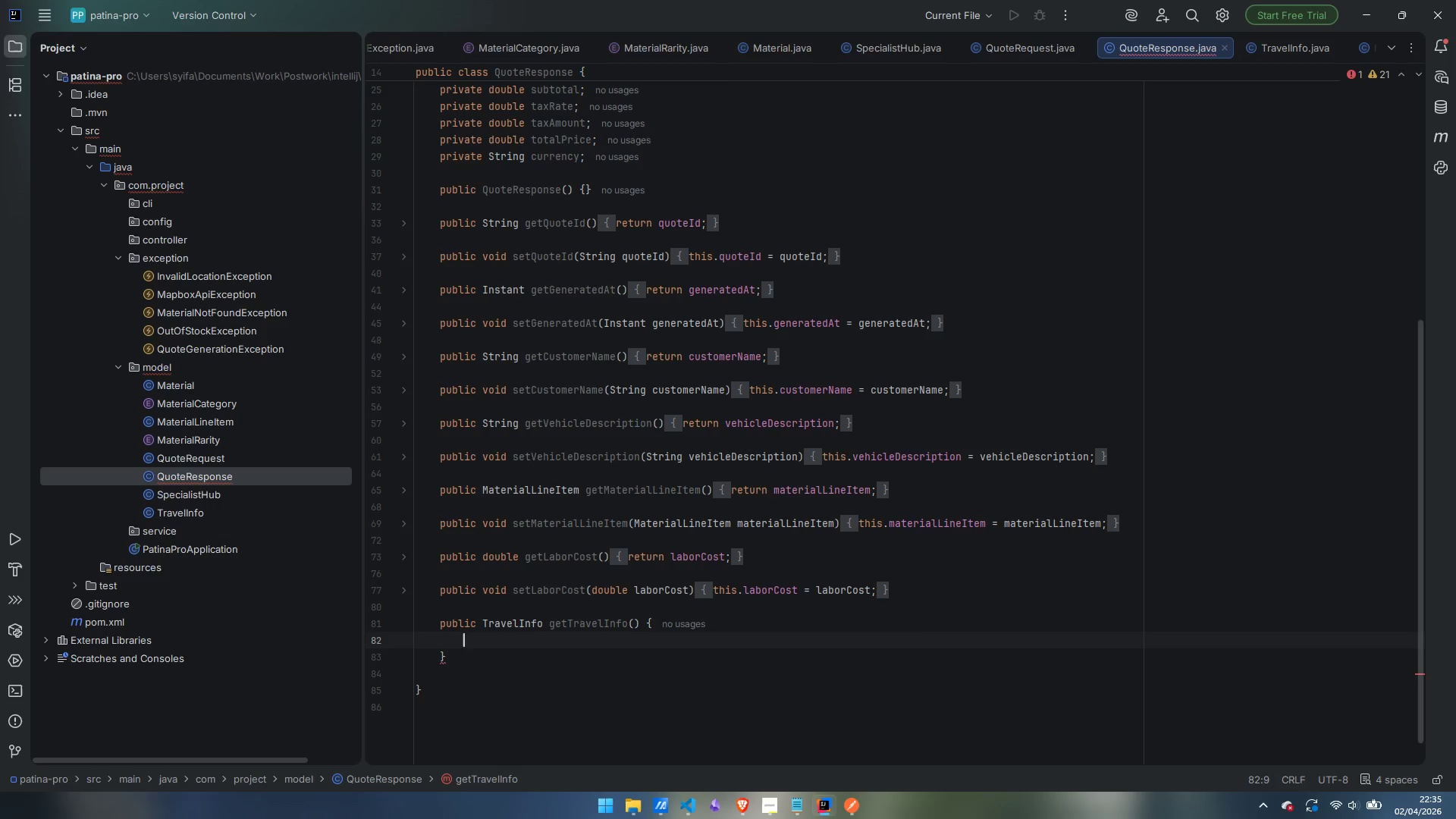 
type(reutrn travelinfo;)
 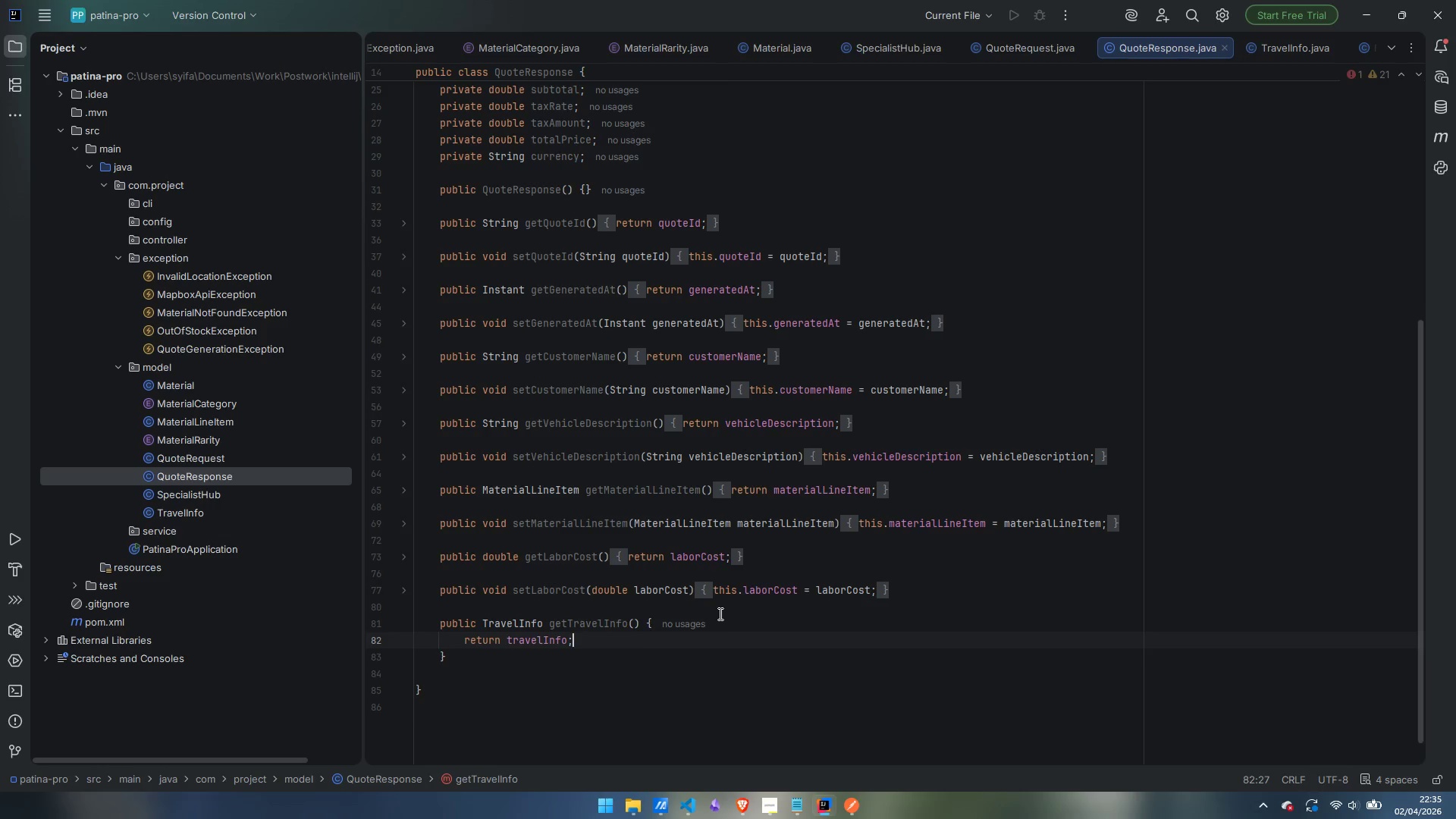 
key(ArrowDown)
 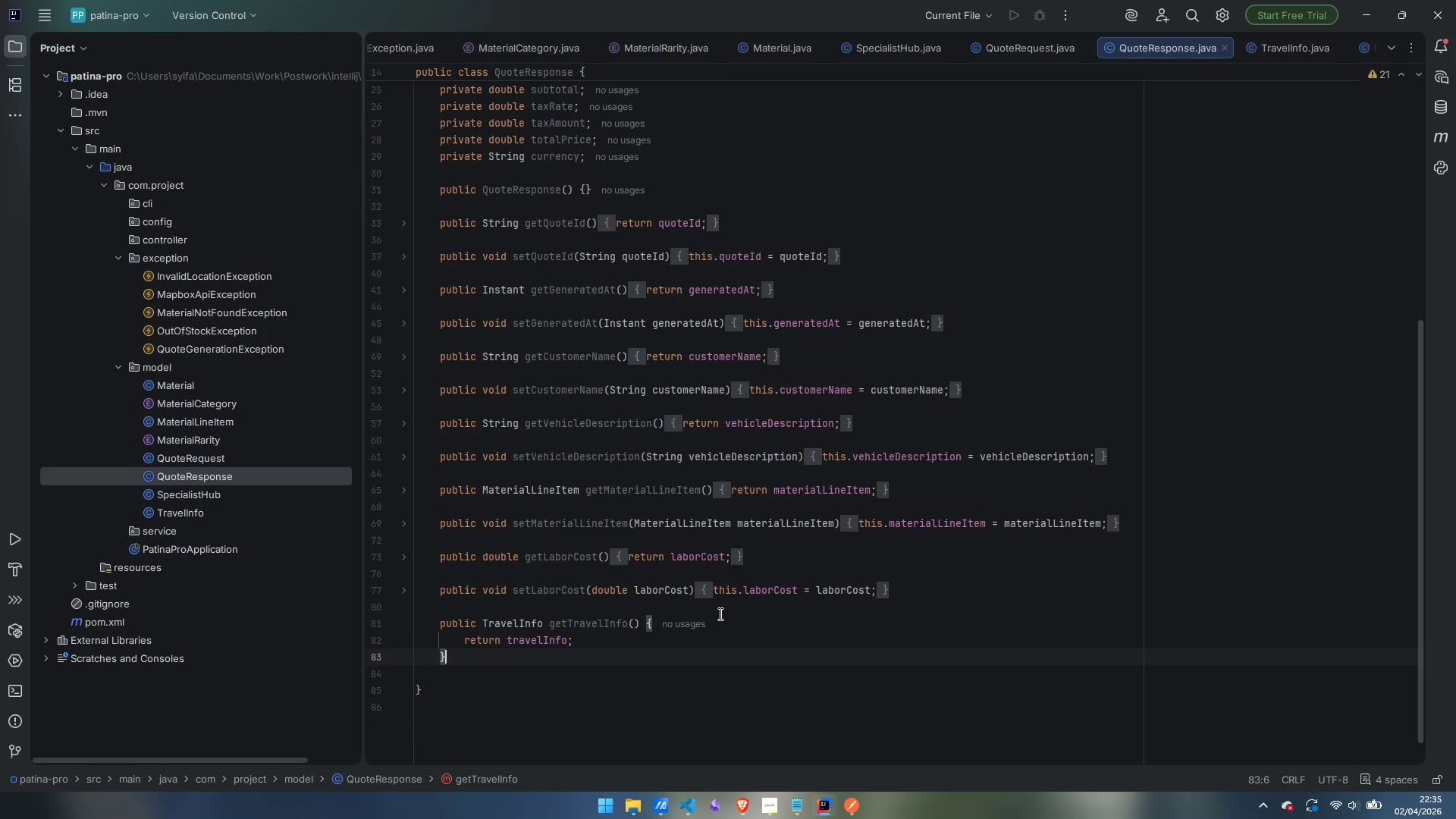 
key(Enter)
 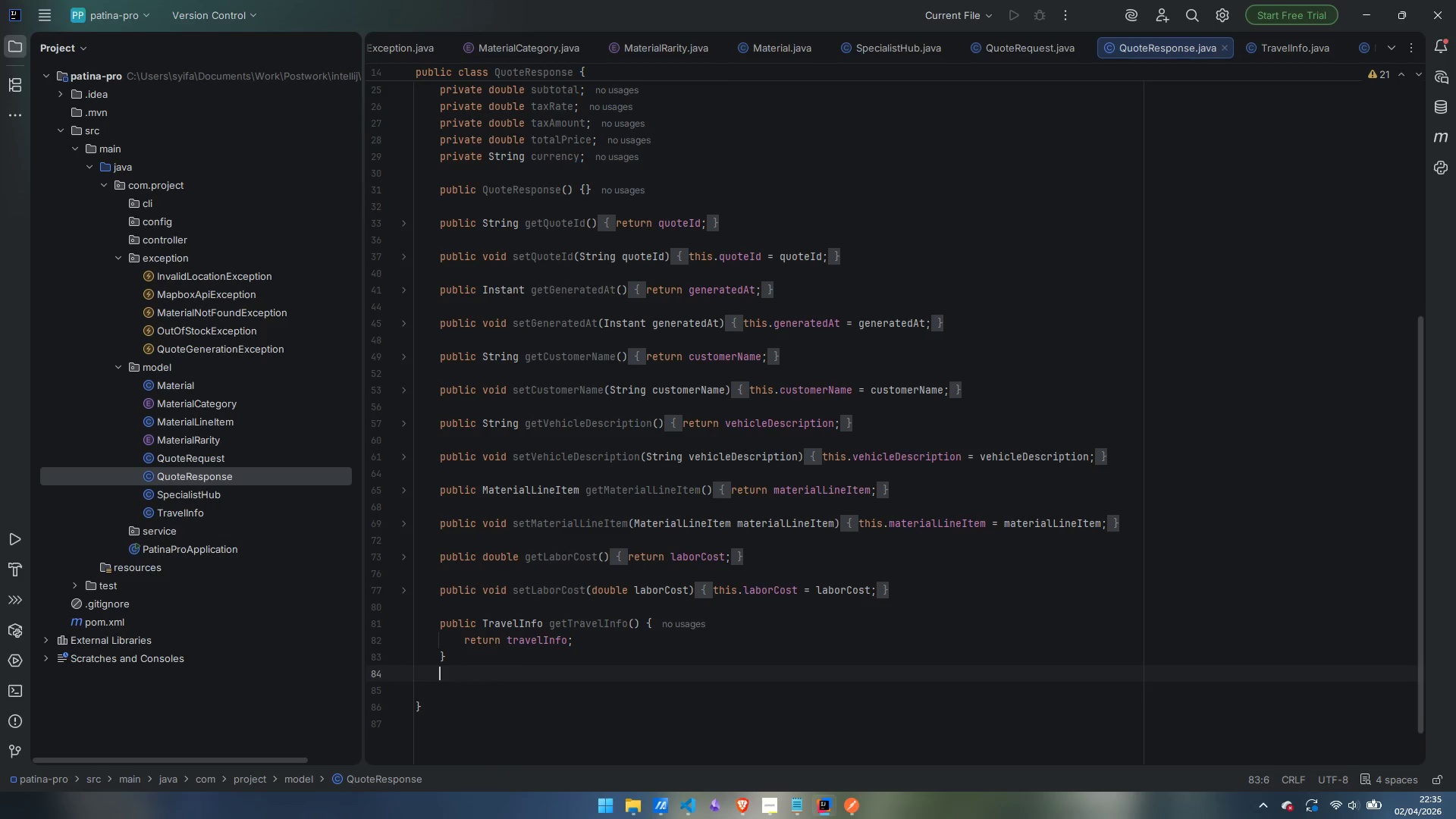 
key(Enter)
 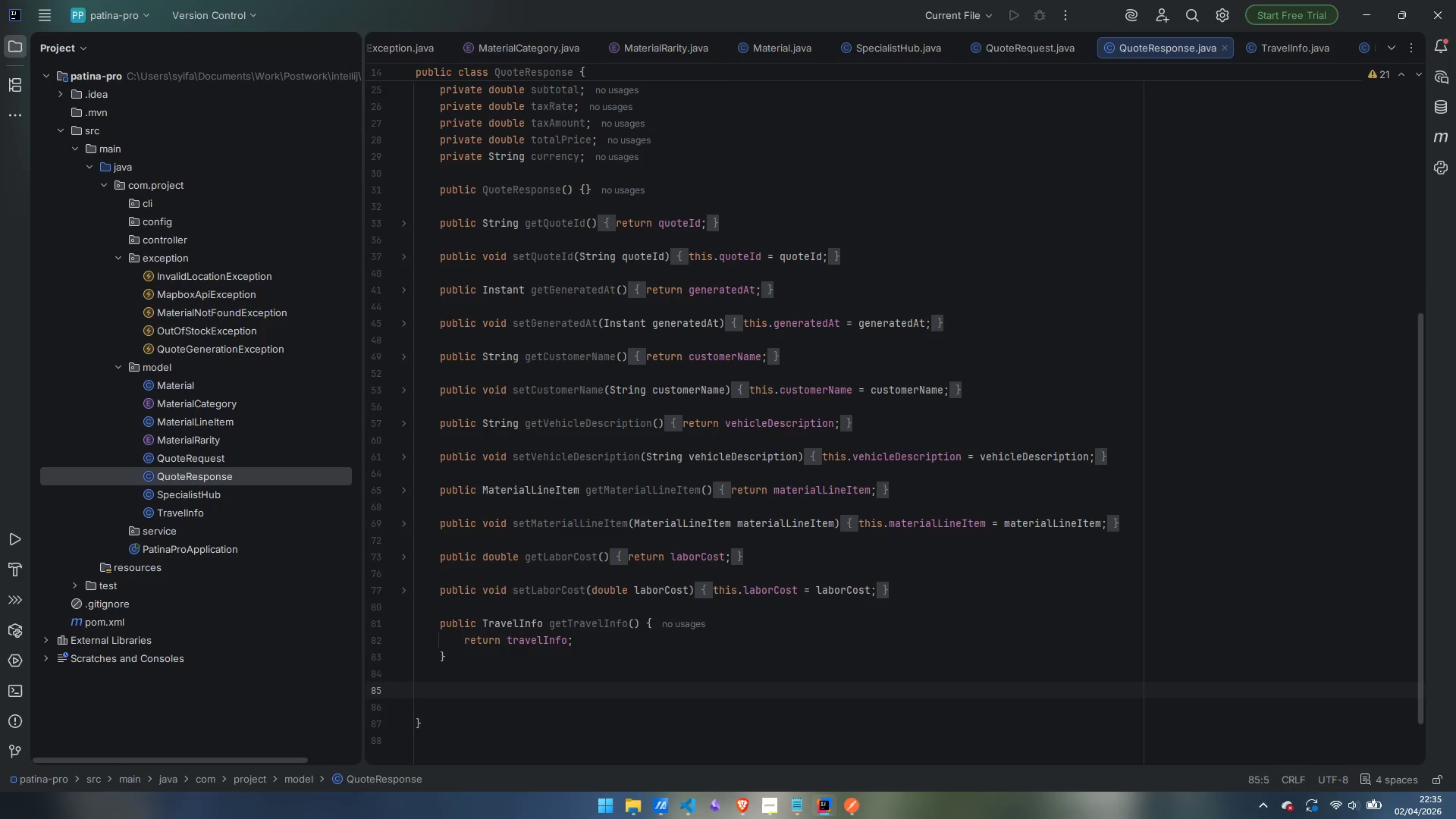 
type(public void setRT)
key(Backspace)
key(Backspace)
type(TravelInfo()
 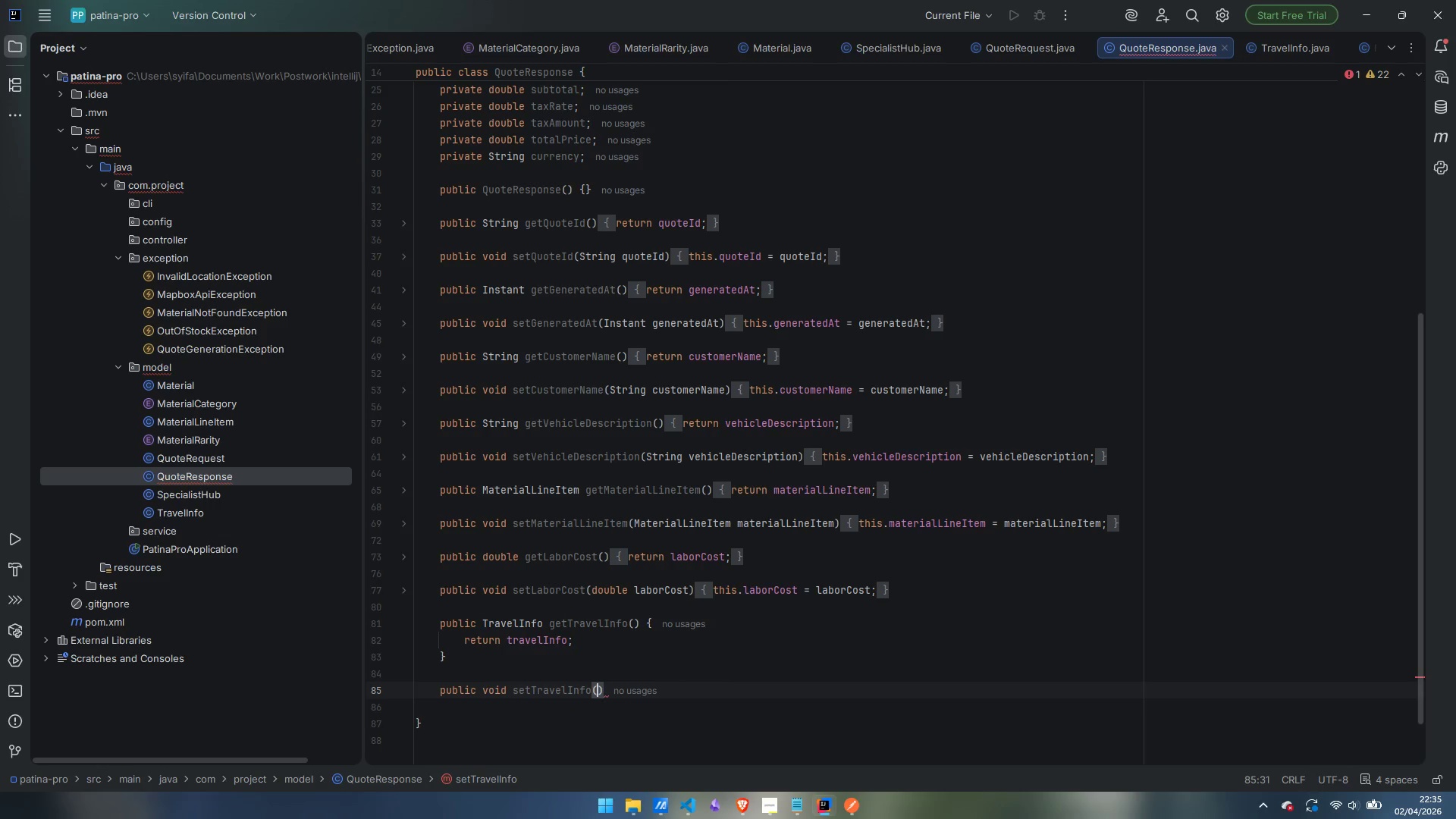 
key(ArrowRight)
 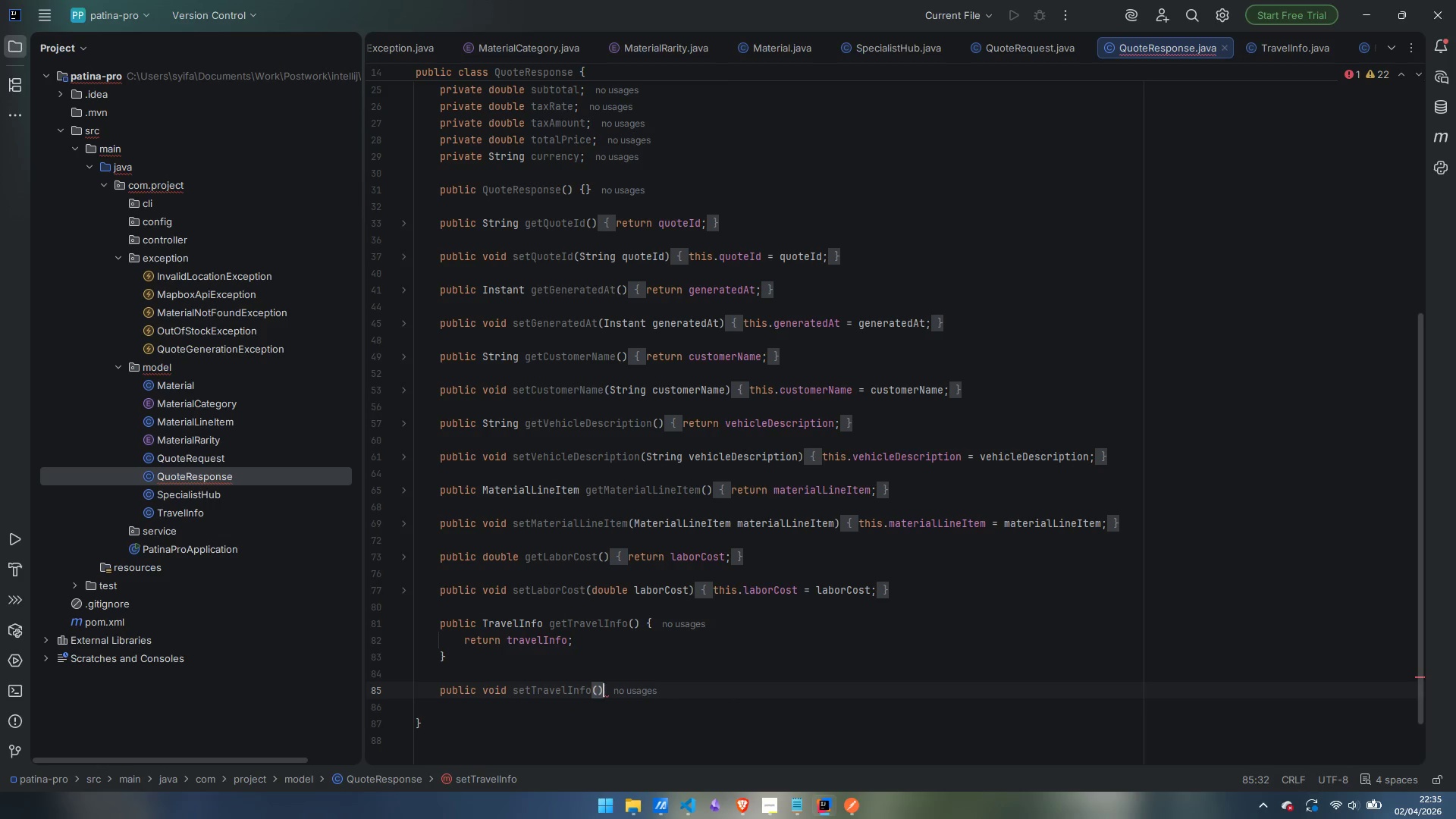 
key(ArrowLeft)
 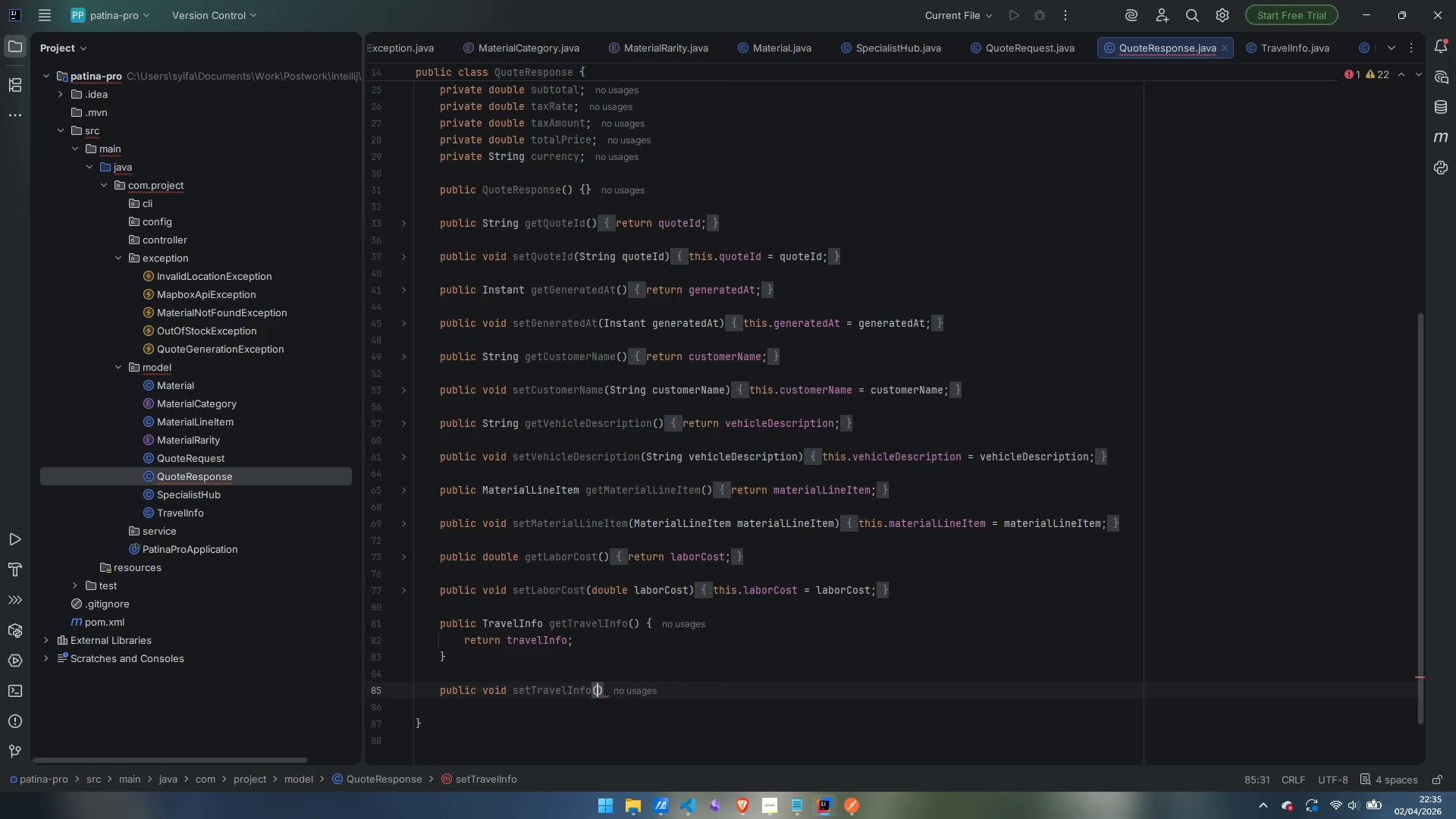 
type(TravelInfo travelInfo)
 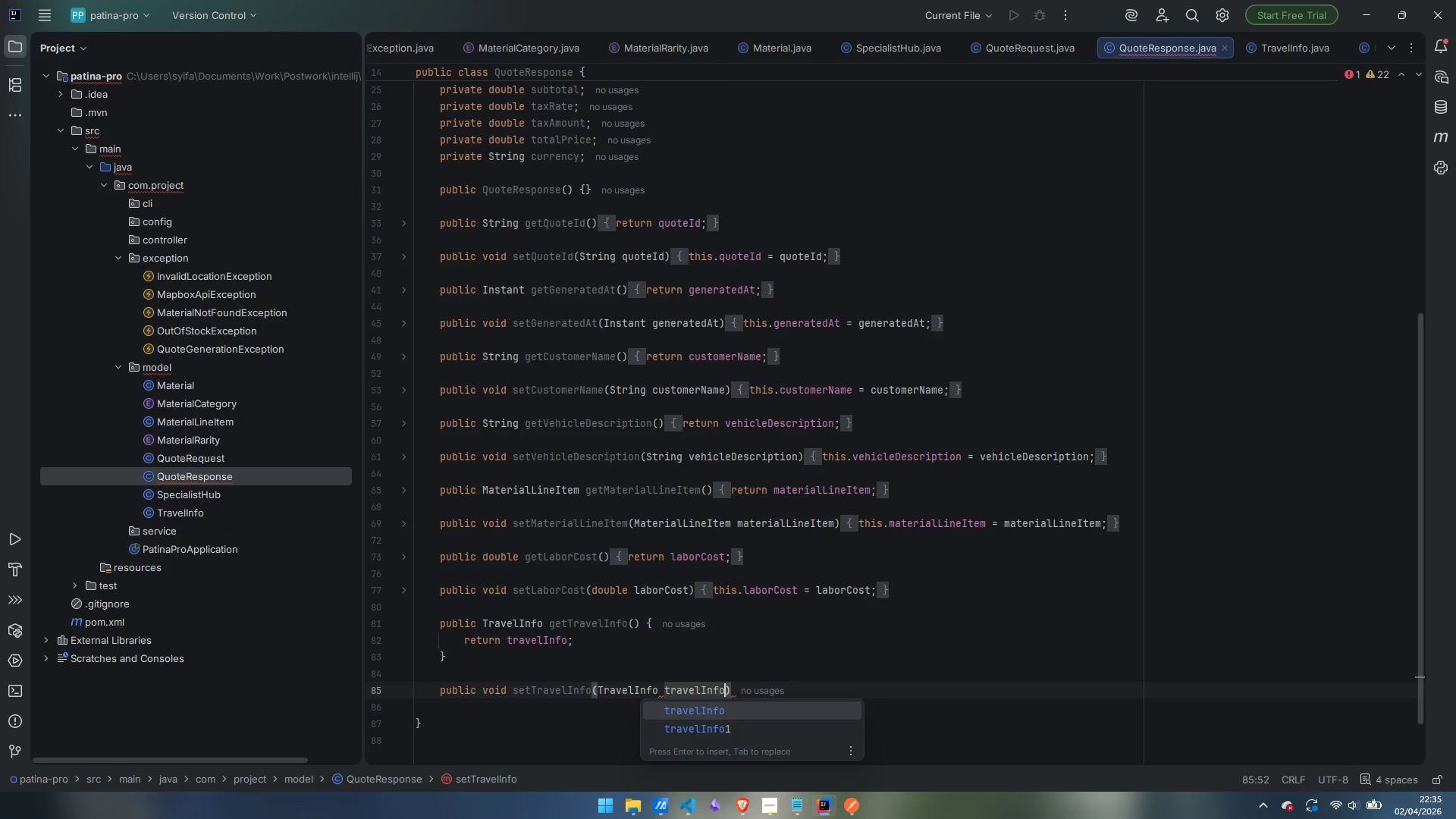 
key(ArrowRight)
 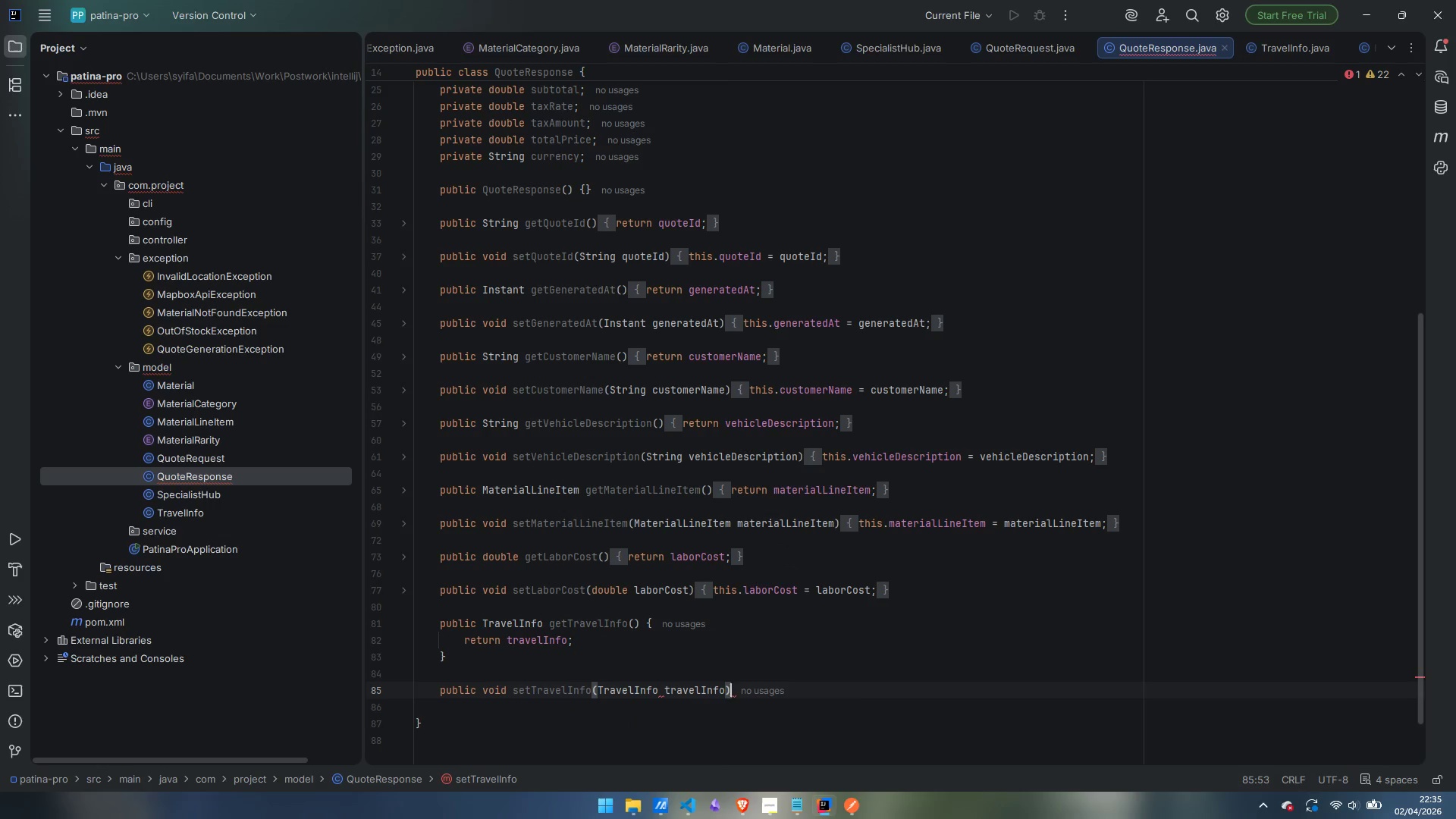 
key(Space)
 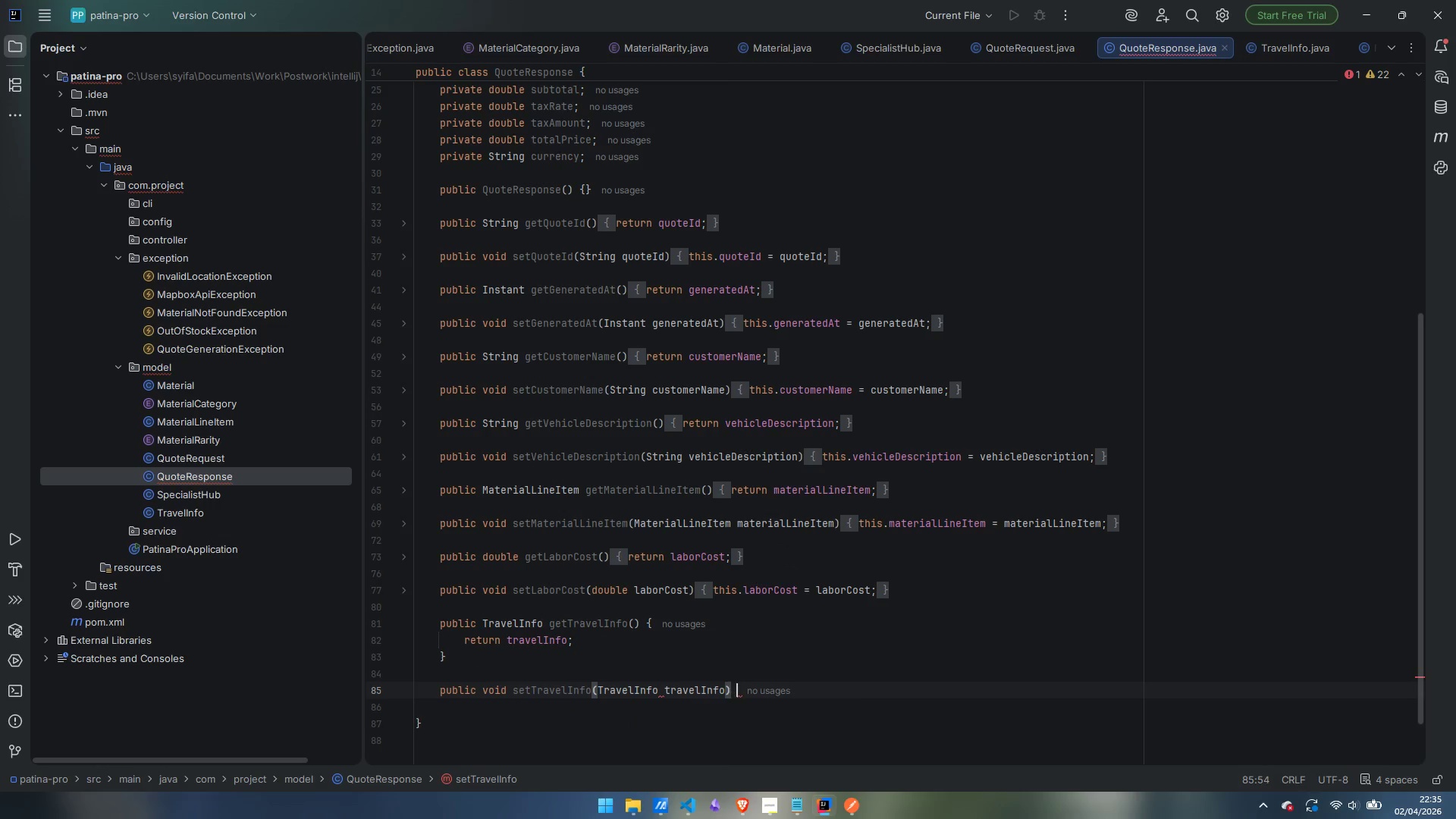 
key(Shift+ShiftLeft)
 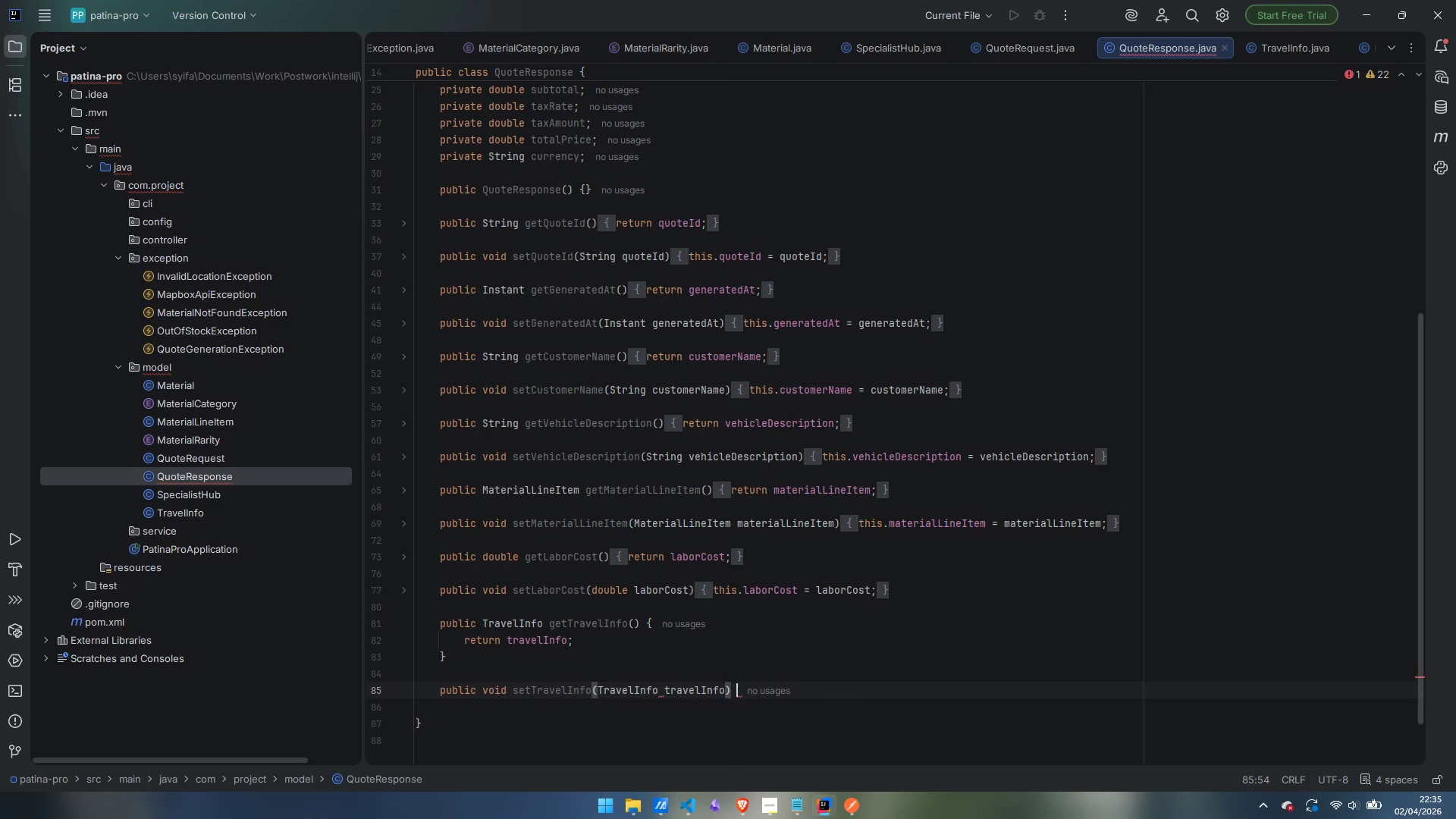 
key(Shift+BracketLeft)
 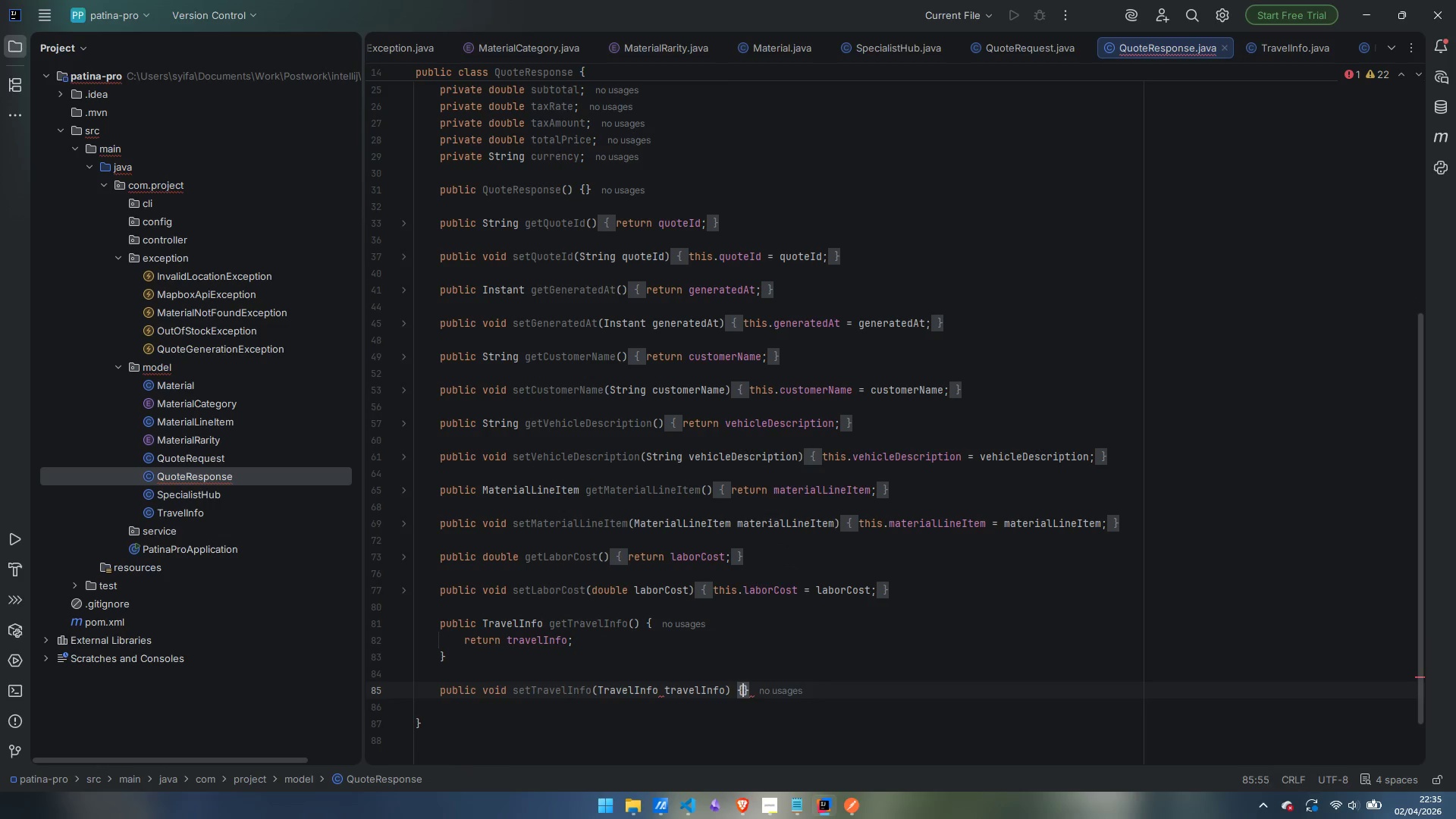 
key(Enter)
 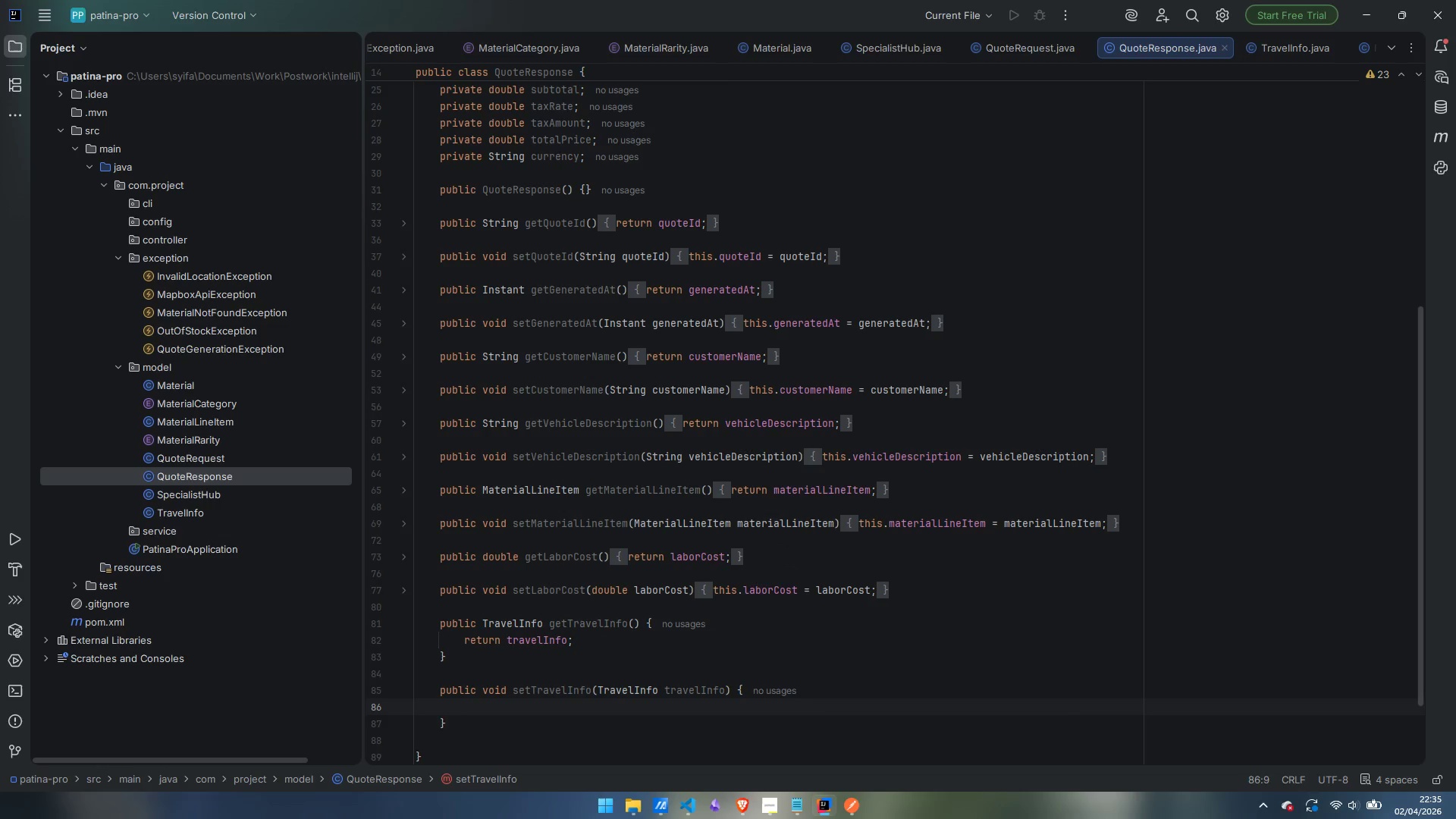 
type(this.travelInfo = travelInfo;)
 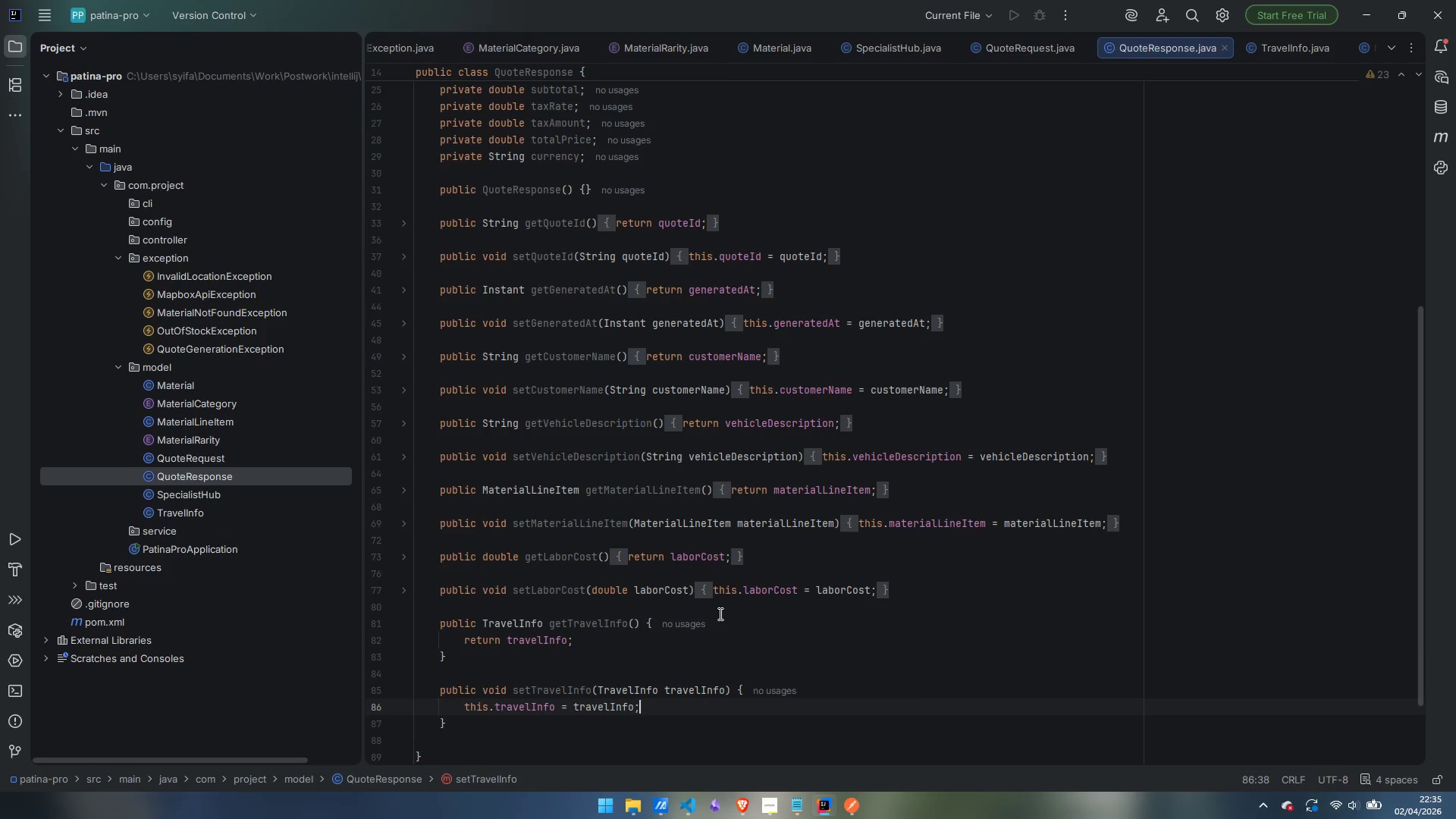 
key(ArrowDown)
 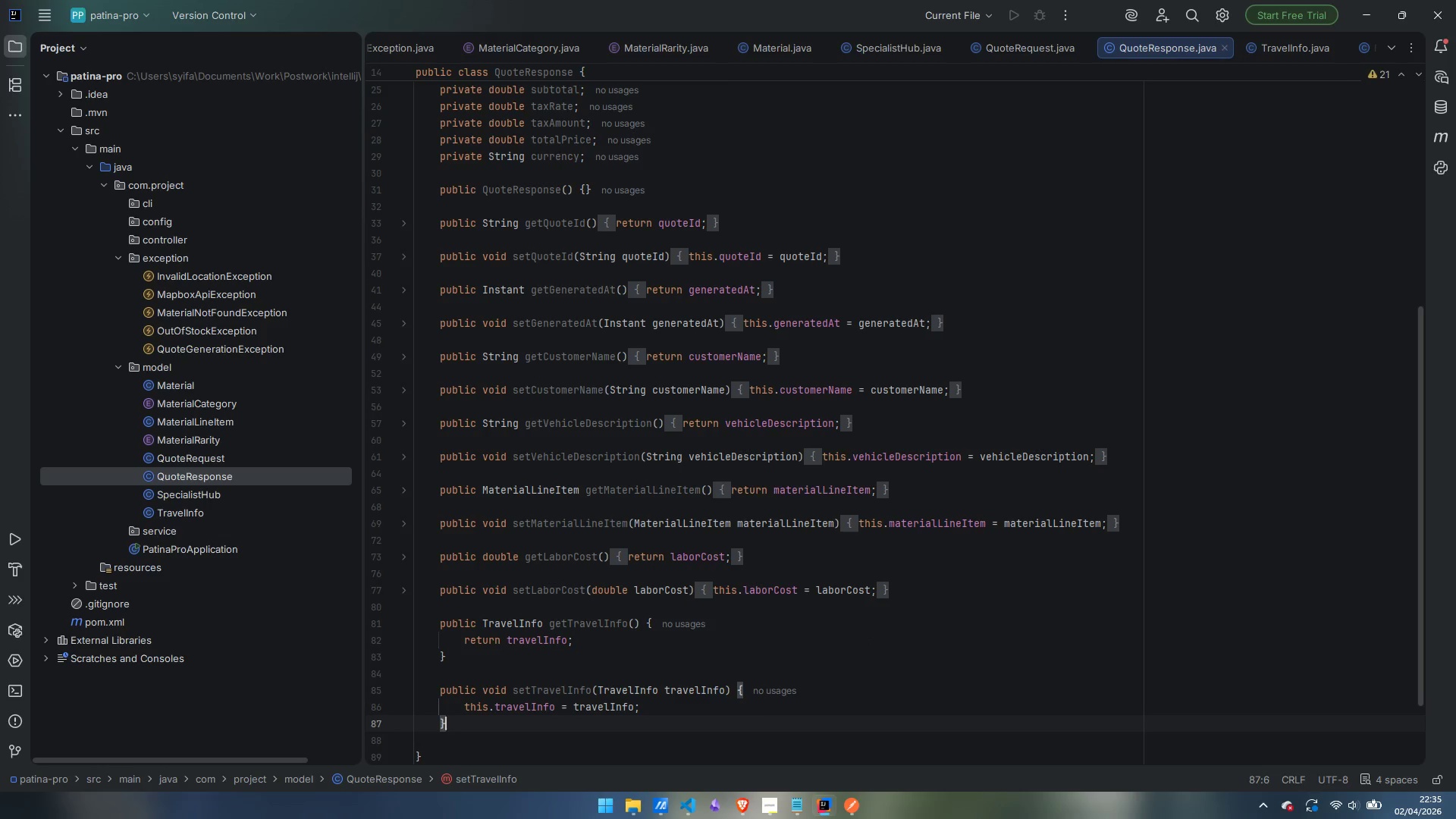 
key(Enter)
 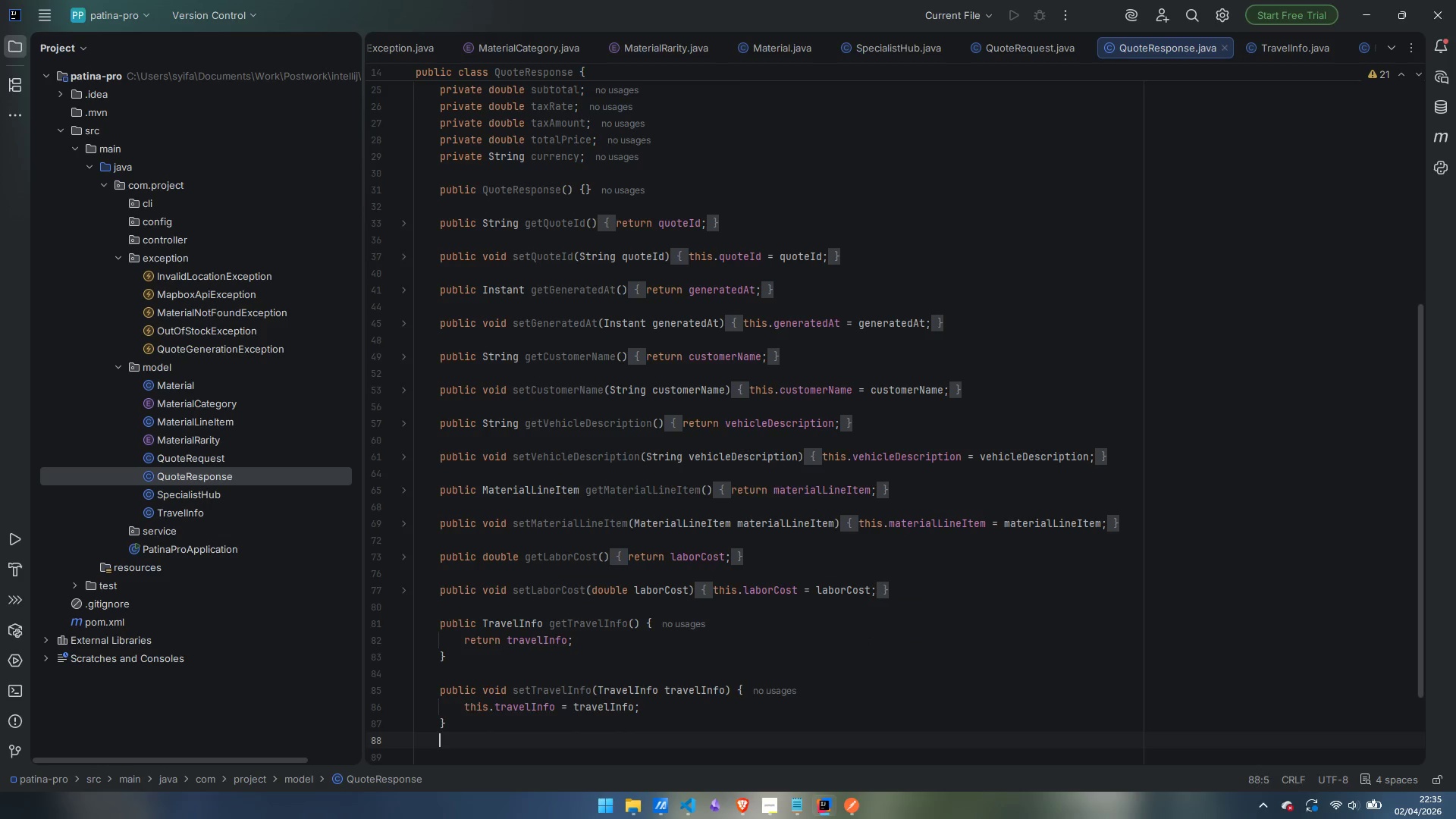 
key(Enter)
 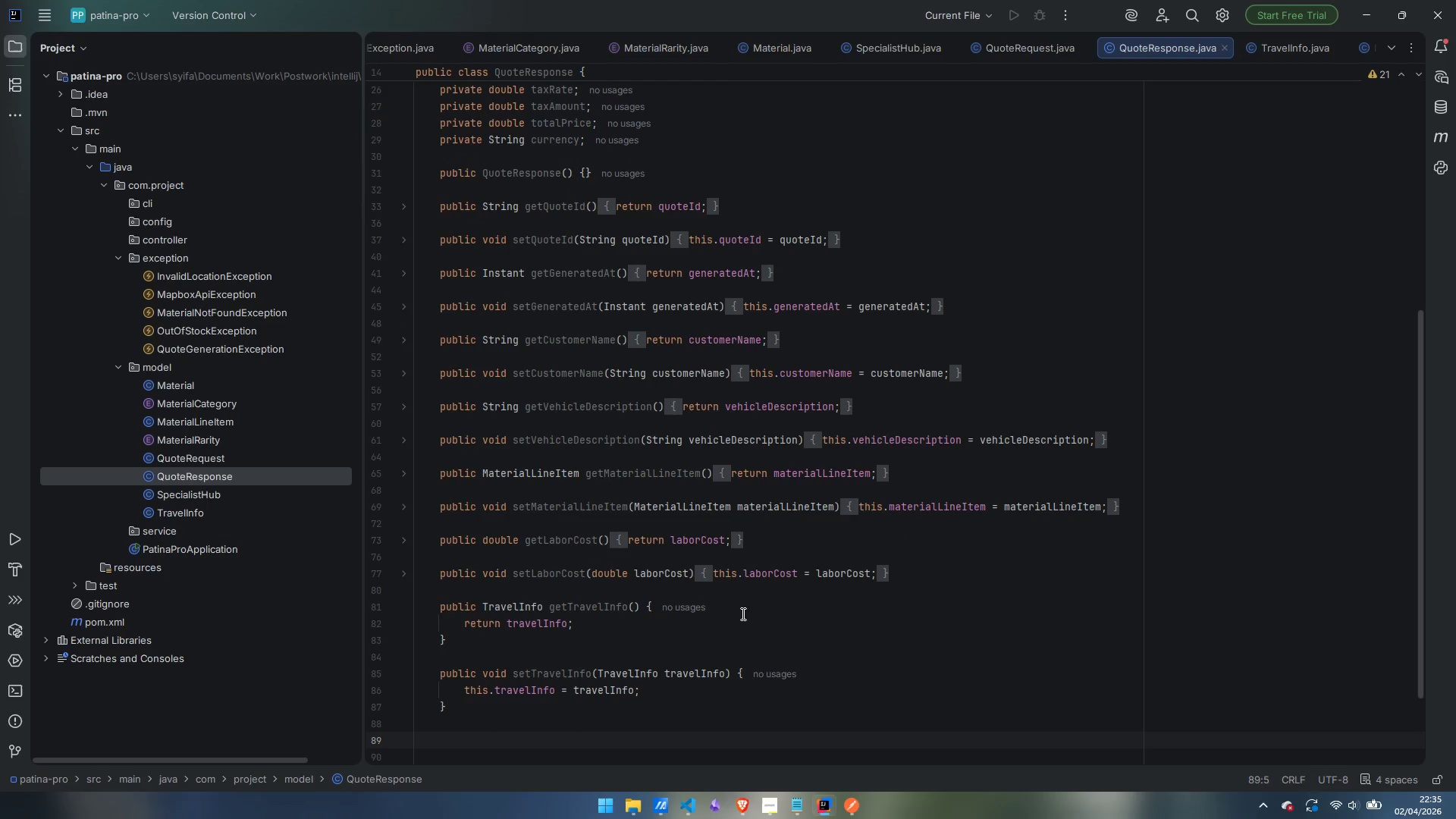 
scroll: coordinate [859, 612], scroll_direction: down, amount: 2.0
 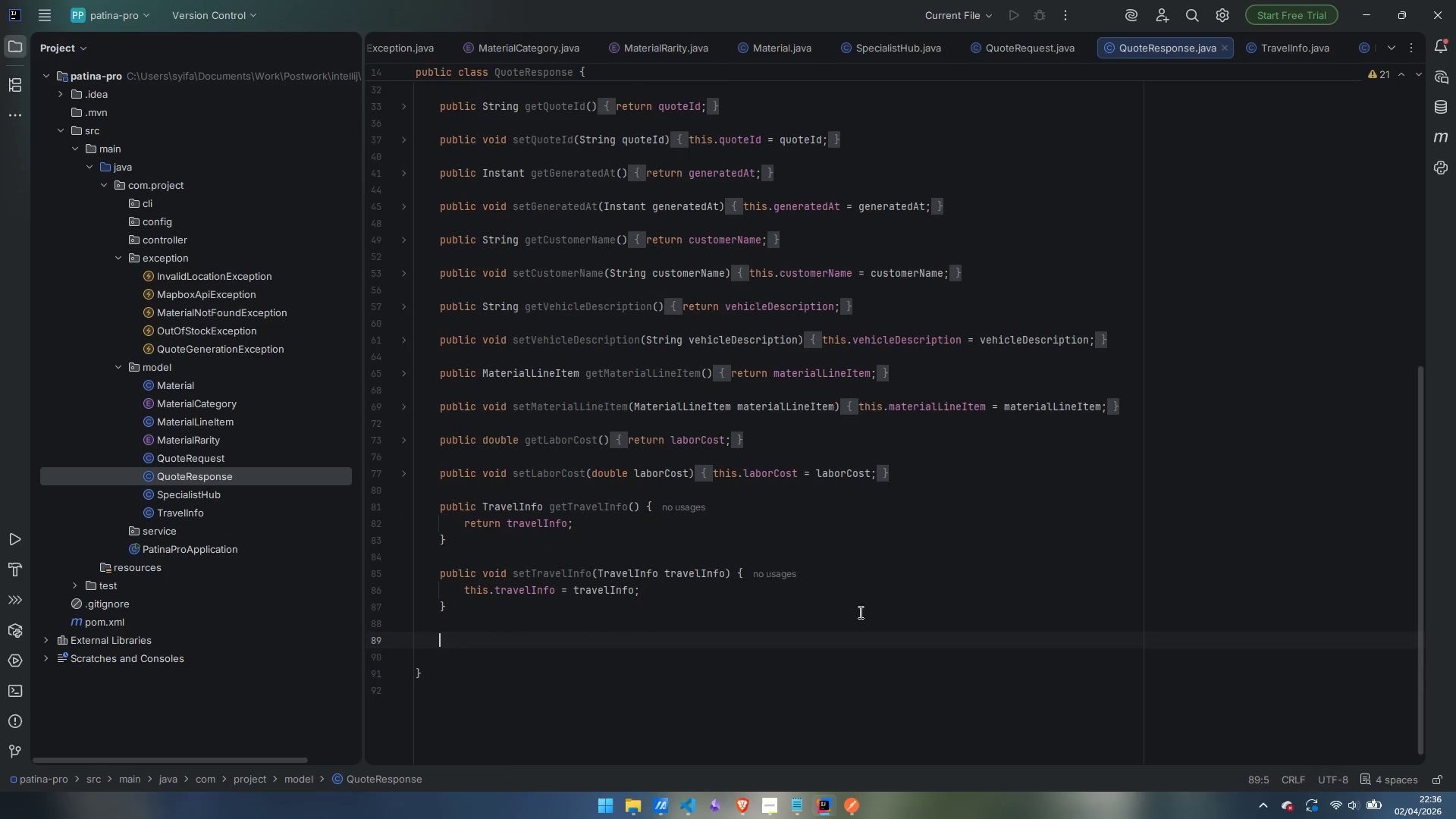 
type(public )
 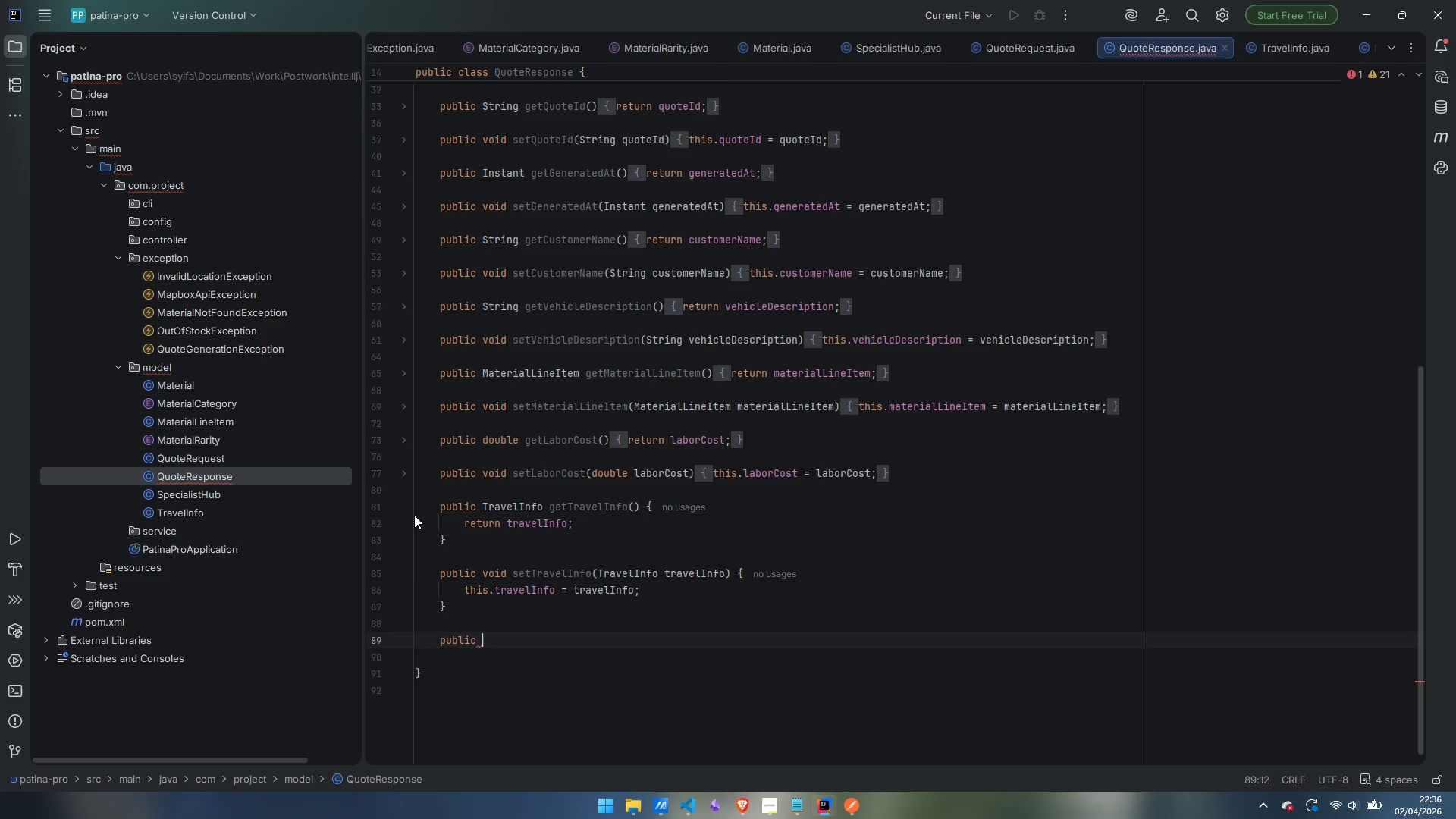 
left_click([406, 510])
 